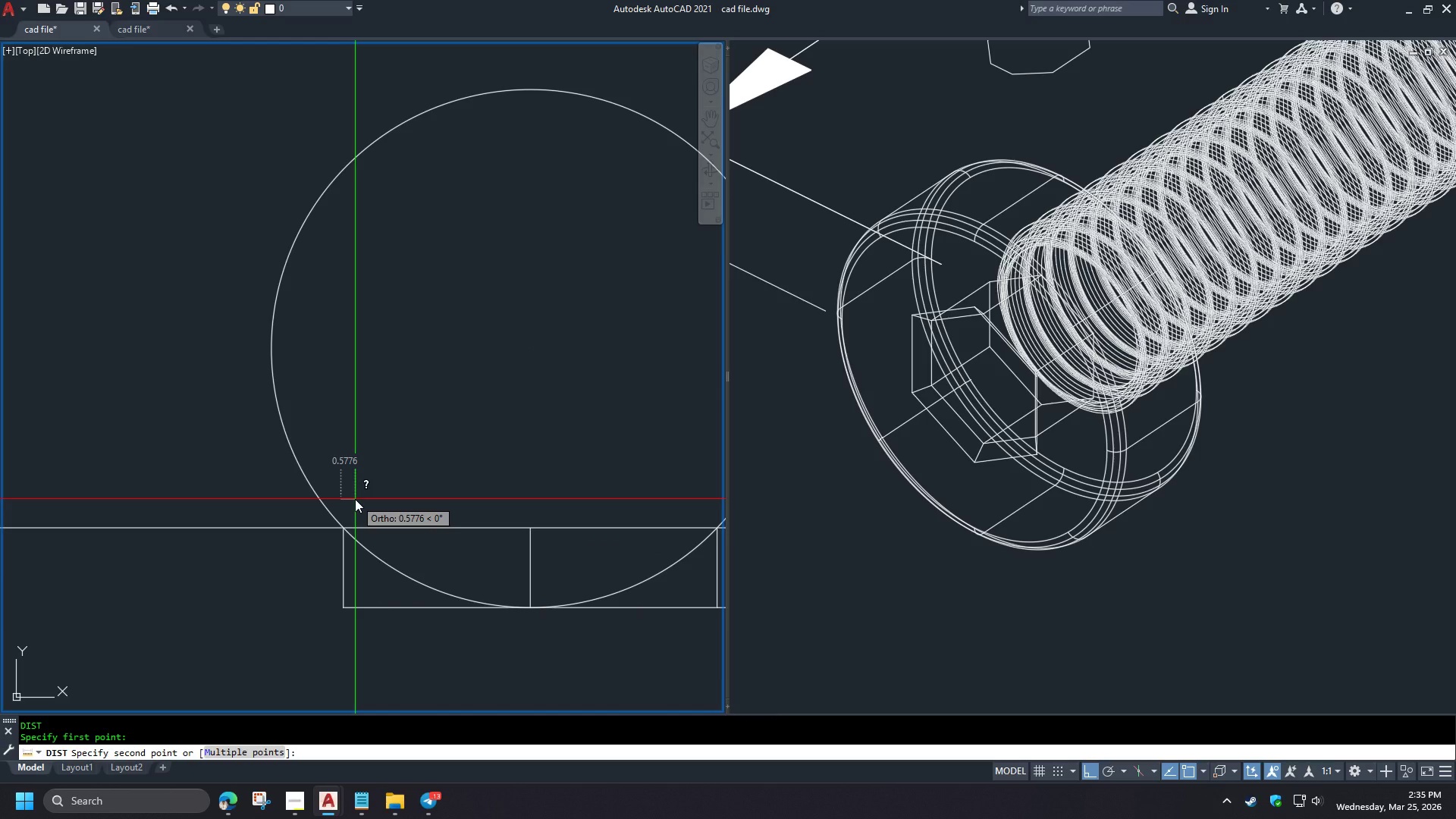 
key(Escape)
 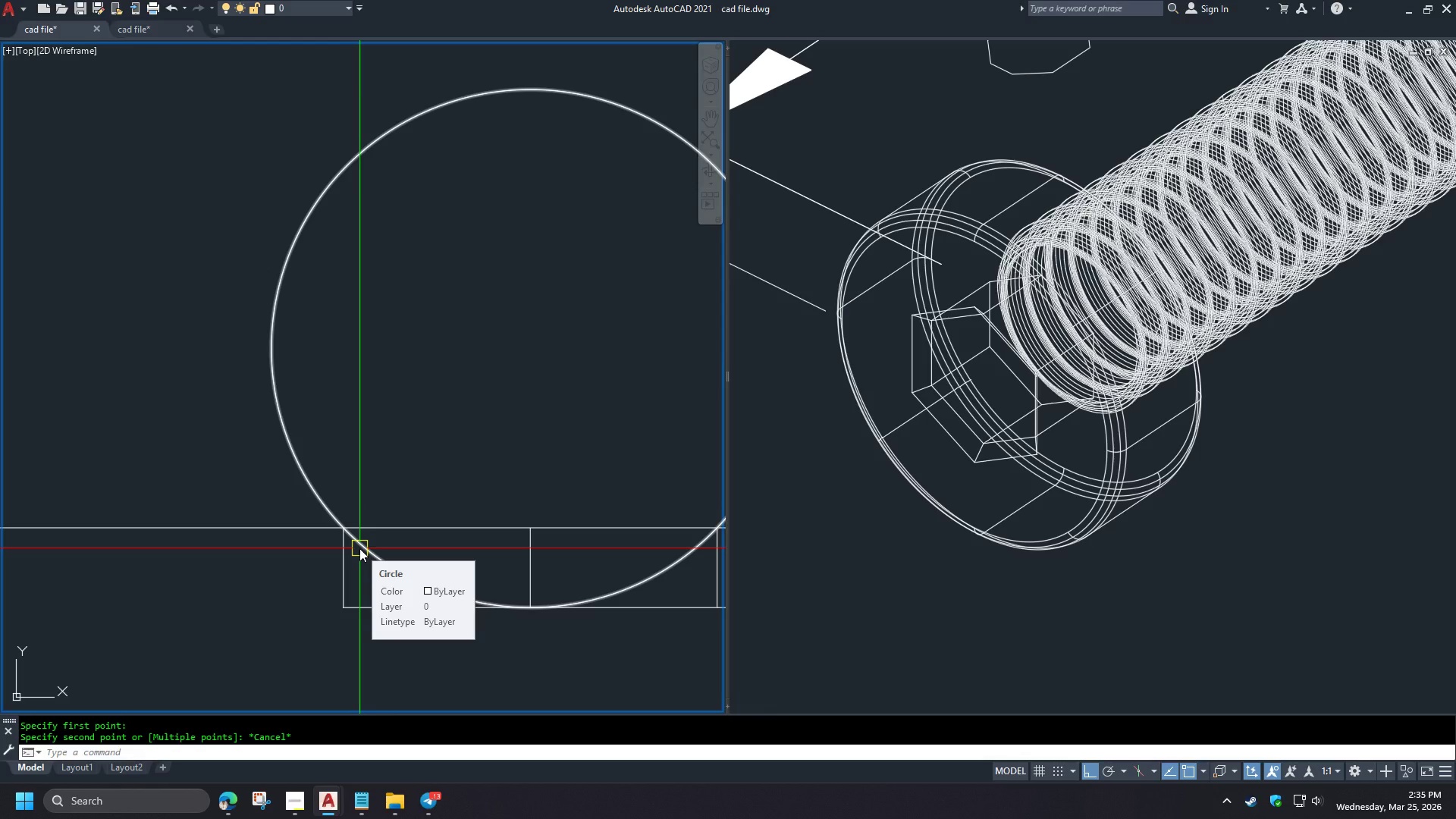 
scroll: coordinate [472, 486], scroll_direction: down, amount: 3.0
 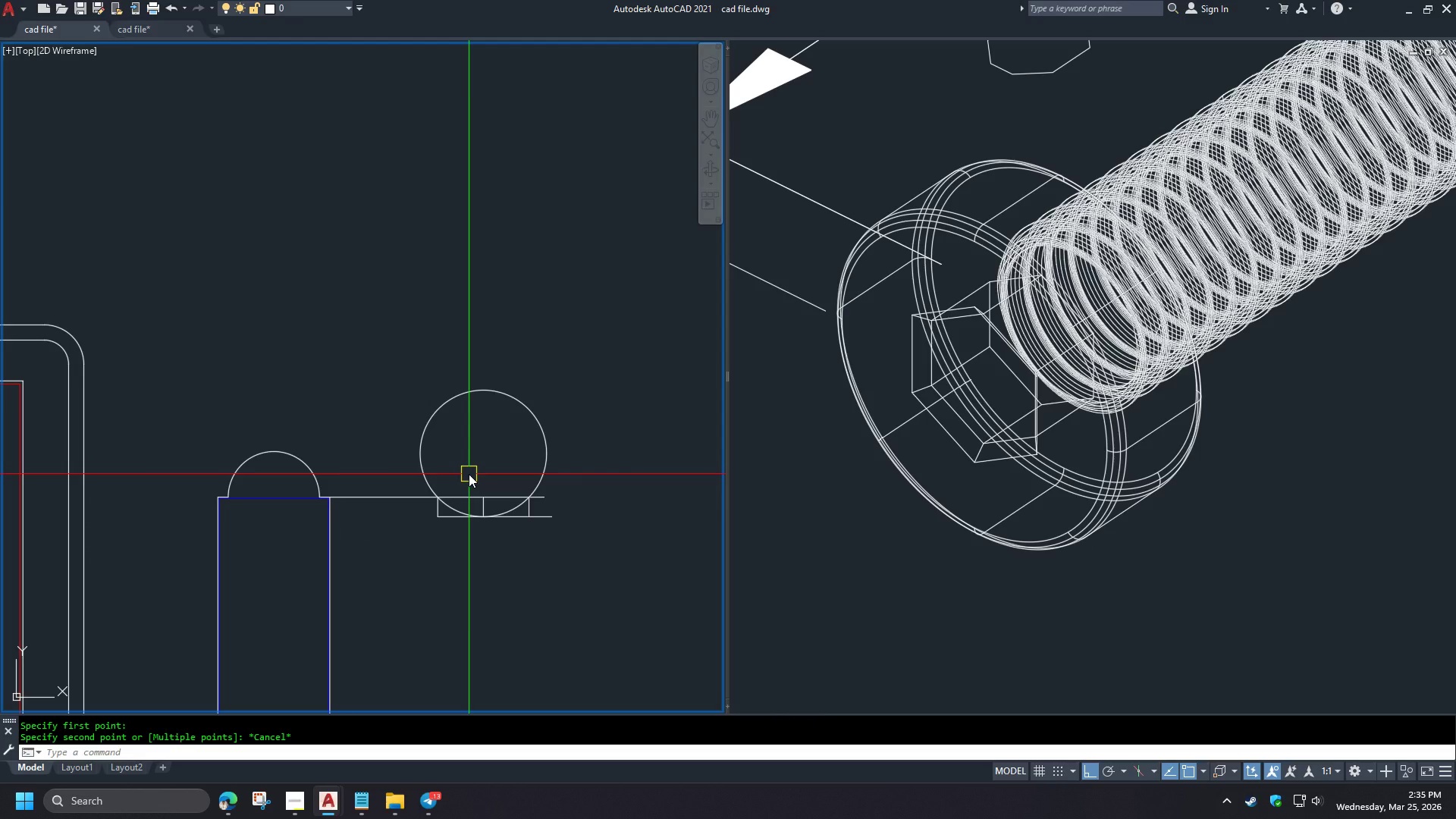 
scroll: coordinate [469, 474], scroll_direction: up, amount: 1.0
 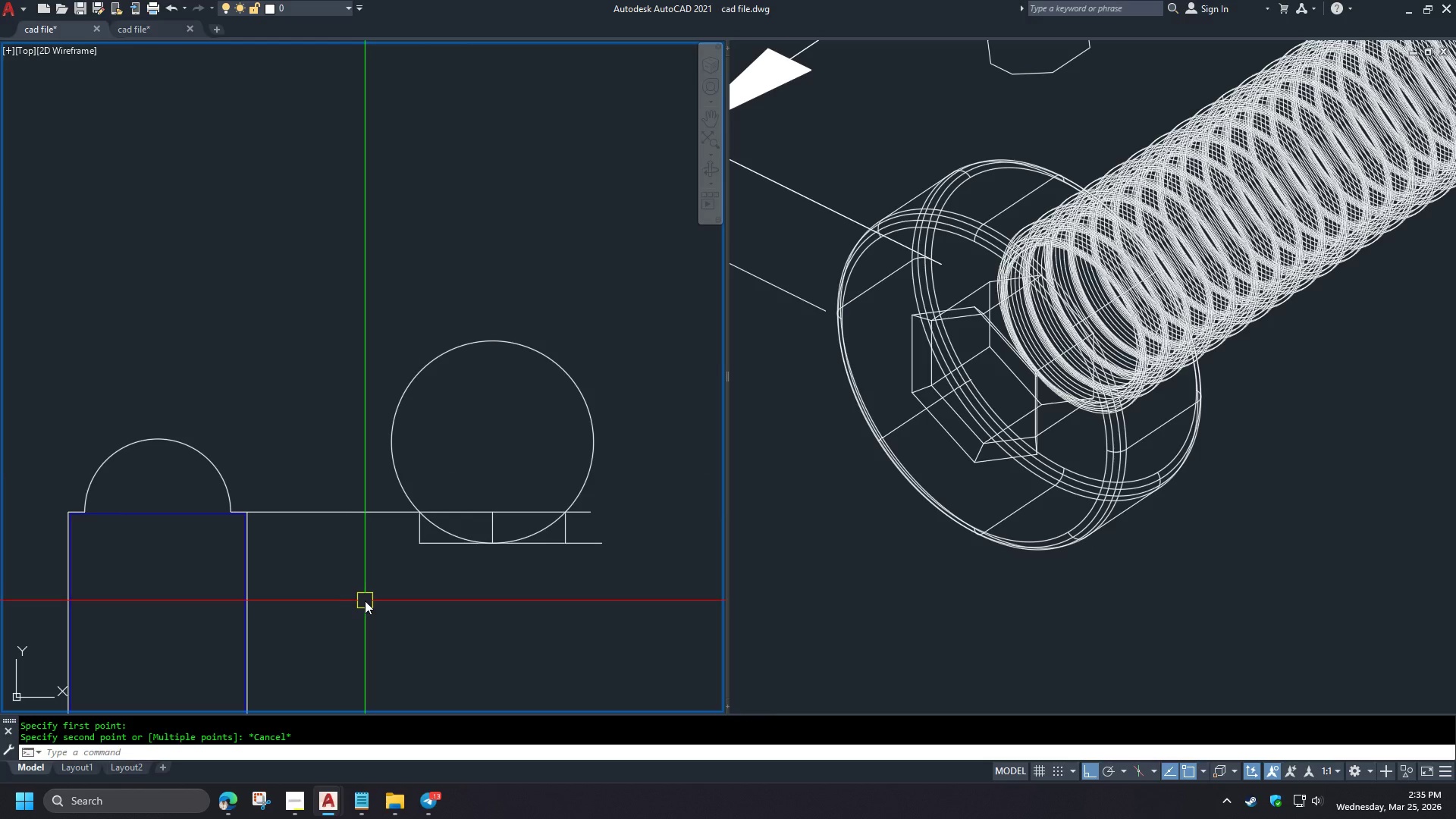 
type(dli )
 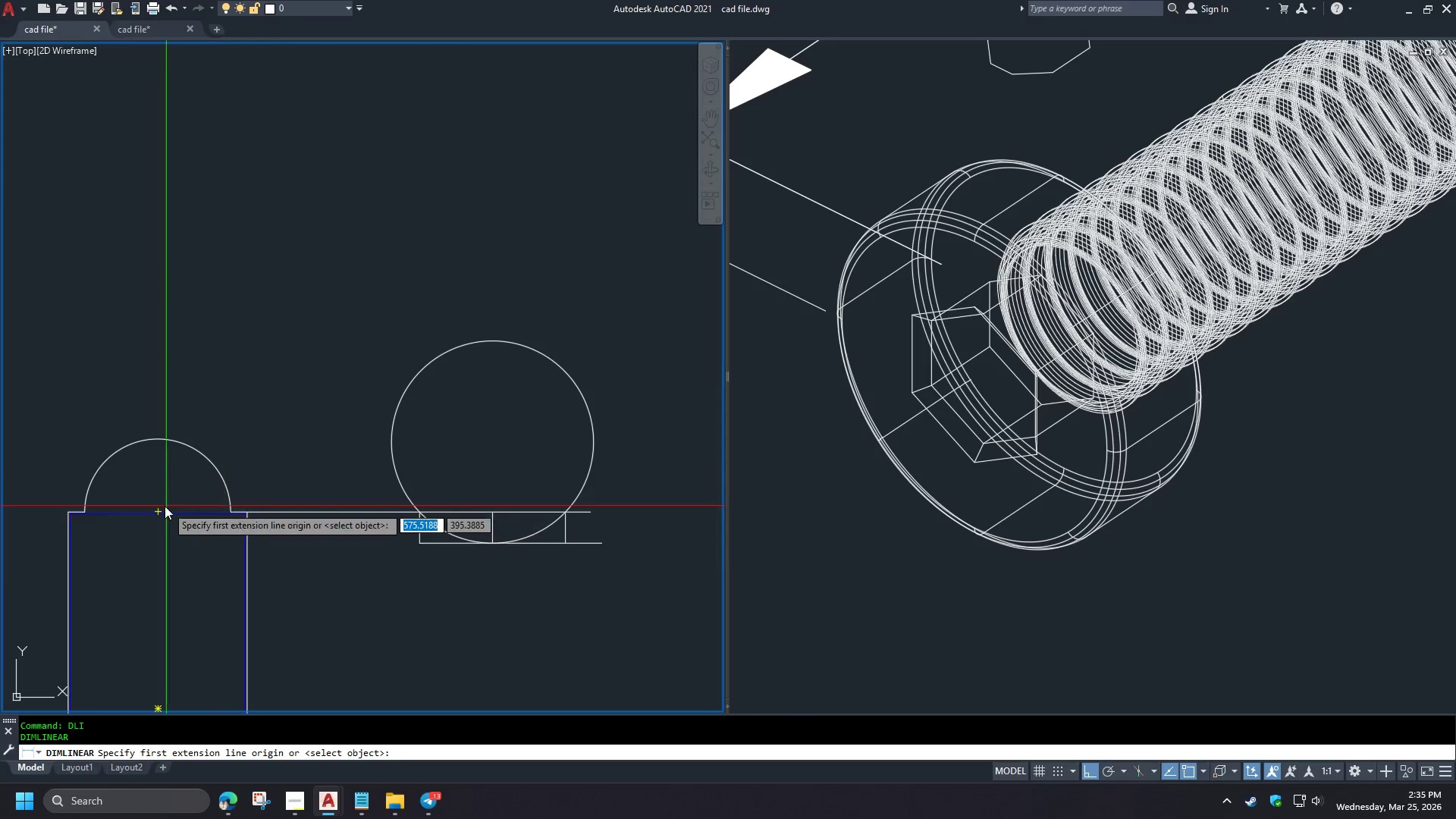 
left_click([161, 510])
 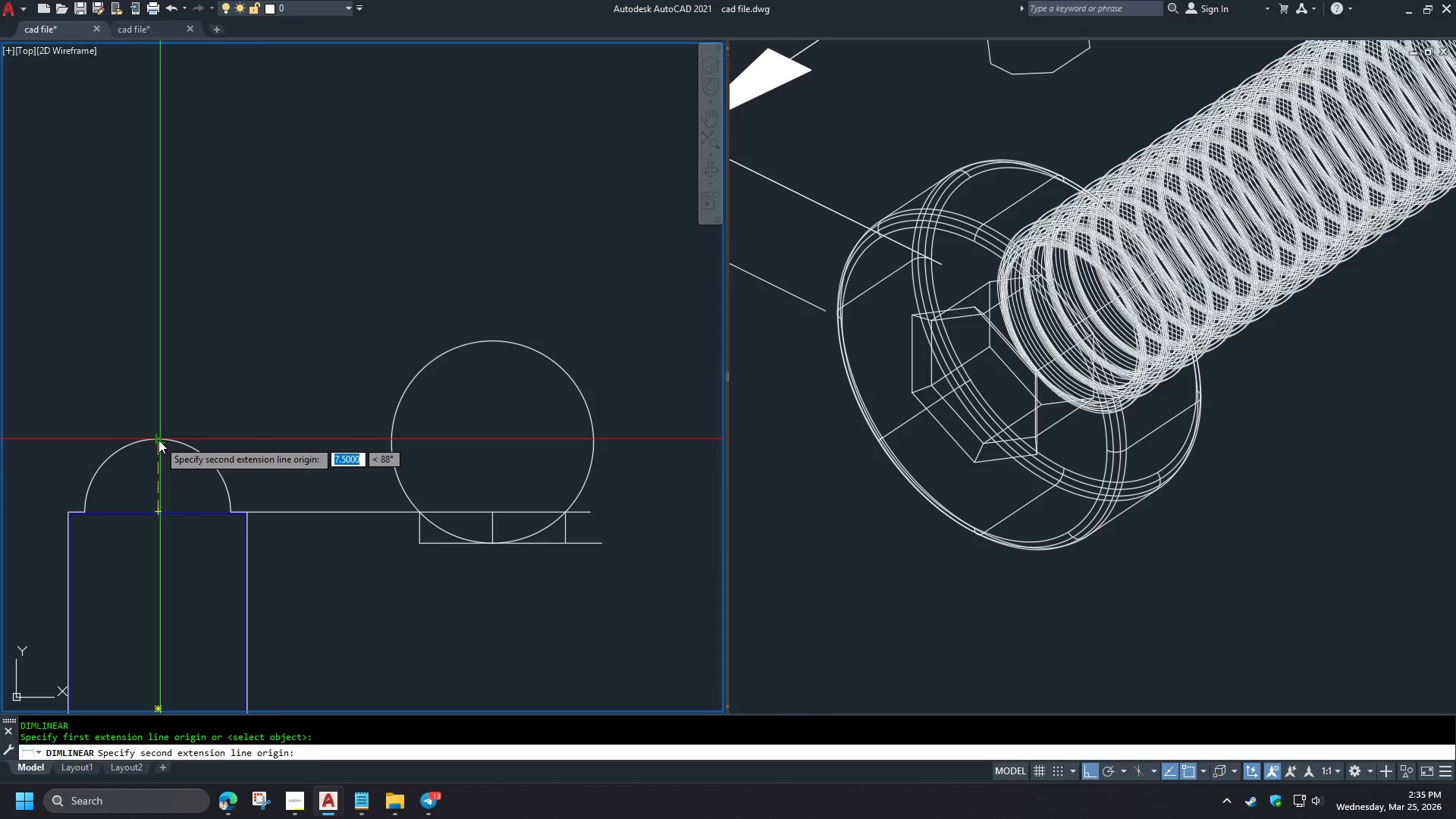 
left_click([158, 440])
 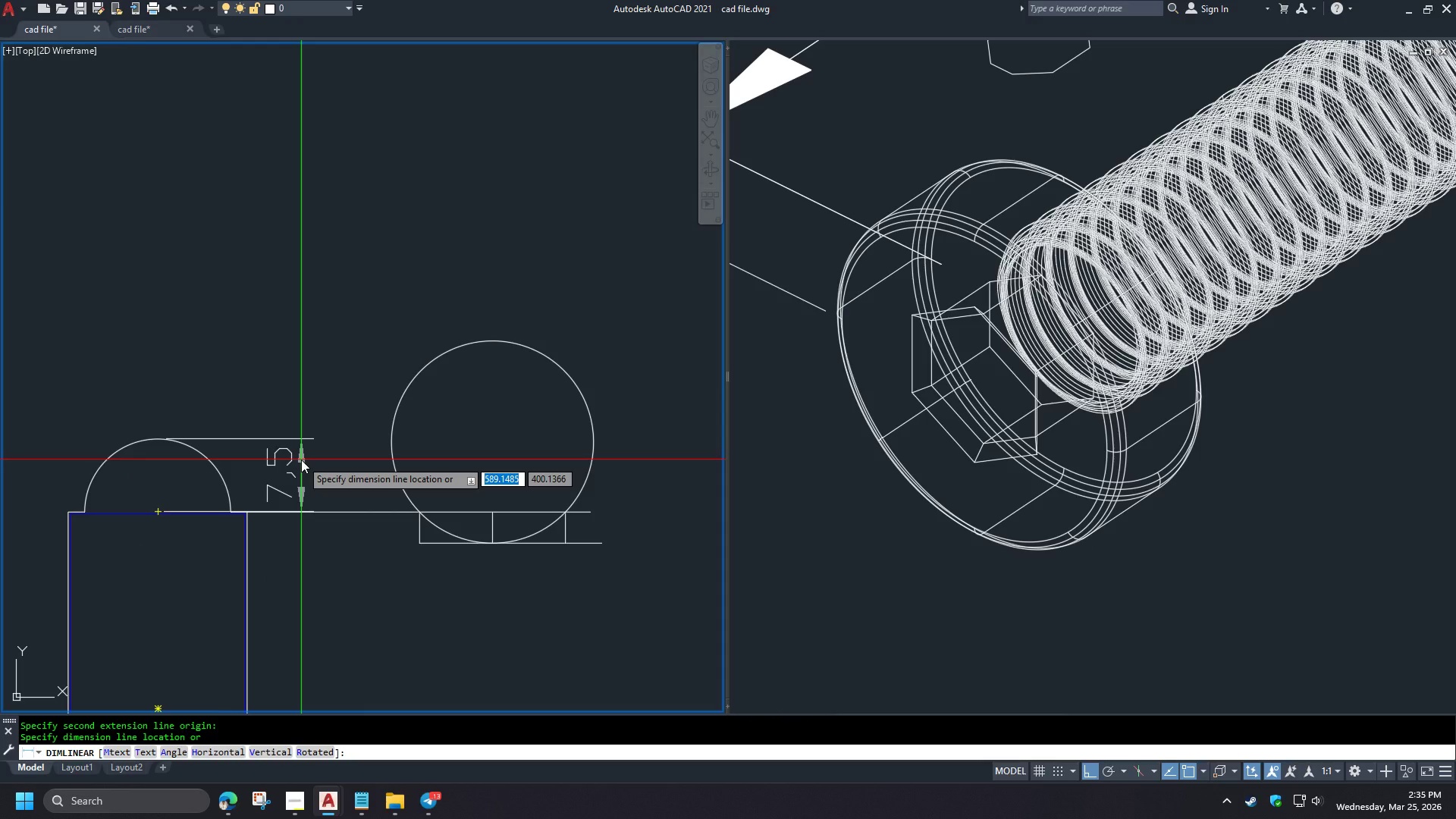 
wait(13.61)
 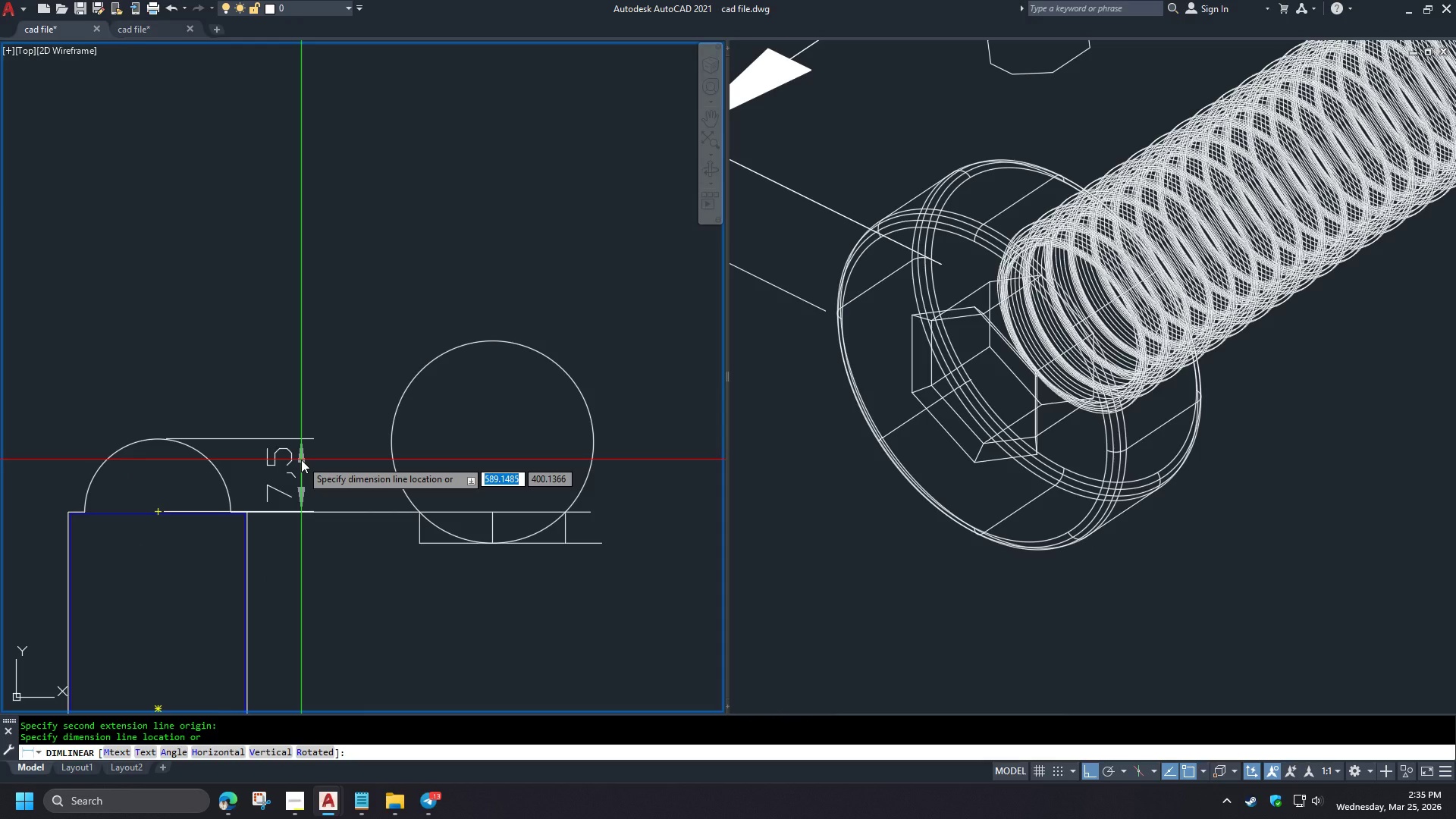 
scroll: coordinate [576, 380], scroll_direction: down, amount: 3.0
 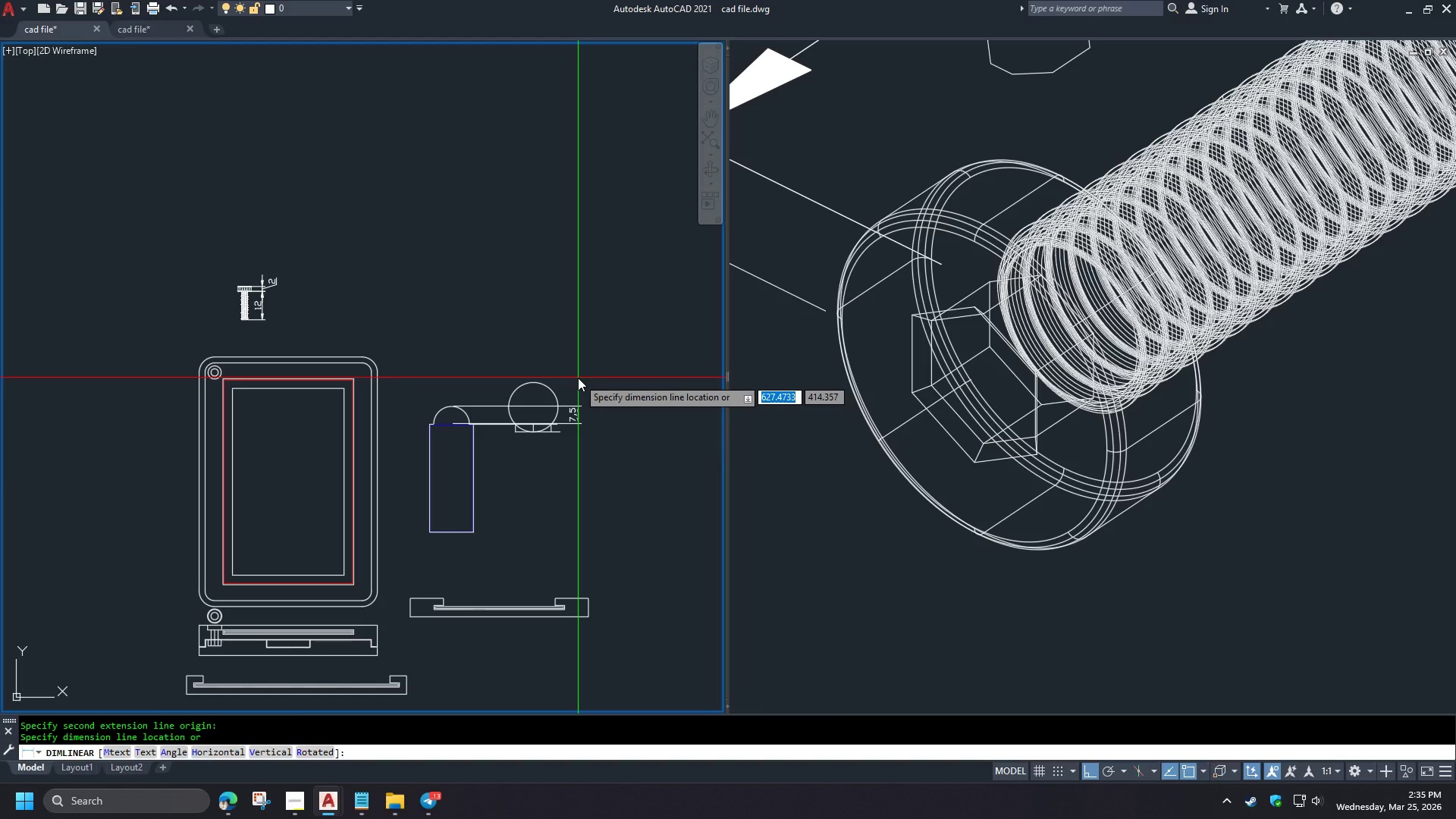 
scroll: coordinate [578, 378], scroll_direction: up, amount: 2.0
 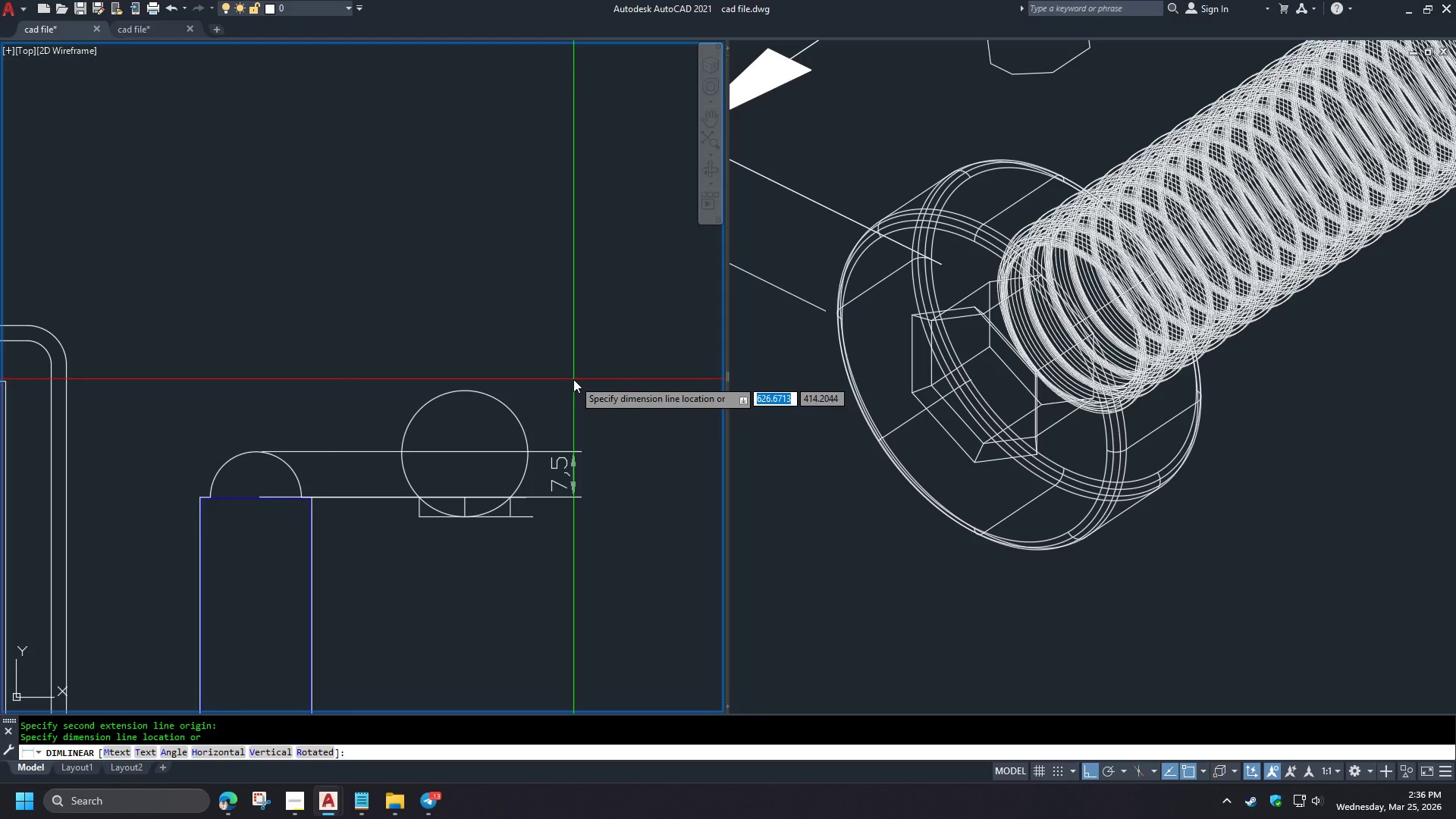 
wait(25.87)
 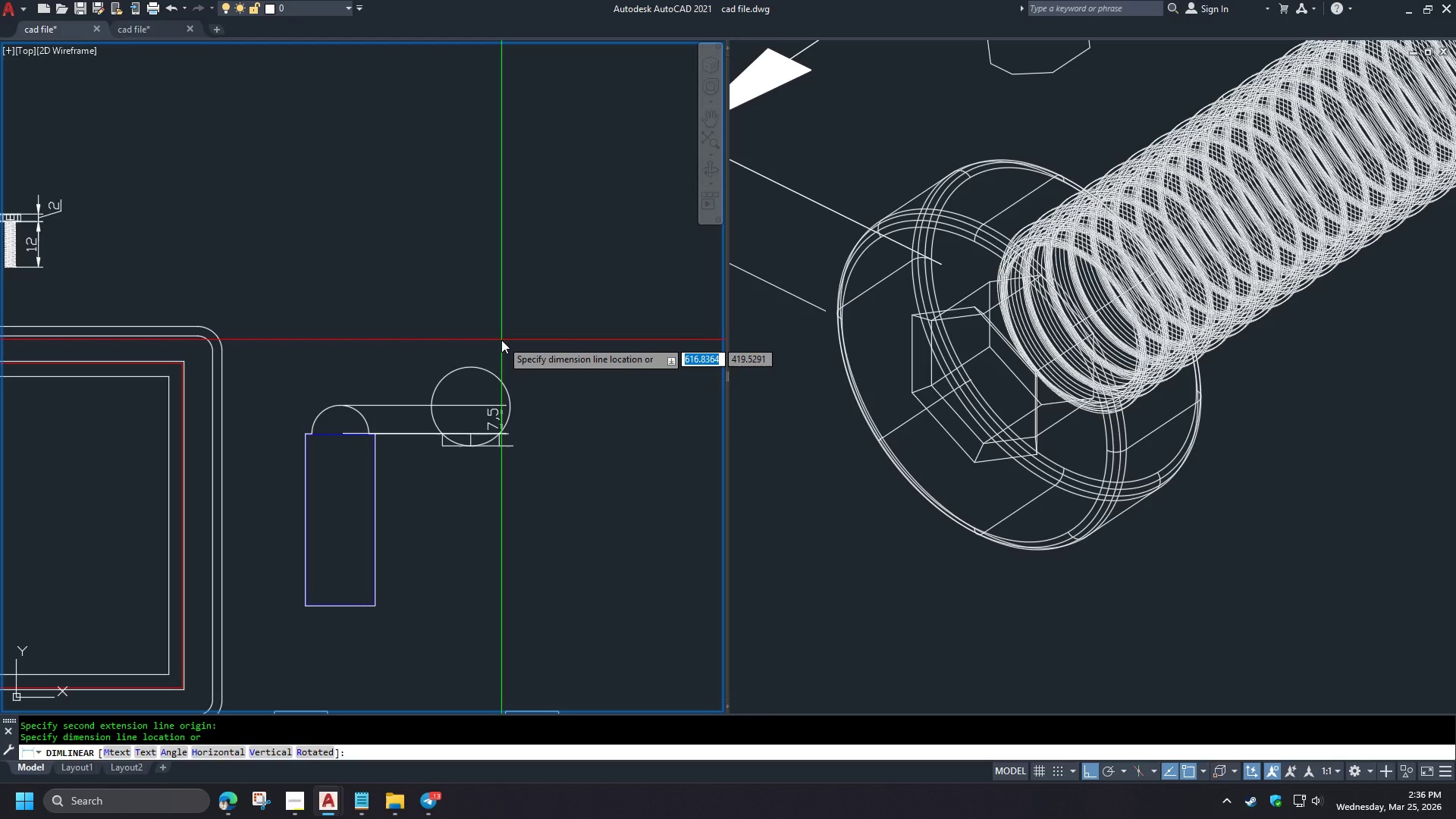 
key(Escape)
 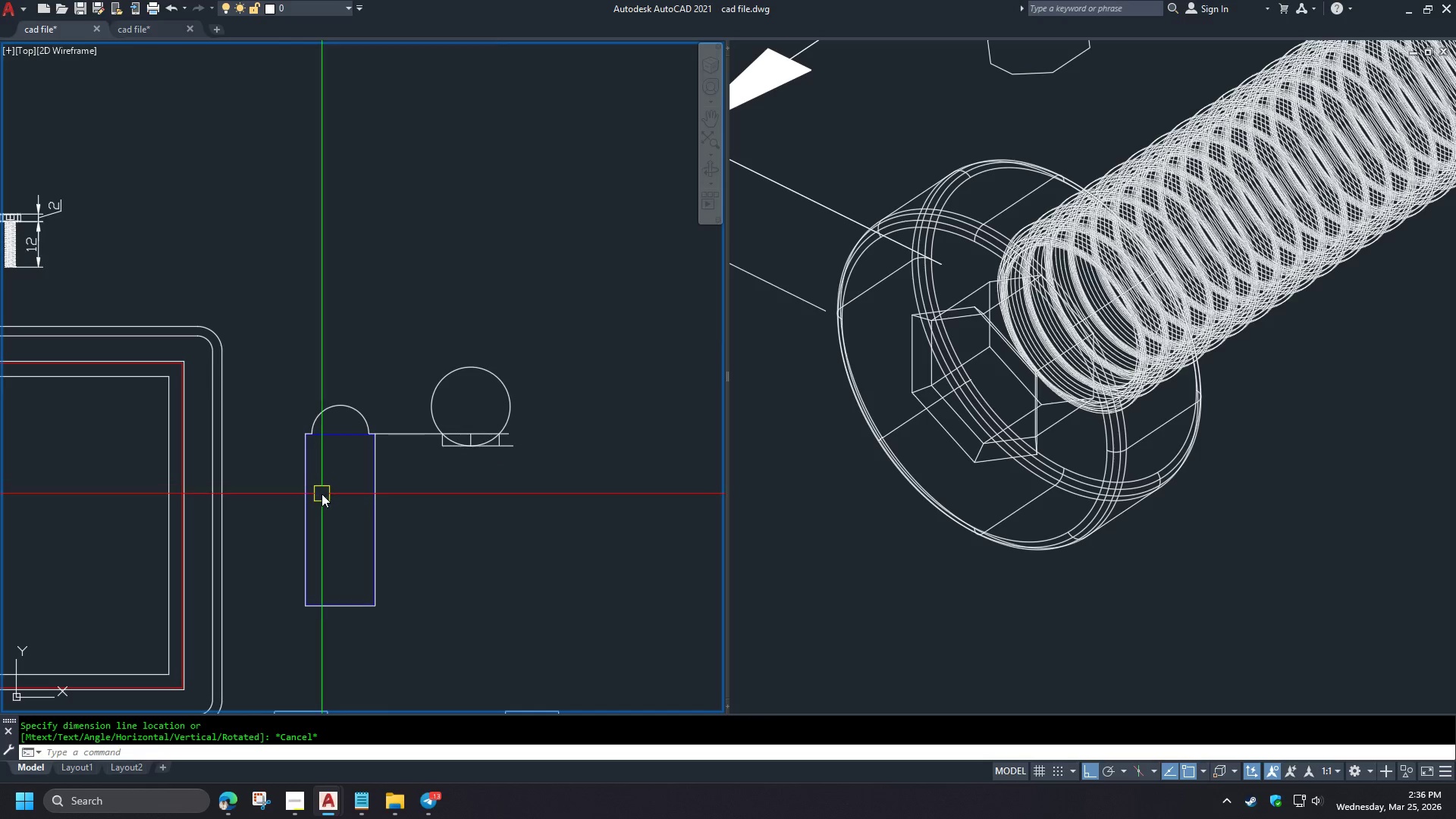 
scroll: coordinate [501, 340], scroll_direction: down, amount: 1.0
 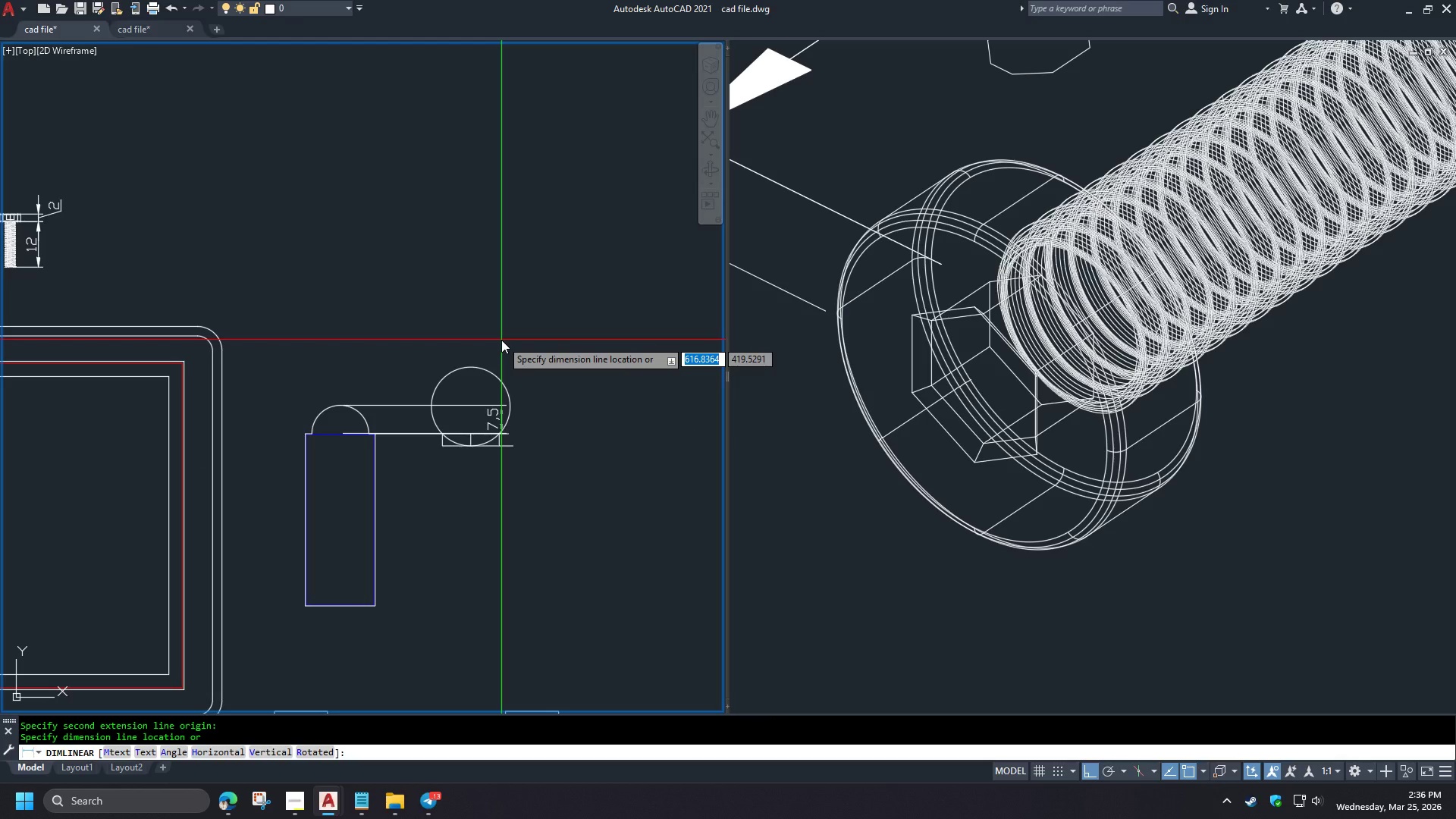 
scroll: coordinate [321, 494], scroll_direction: up, amount: 1.0
 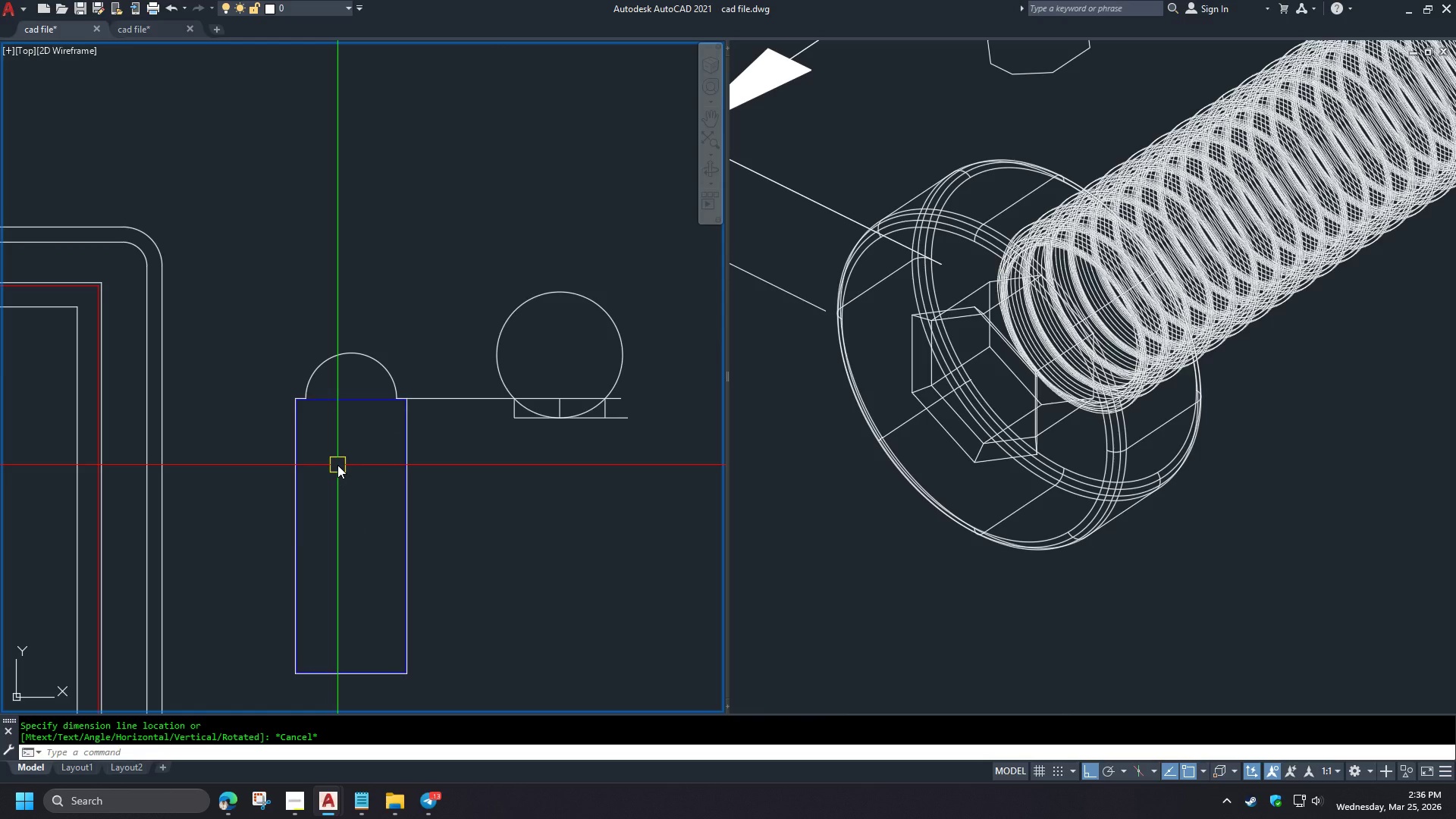 
scroll: coordinate [399, 454], scroll_direction: down, amount: 1.0
 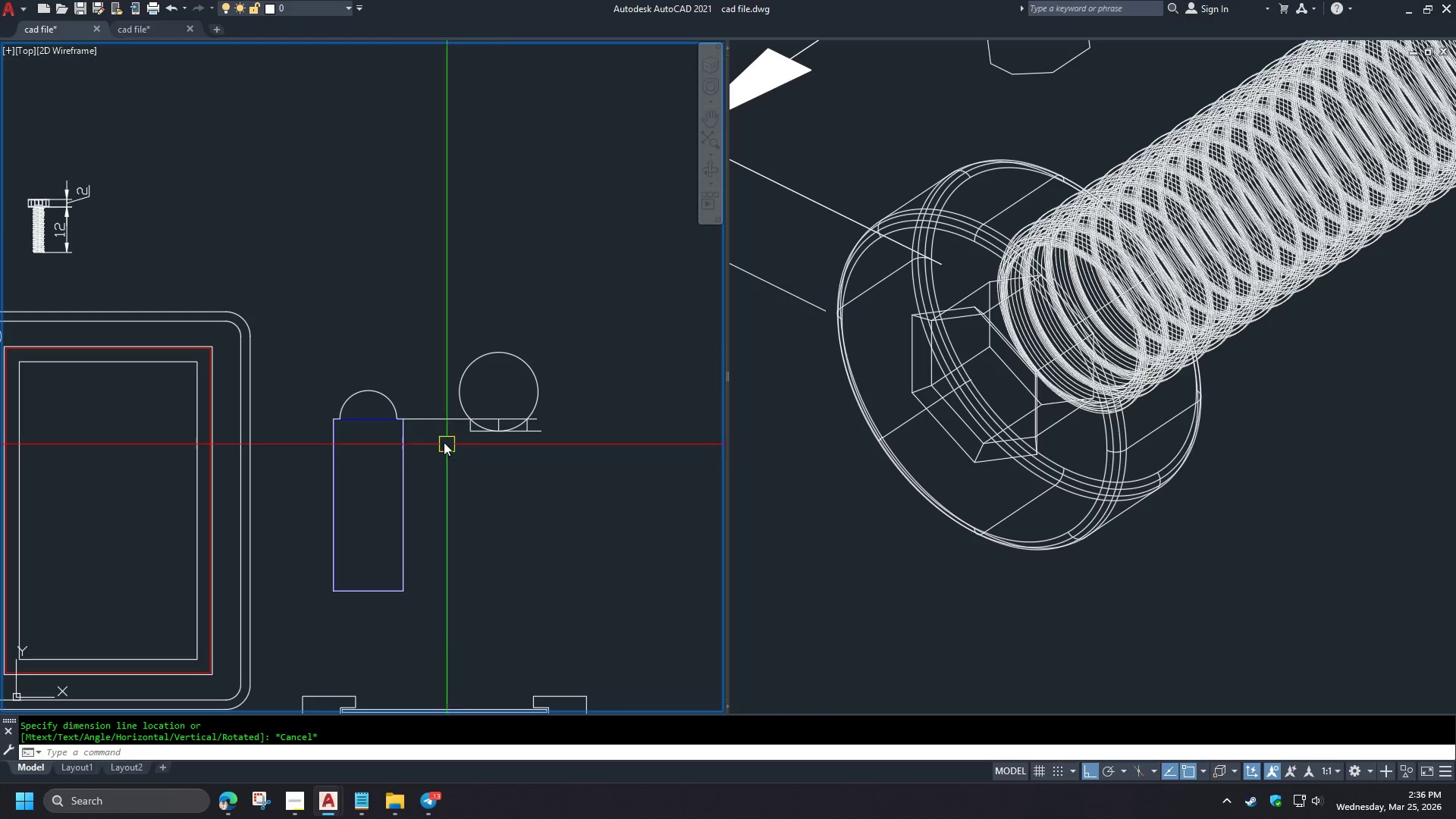 
scroll: coordinate [397, 408], scroll_direction: up, amount: 2.0
 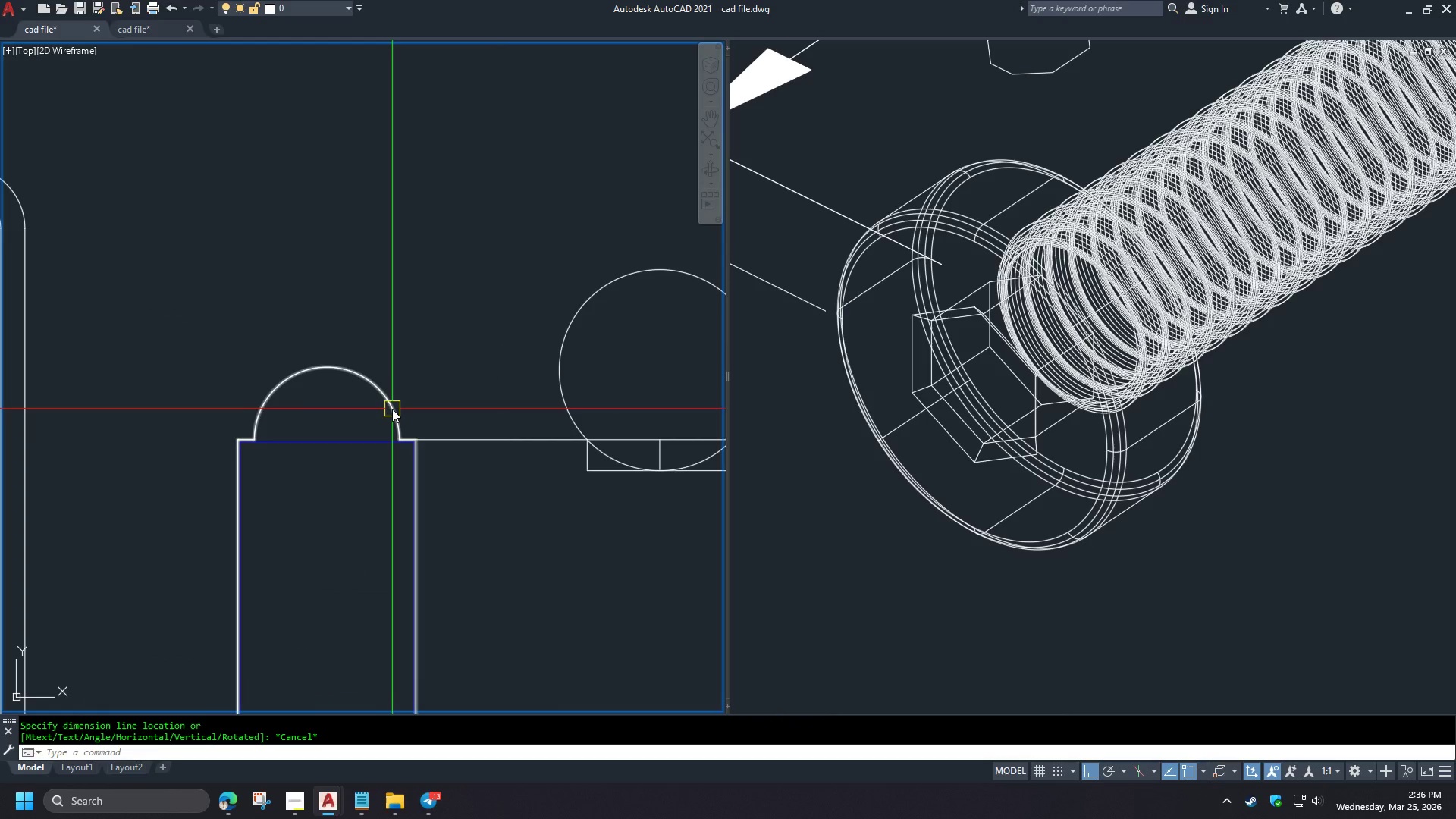 
left_click([566, 395])
 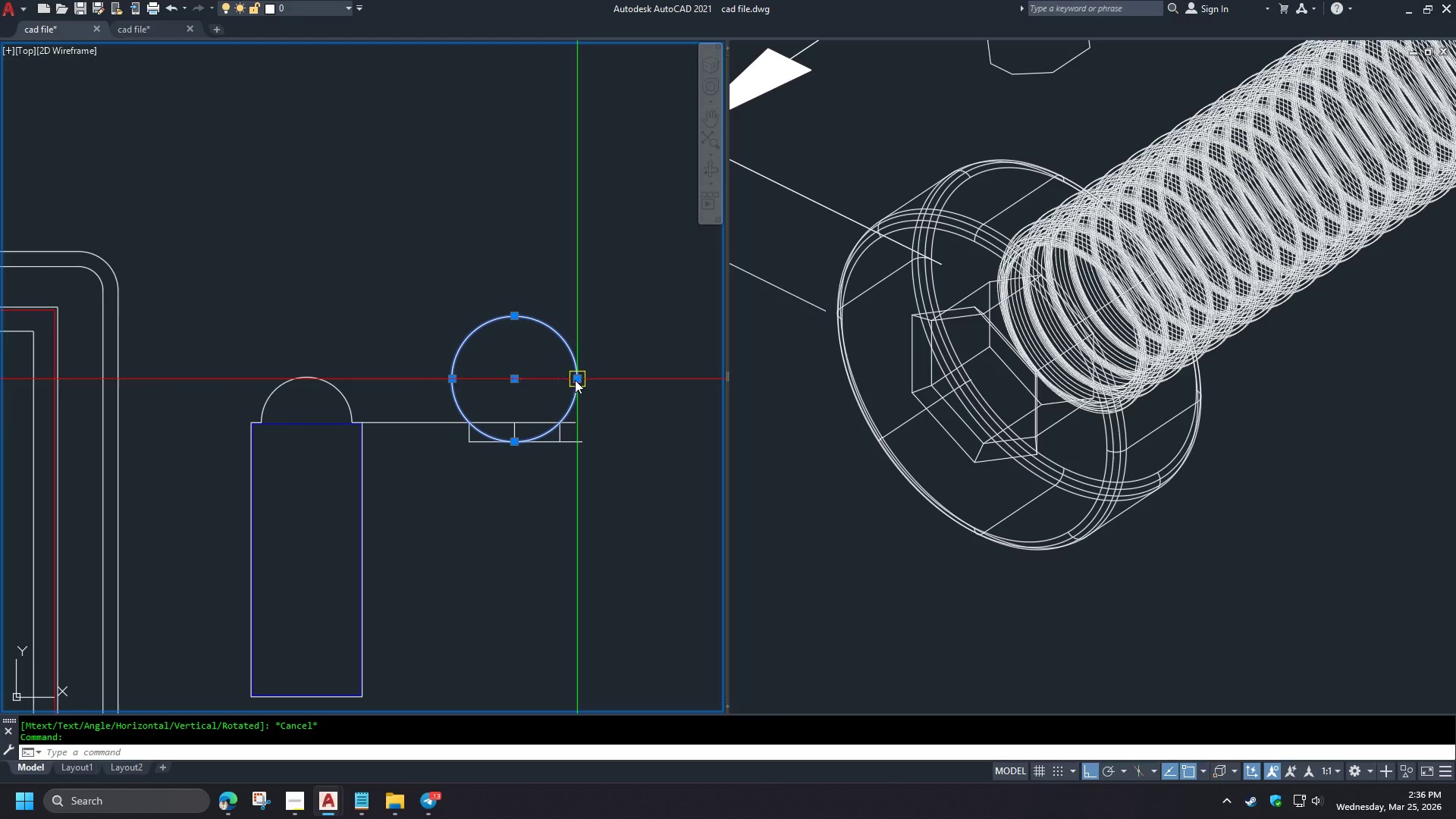 
scroll: coordinate [447, 393], scroll_direction: down, amount: 2.0
 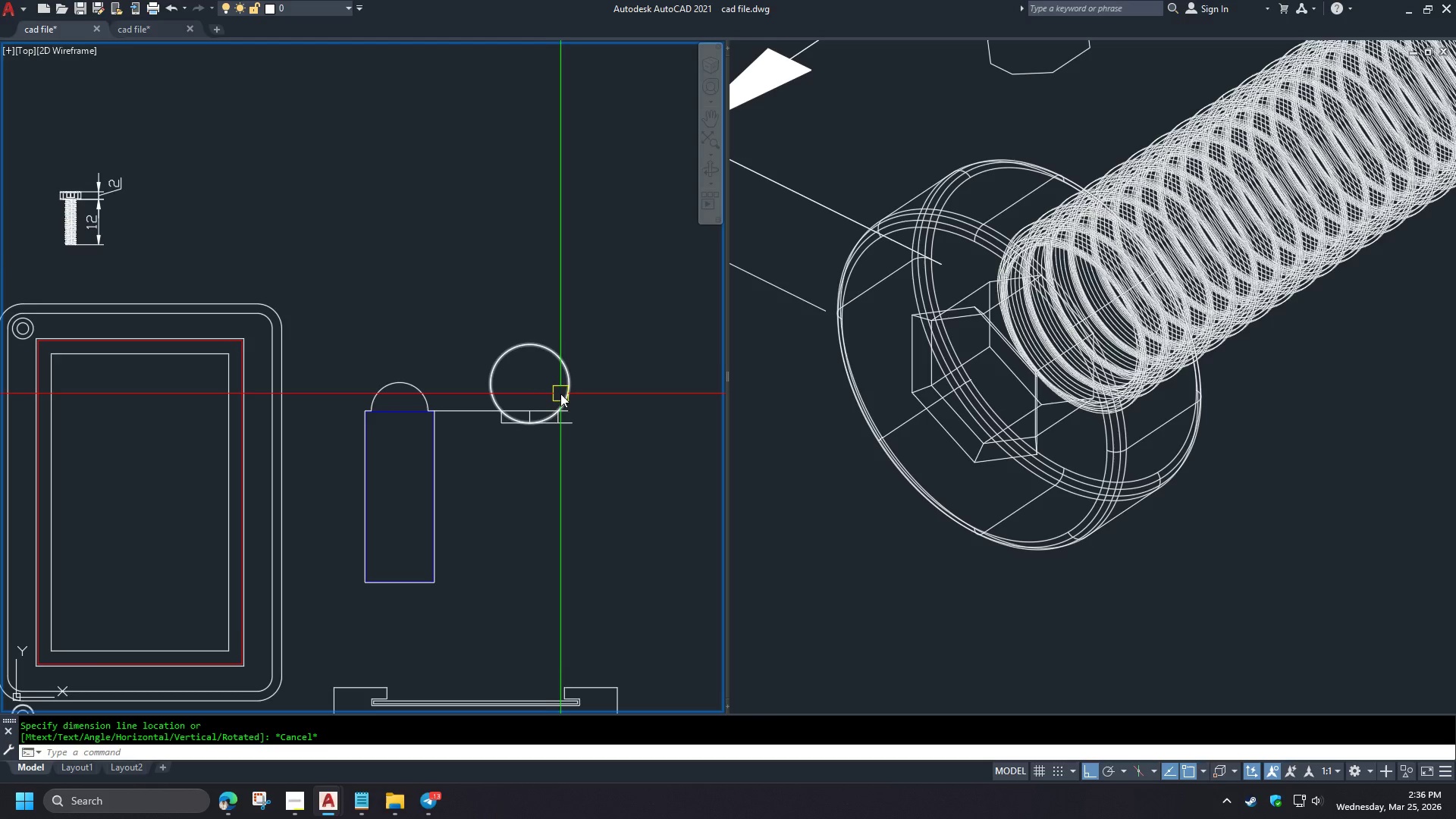 
scroll: coordinate [556, 394], scroll_direction: up, amount: 1.0
 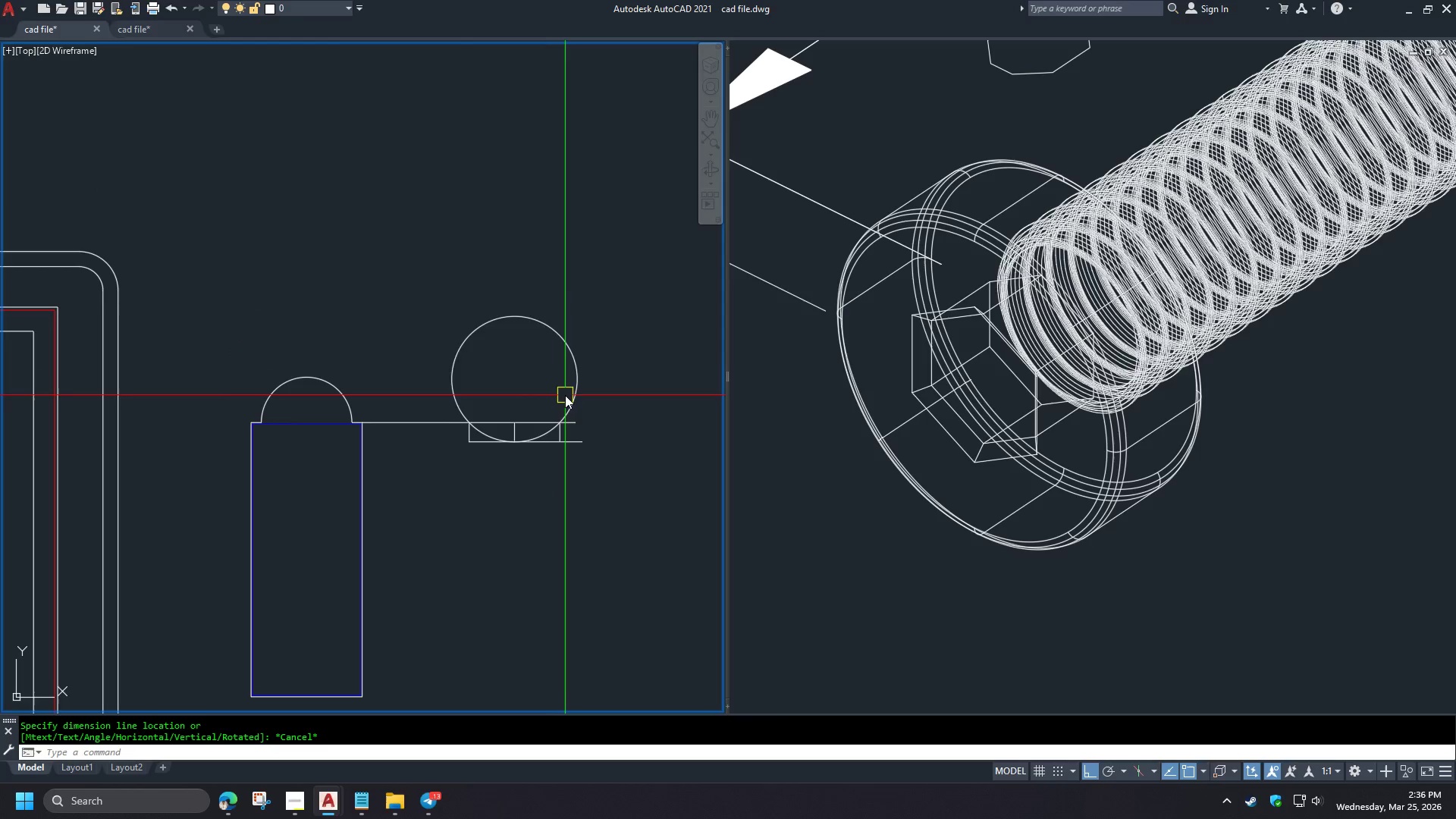 
wait(5.77)
 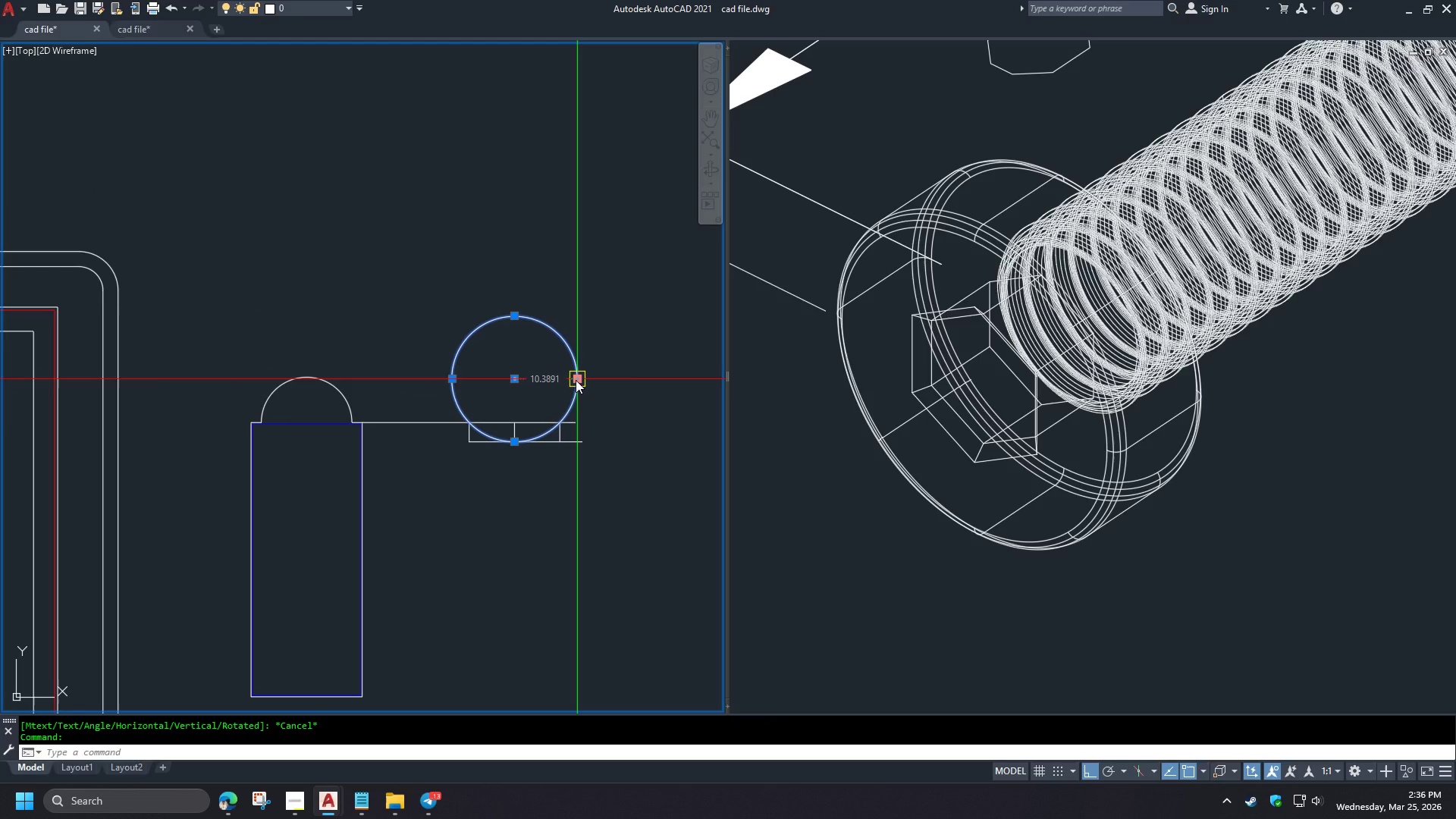 
left_click([575, 380])
 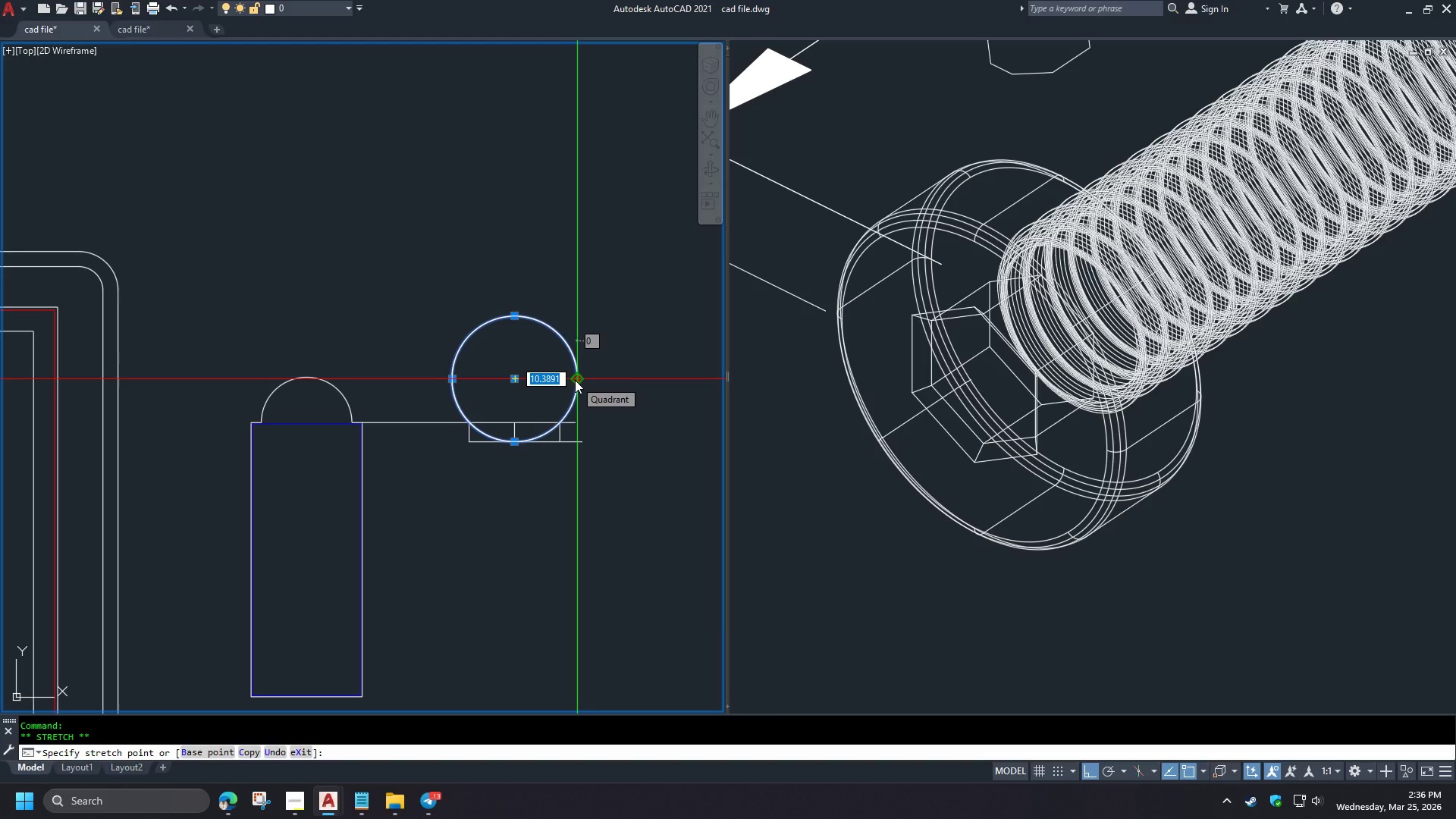 
wait(5.53)
 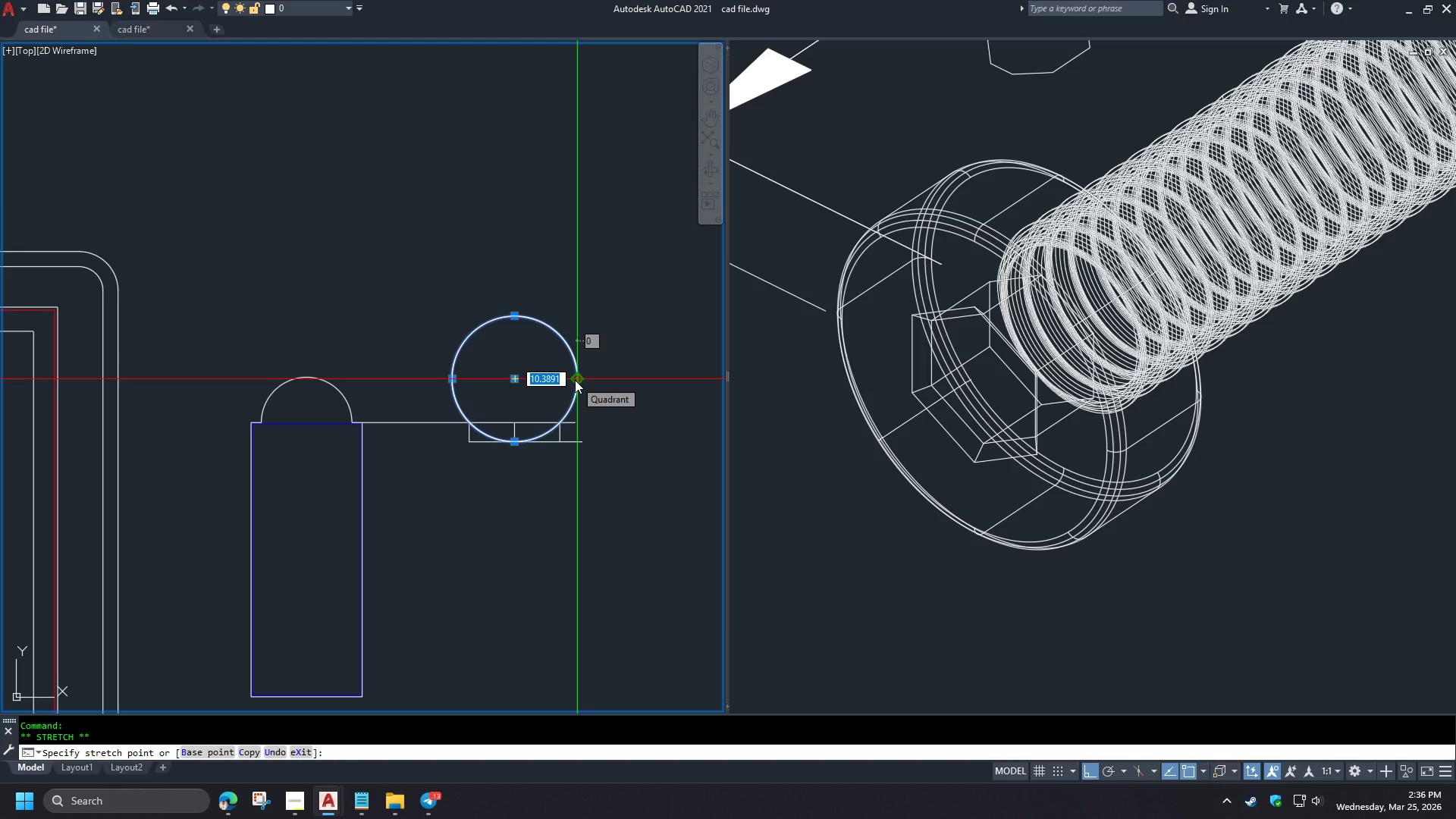 
key(Numpad1)
 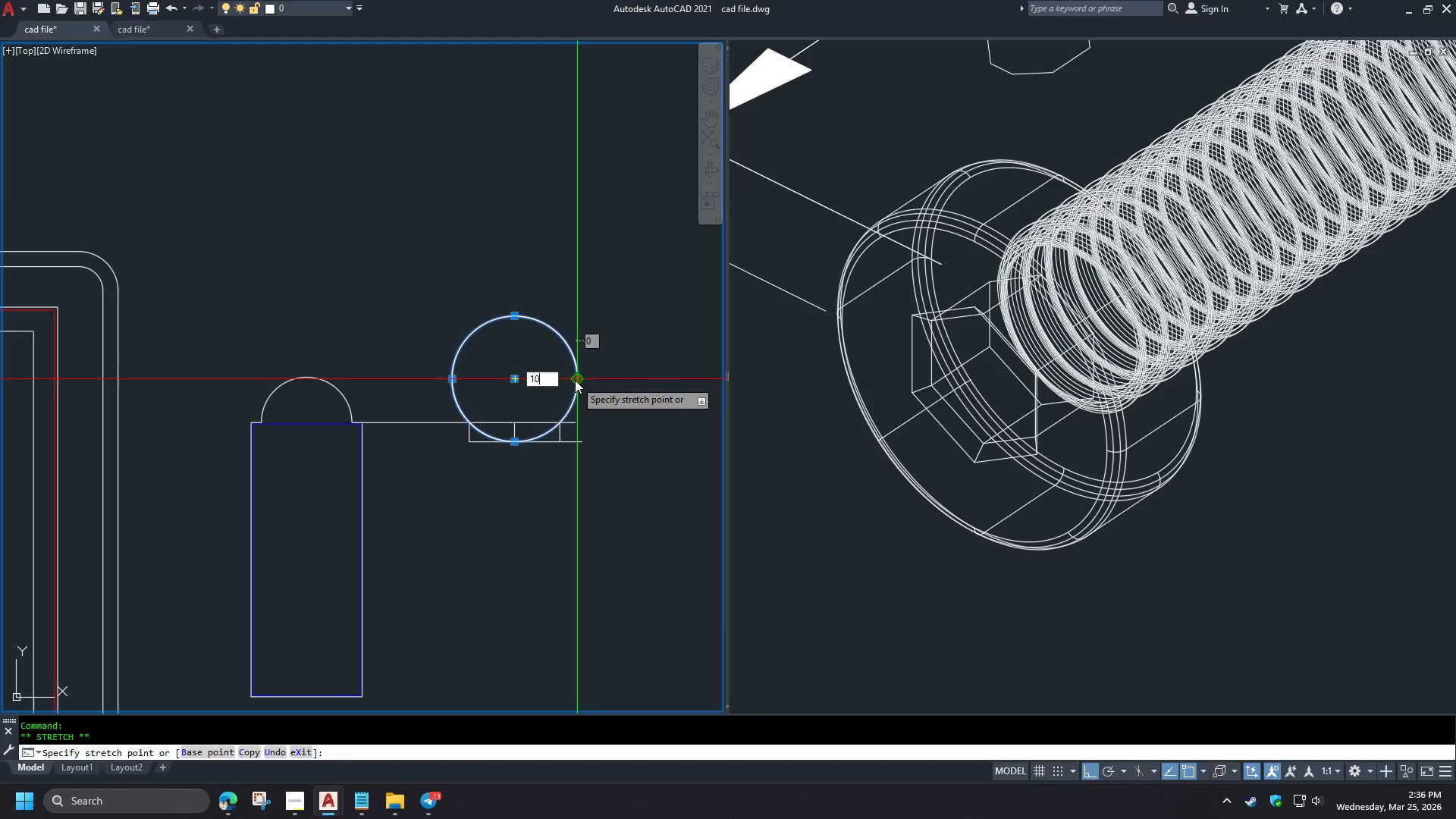 
key(Numpad0)
 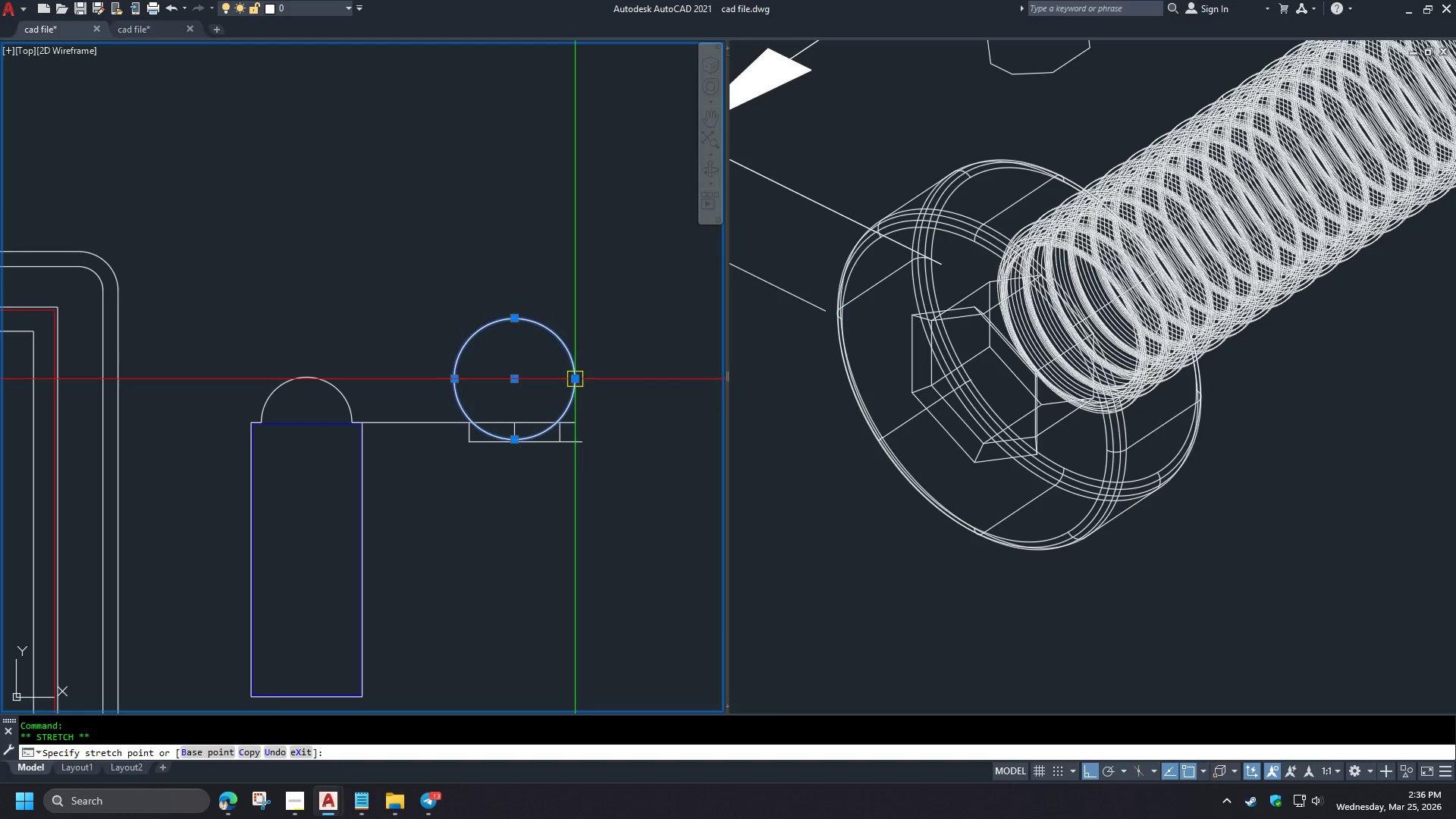 
key(NumpadEnter)
 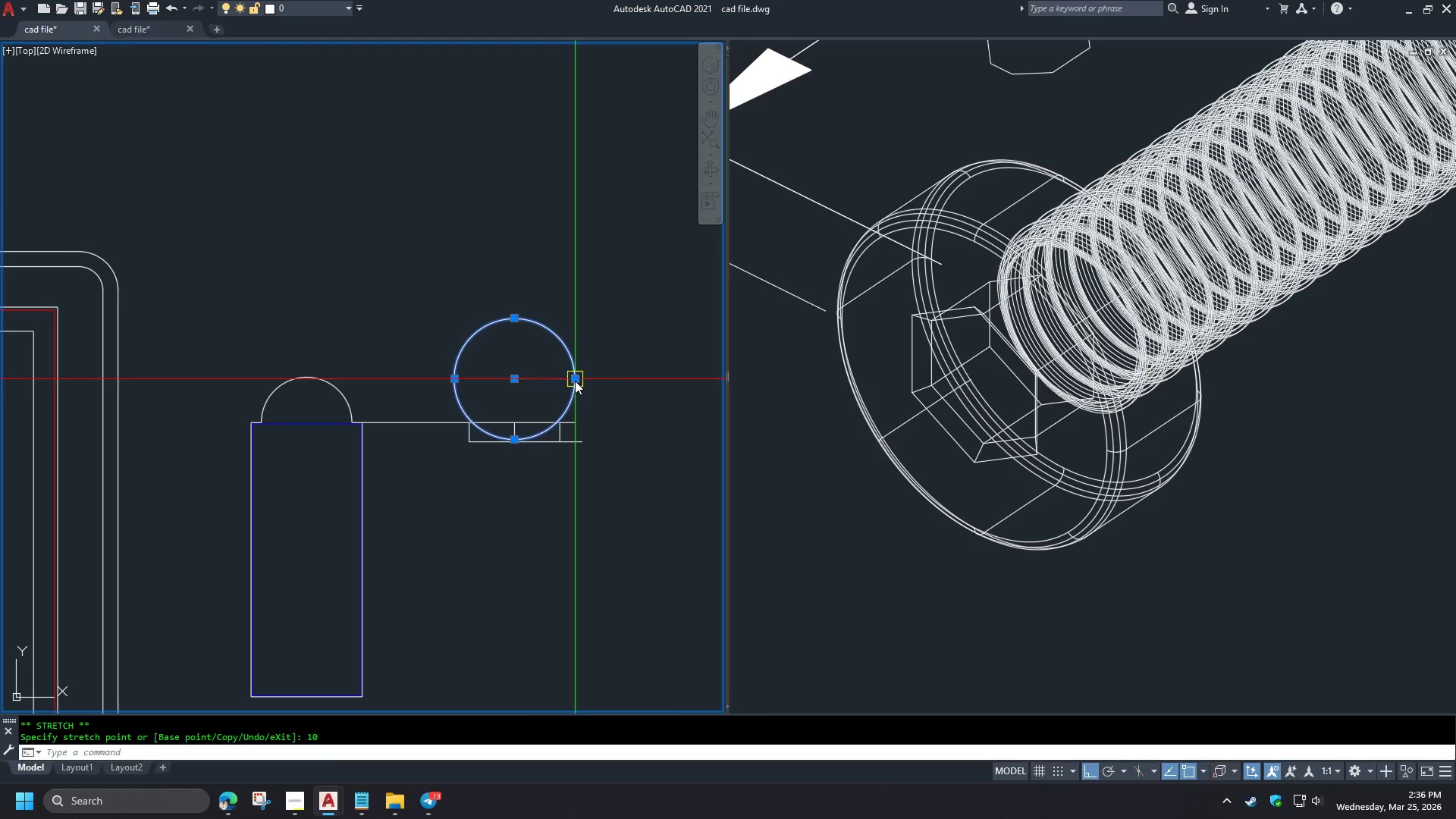 
key(Escape)
 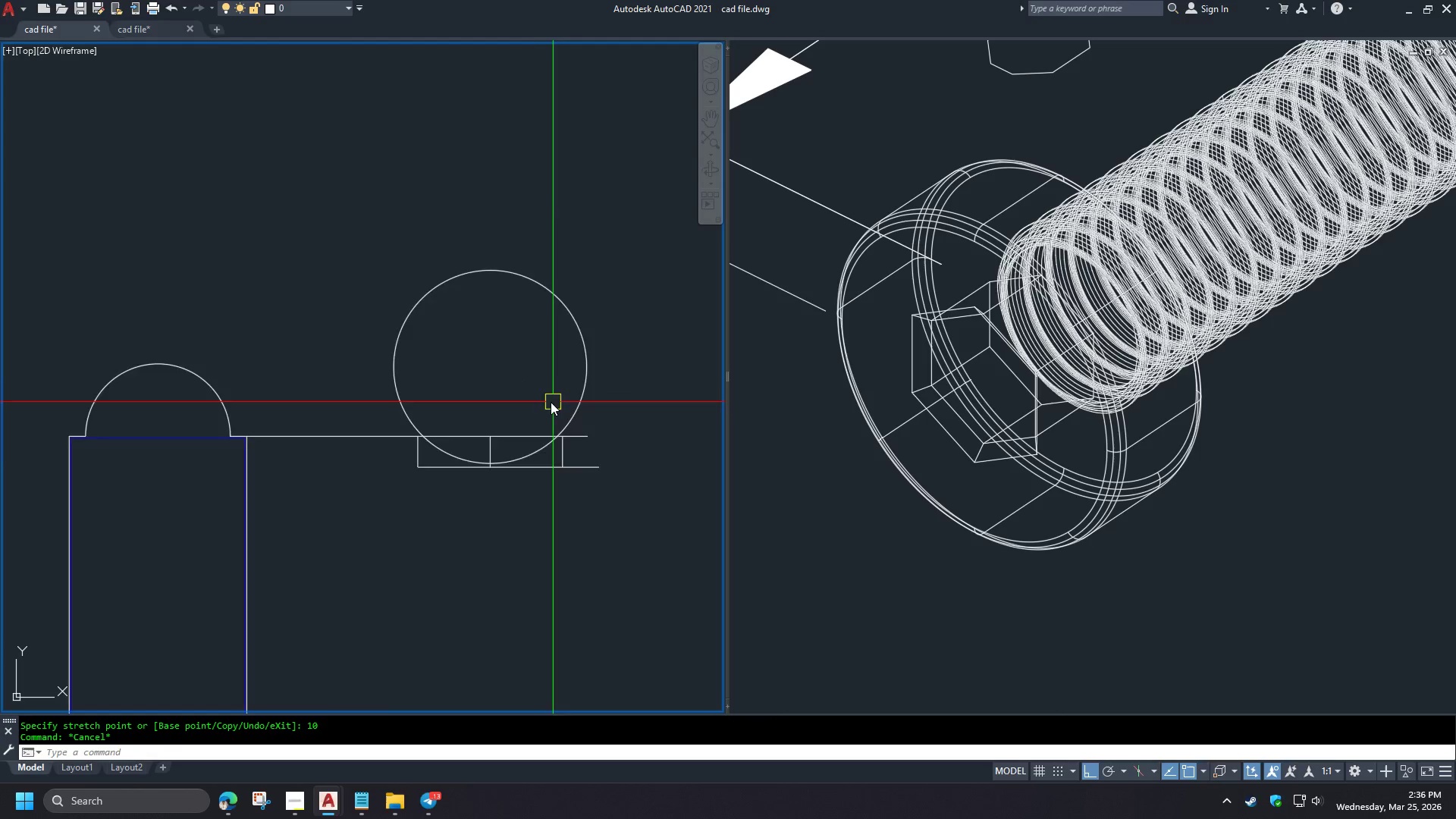 
left_click([504, 544])
 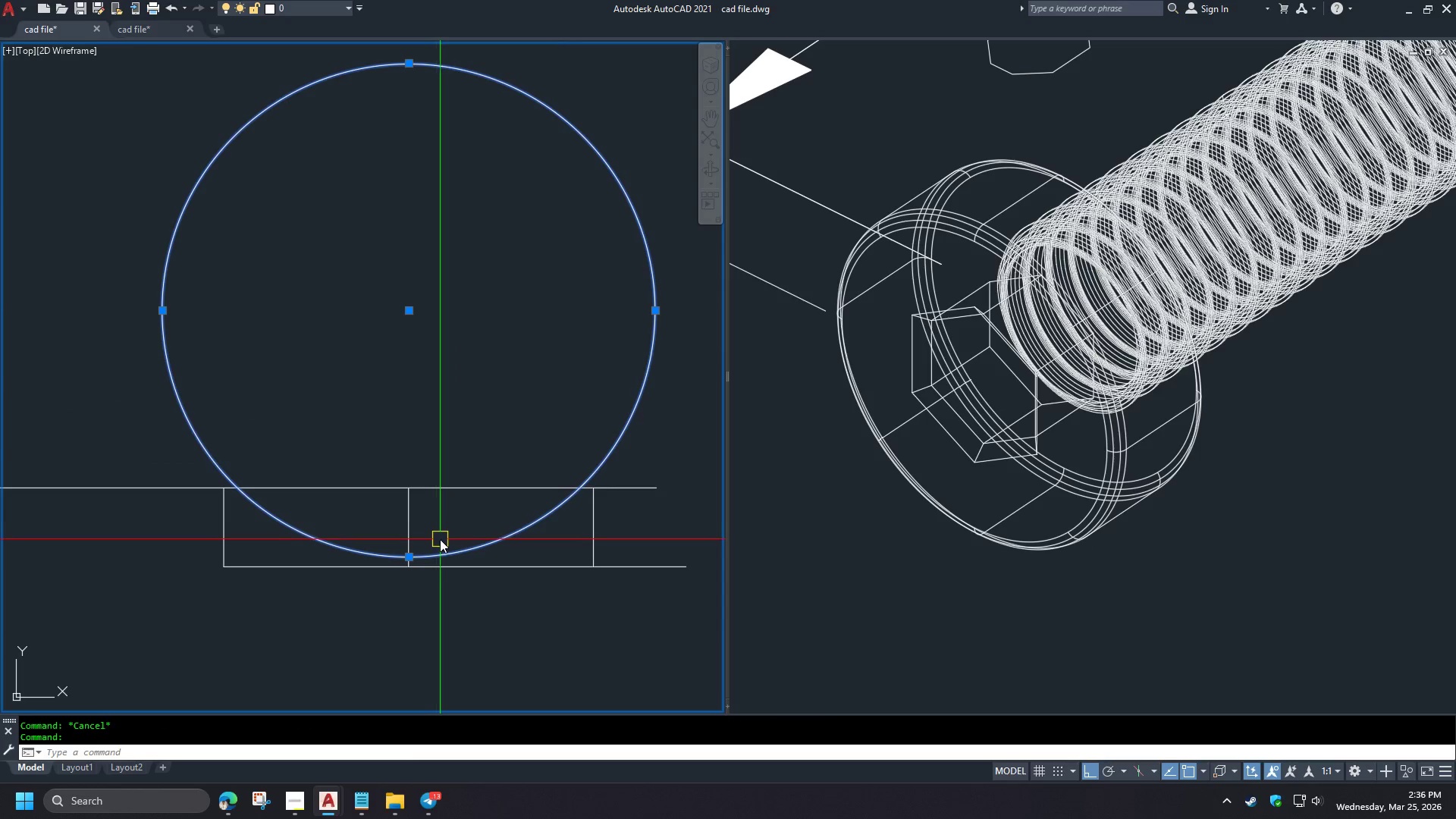 
key(M)
 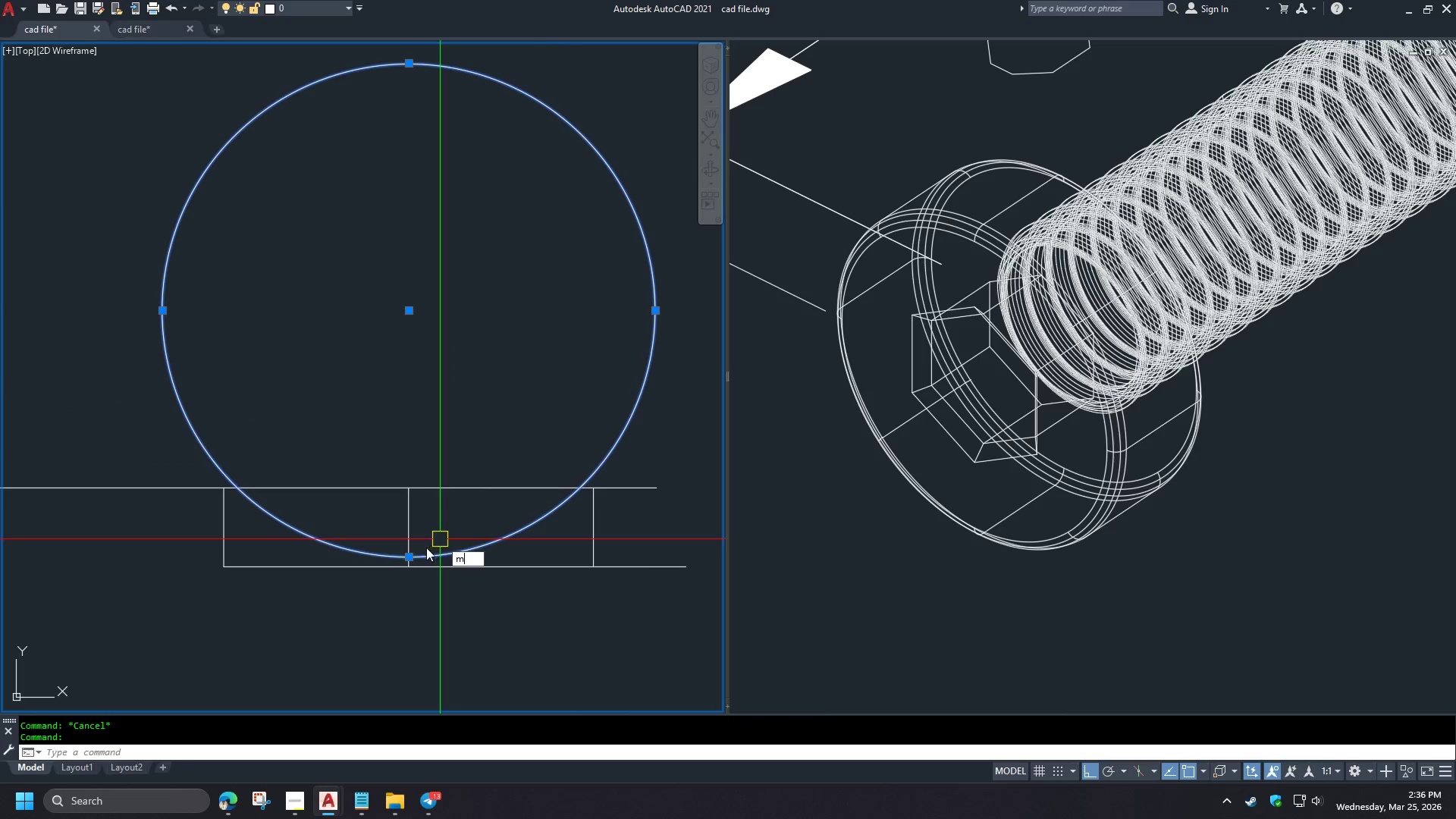 
key(Space)
 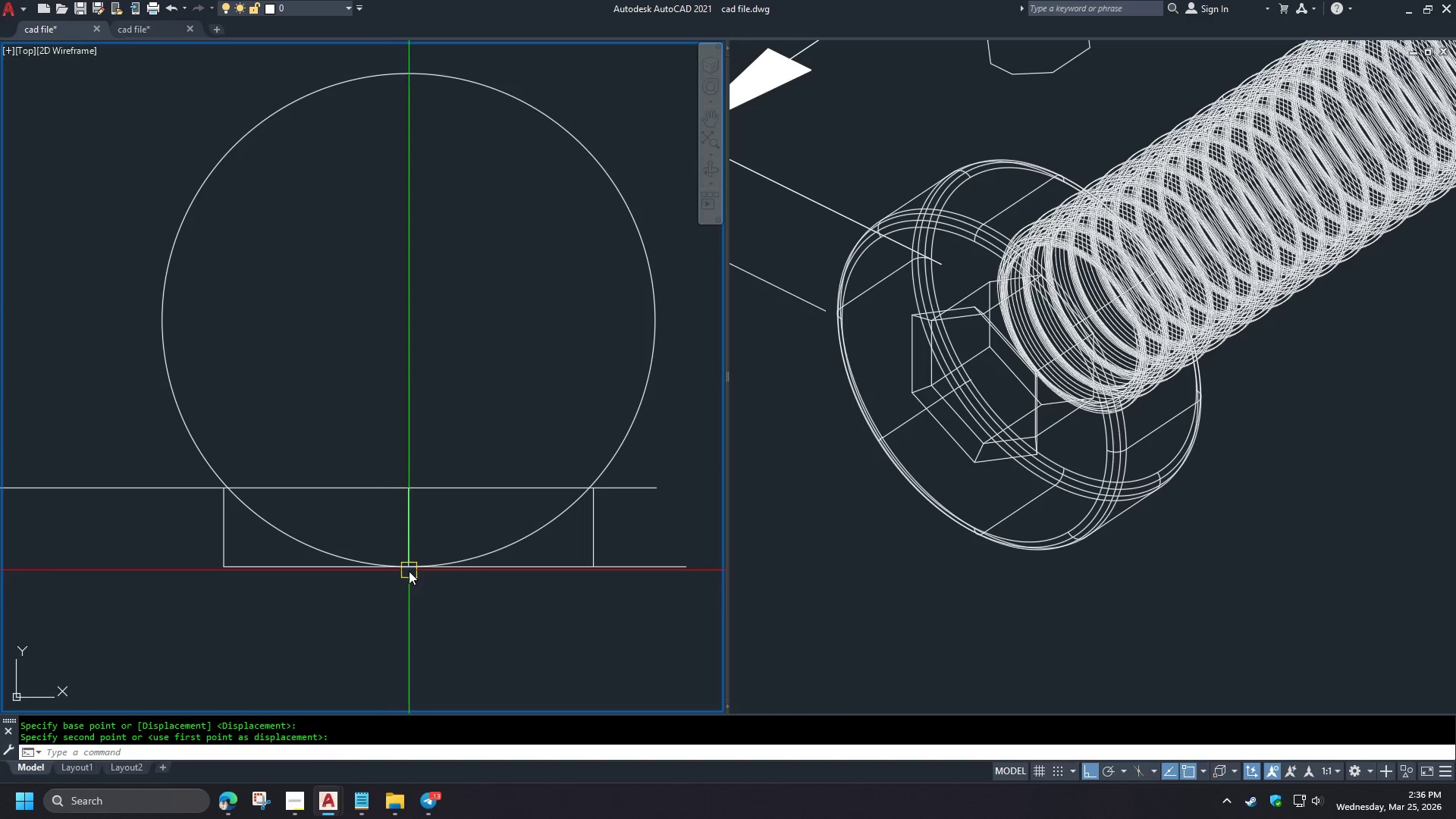 
scroll: coordinate [539, 406], scroll_direction: up, amount: 3.0
 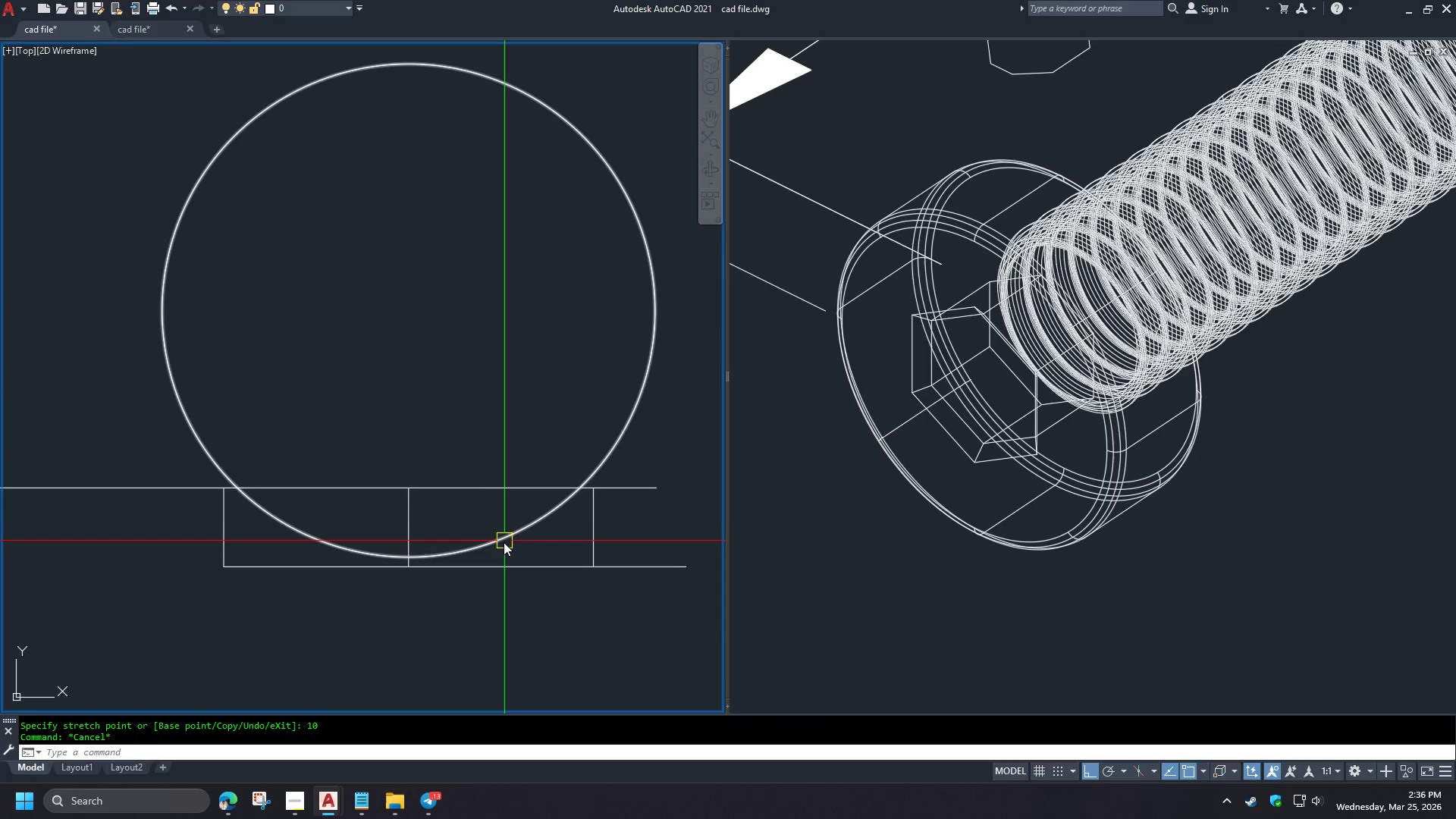 
scroll: coordinate [357, 545], scroll_direction: down, amount: 3.0
 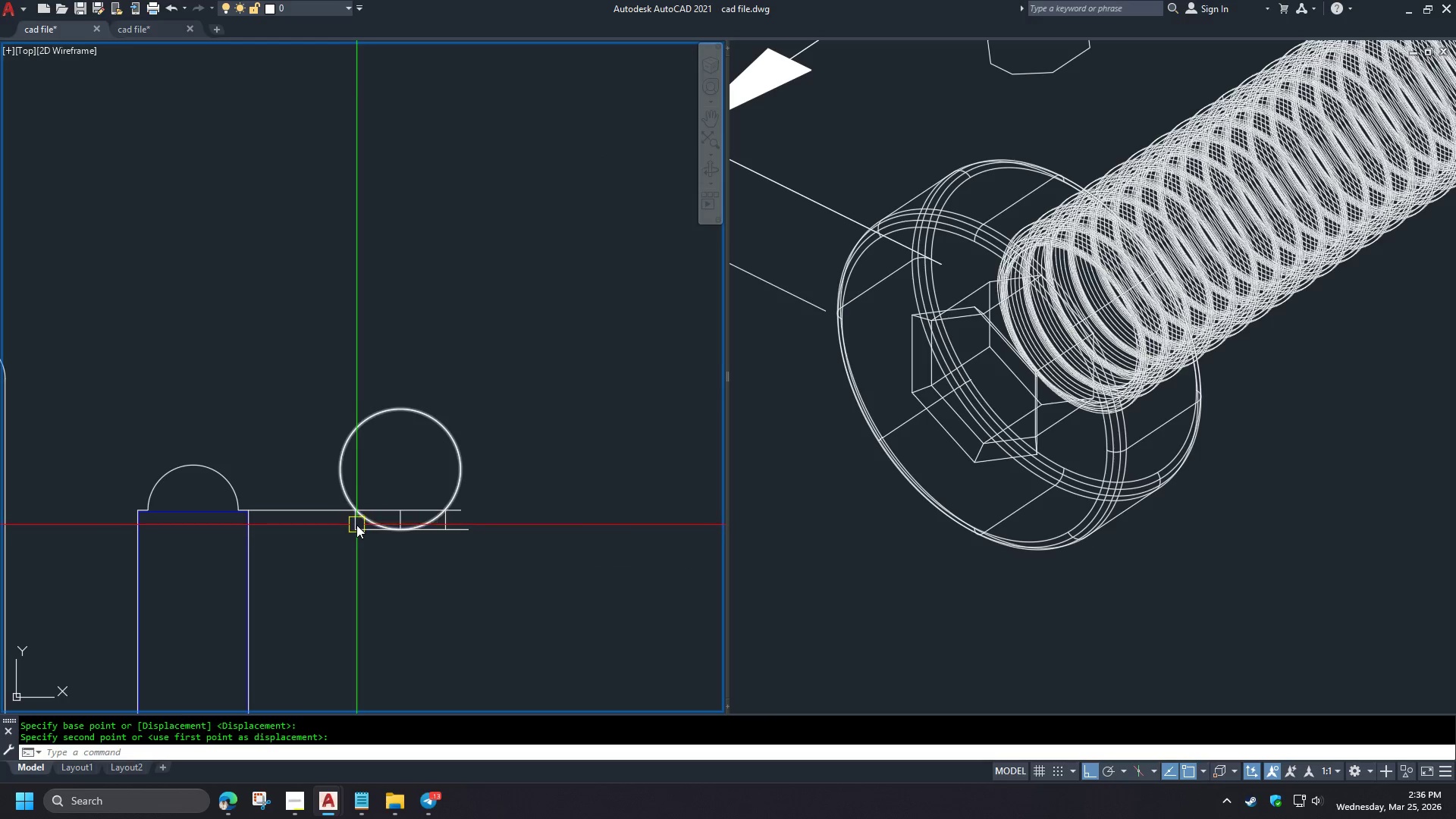 
key(C)
 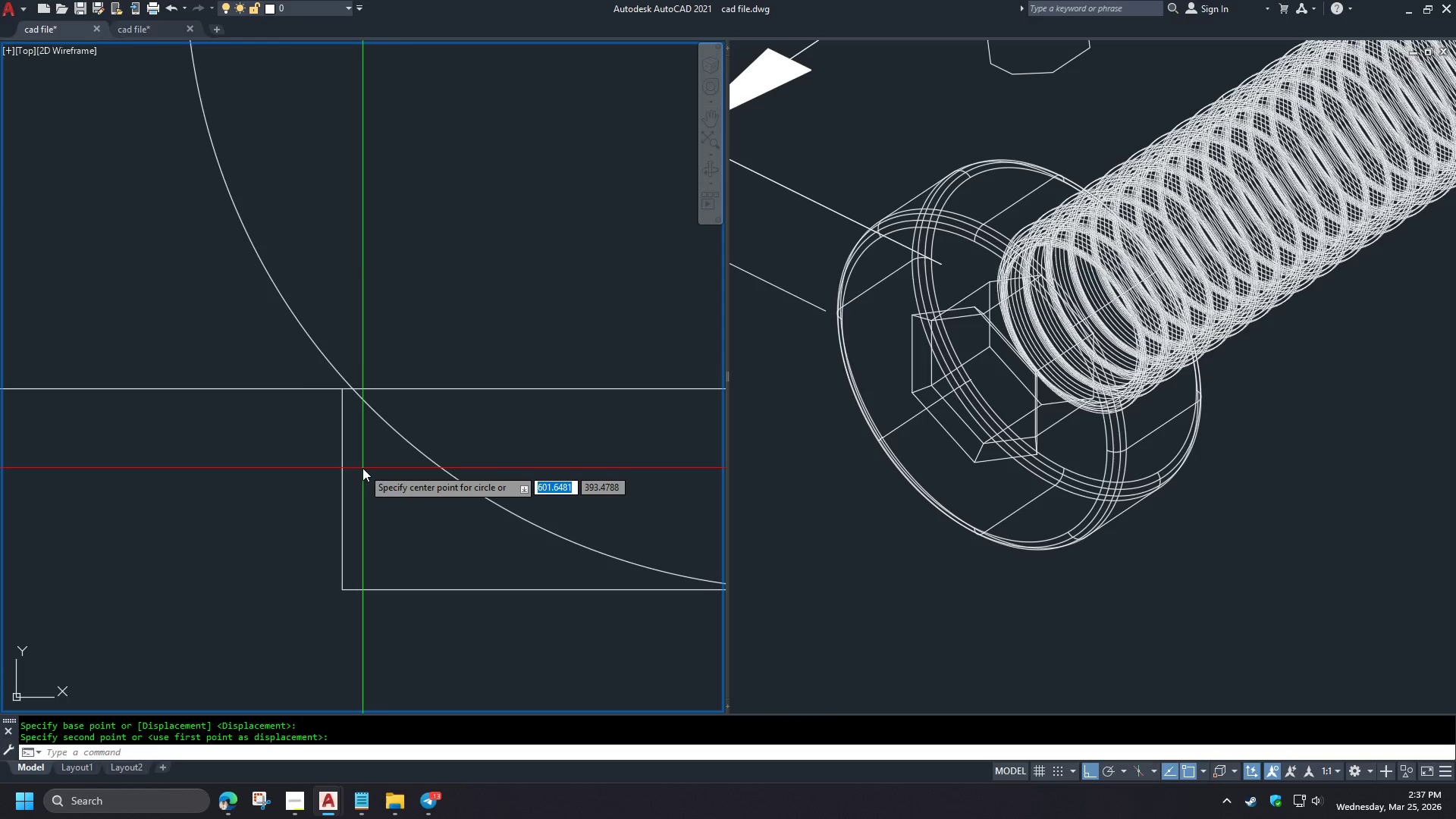 
key(Space)
 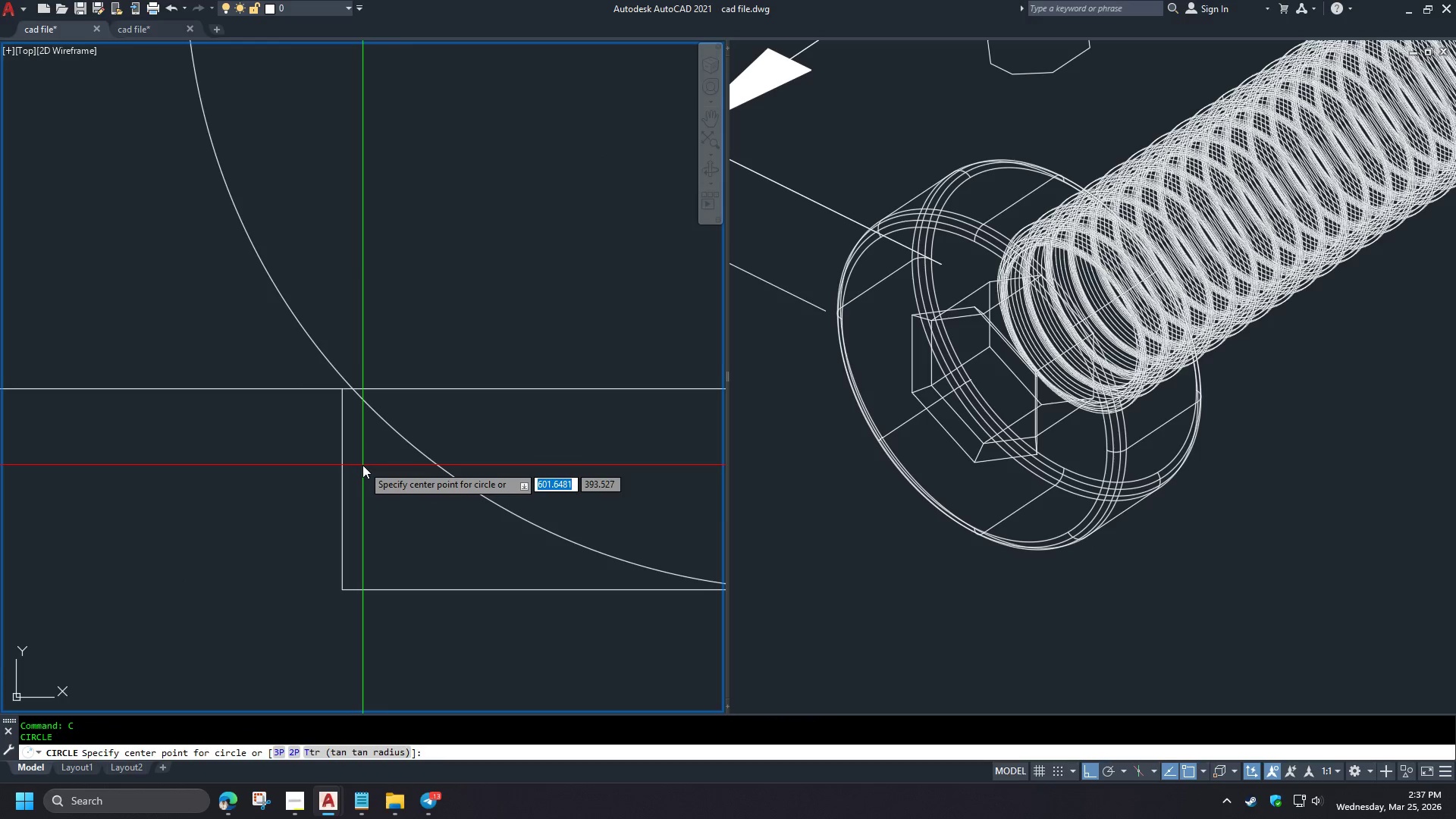 
key(T)
 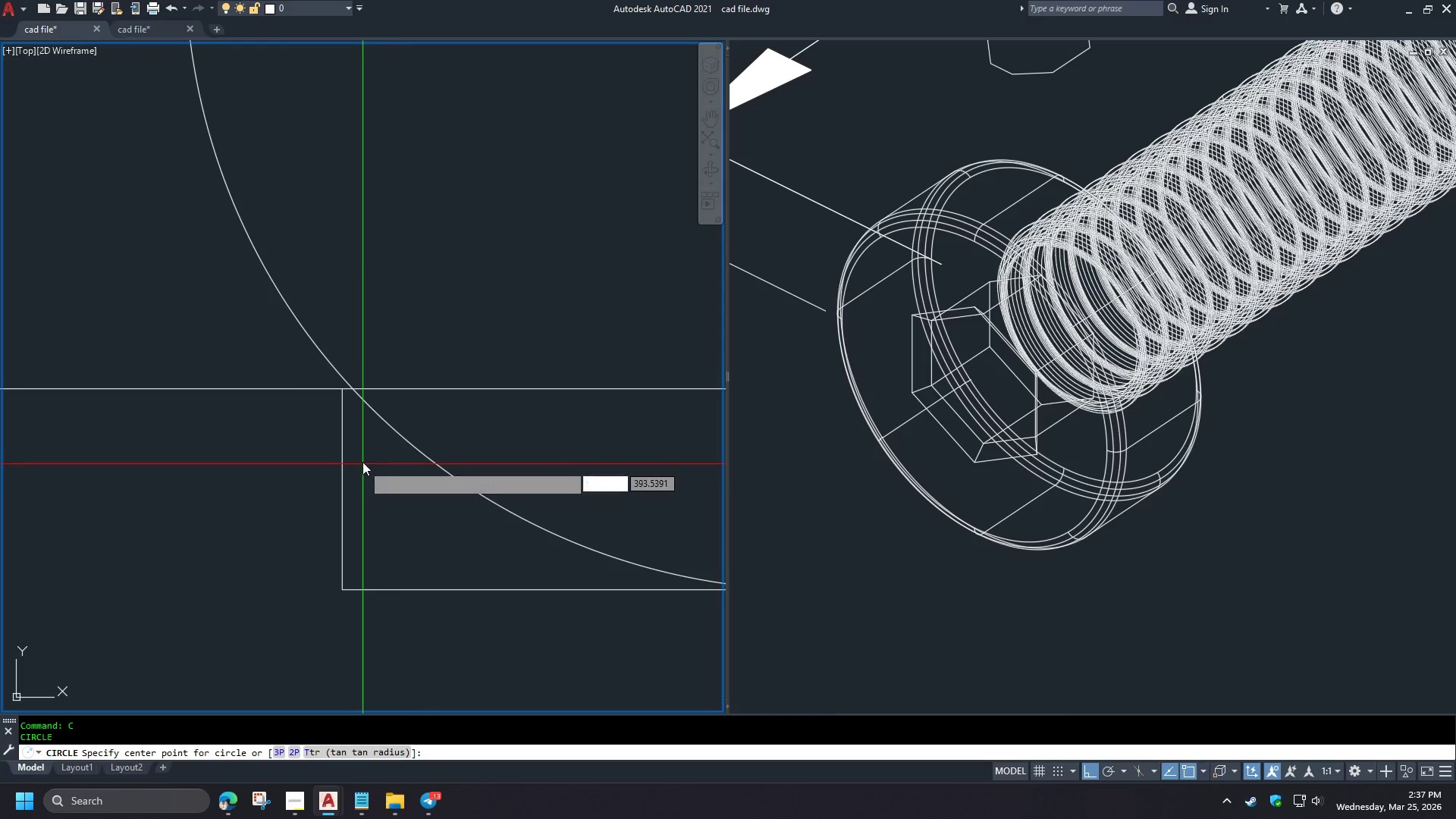 
key(Space)
 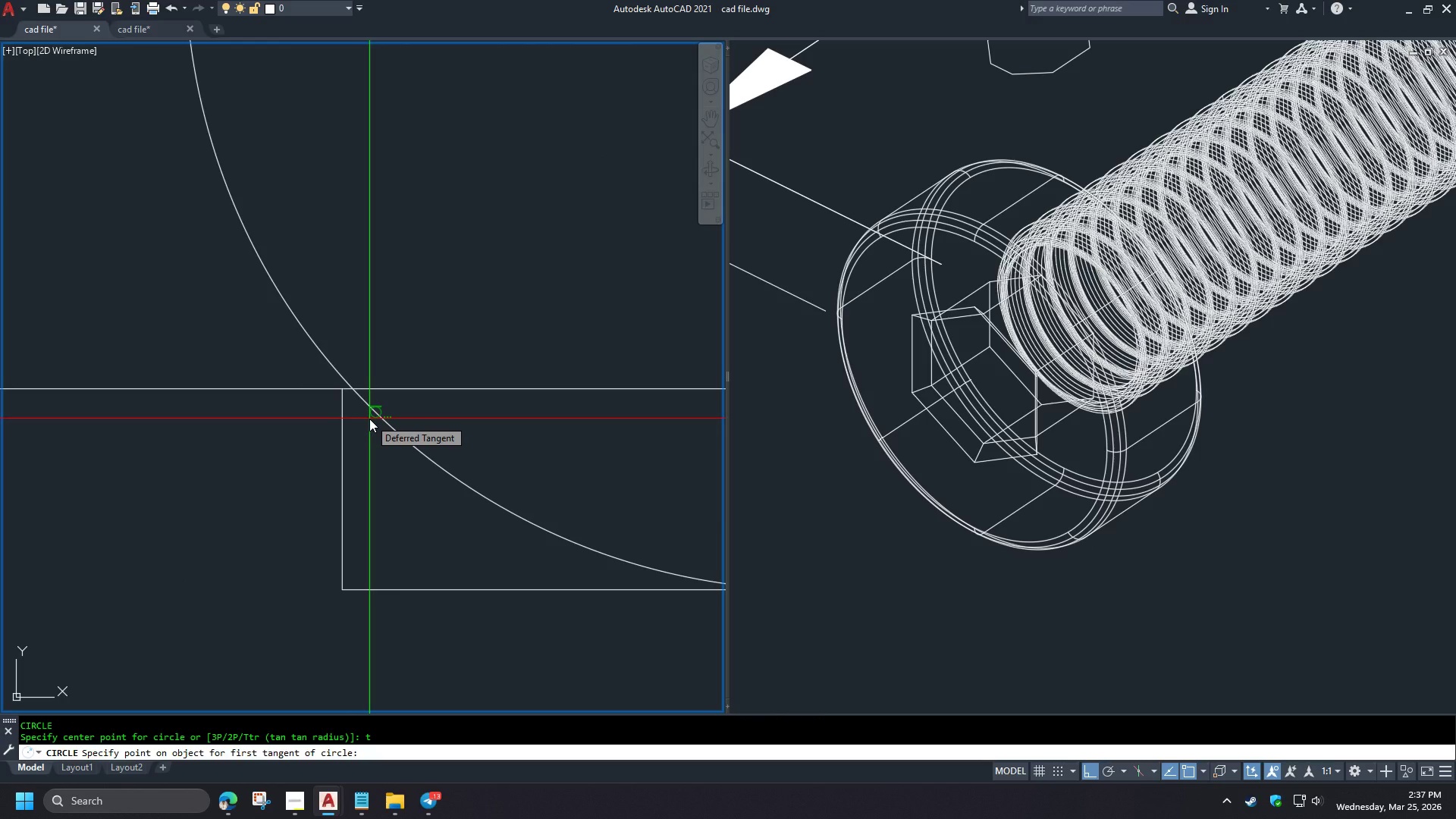 
scroll: coordinate [356, 525], scroll_direction: up, amount: 5.0
 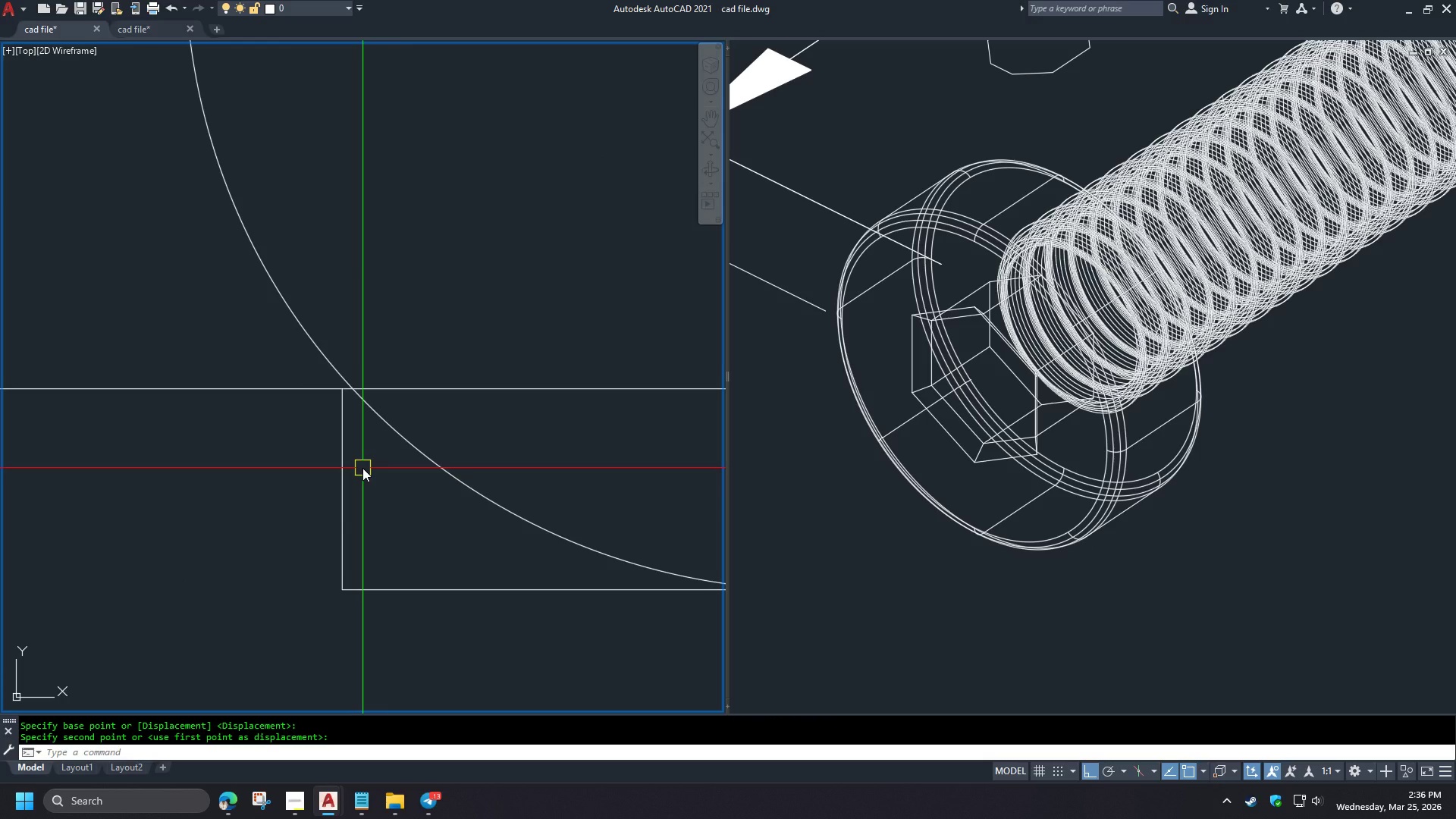 
left_click([369, 419])
 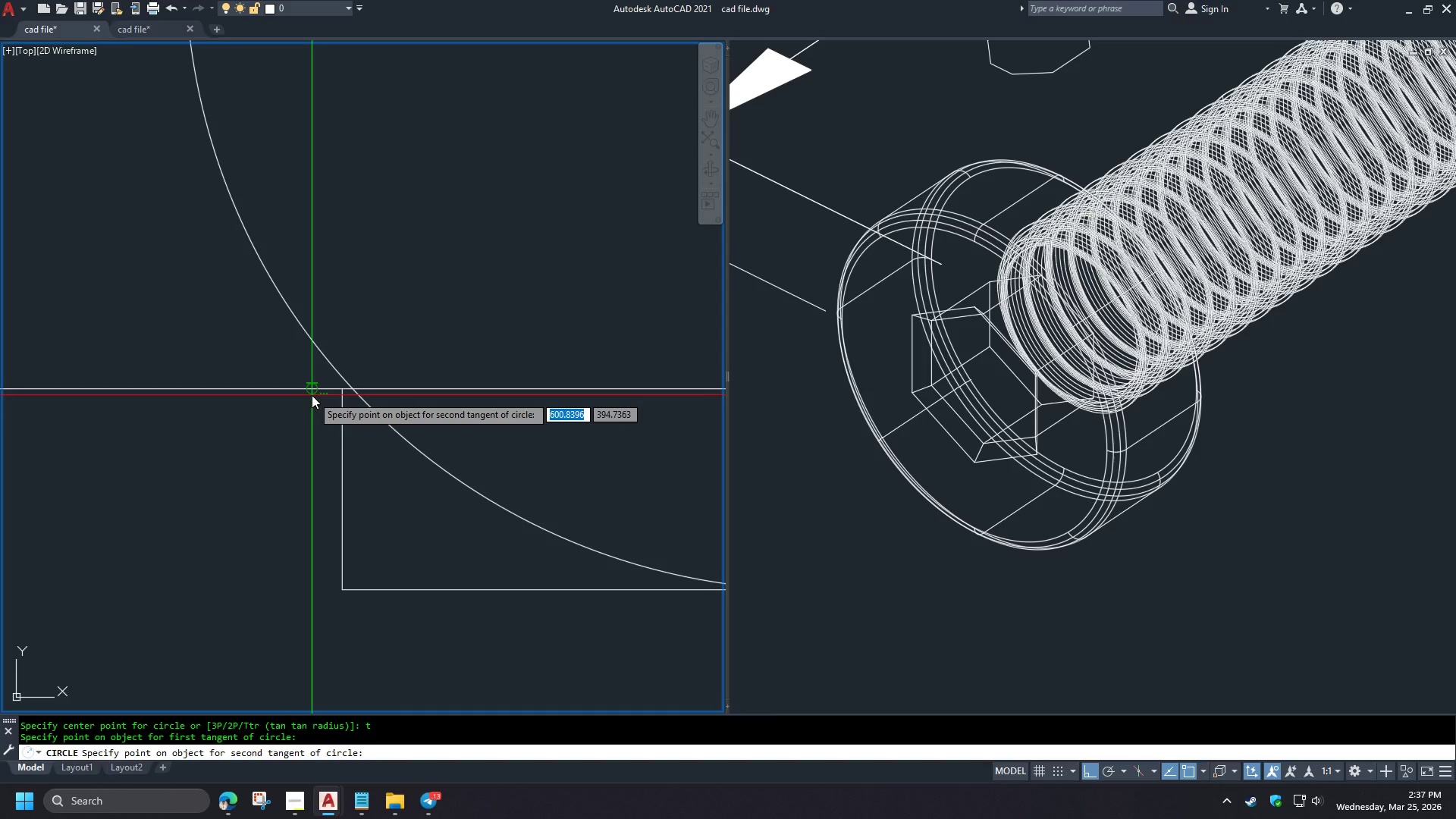 
left_click([312, 395])
 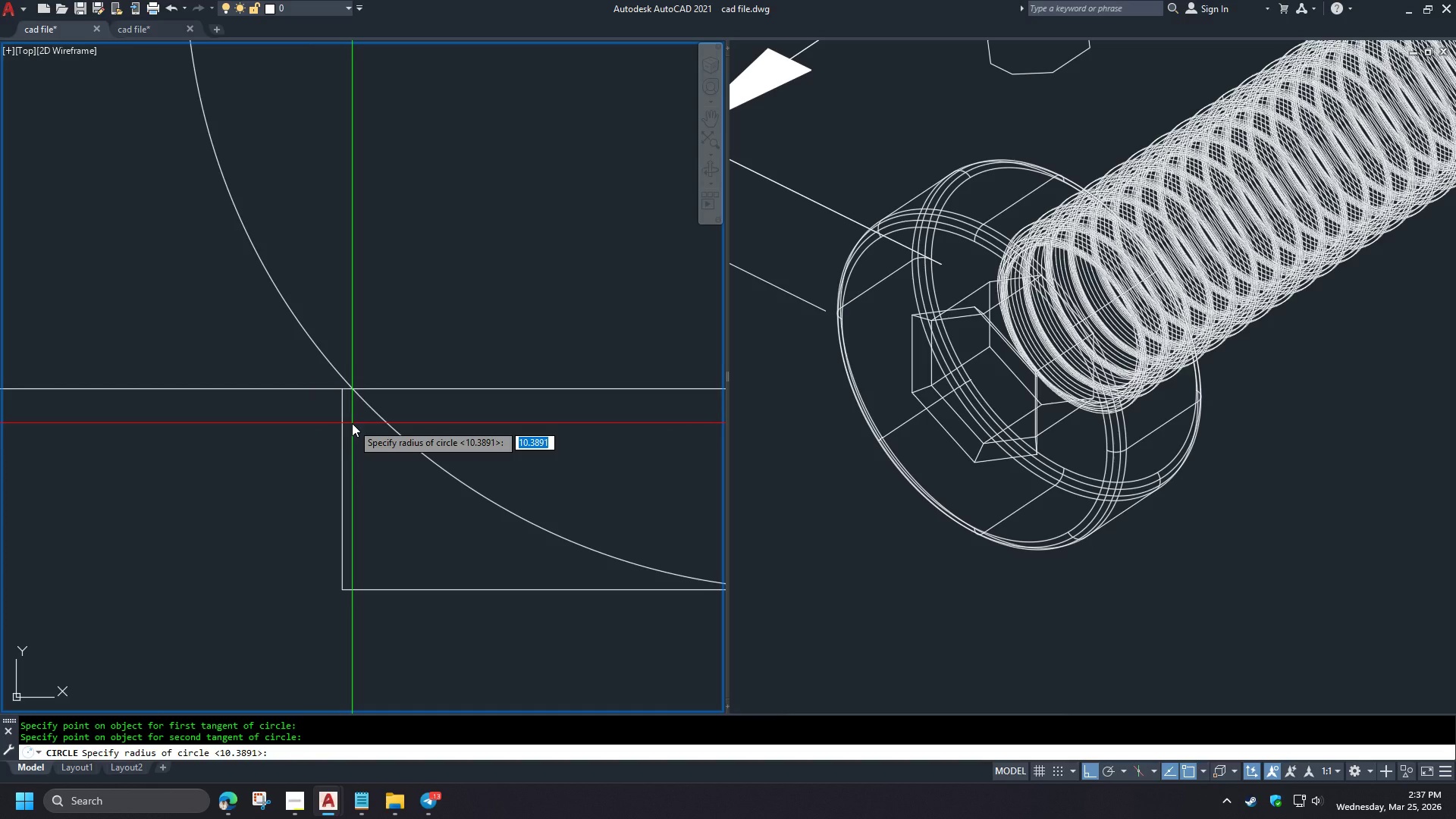 
wait(11.11)
 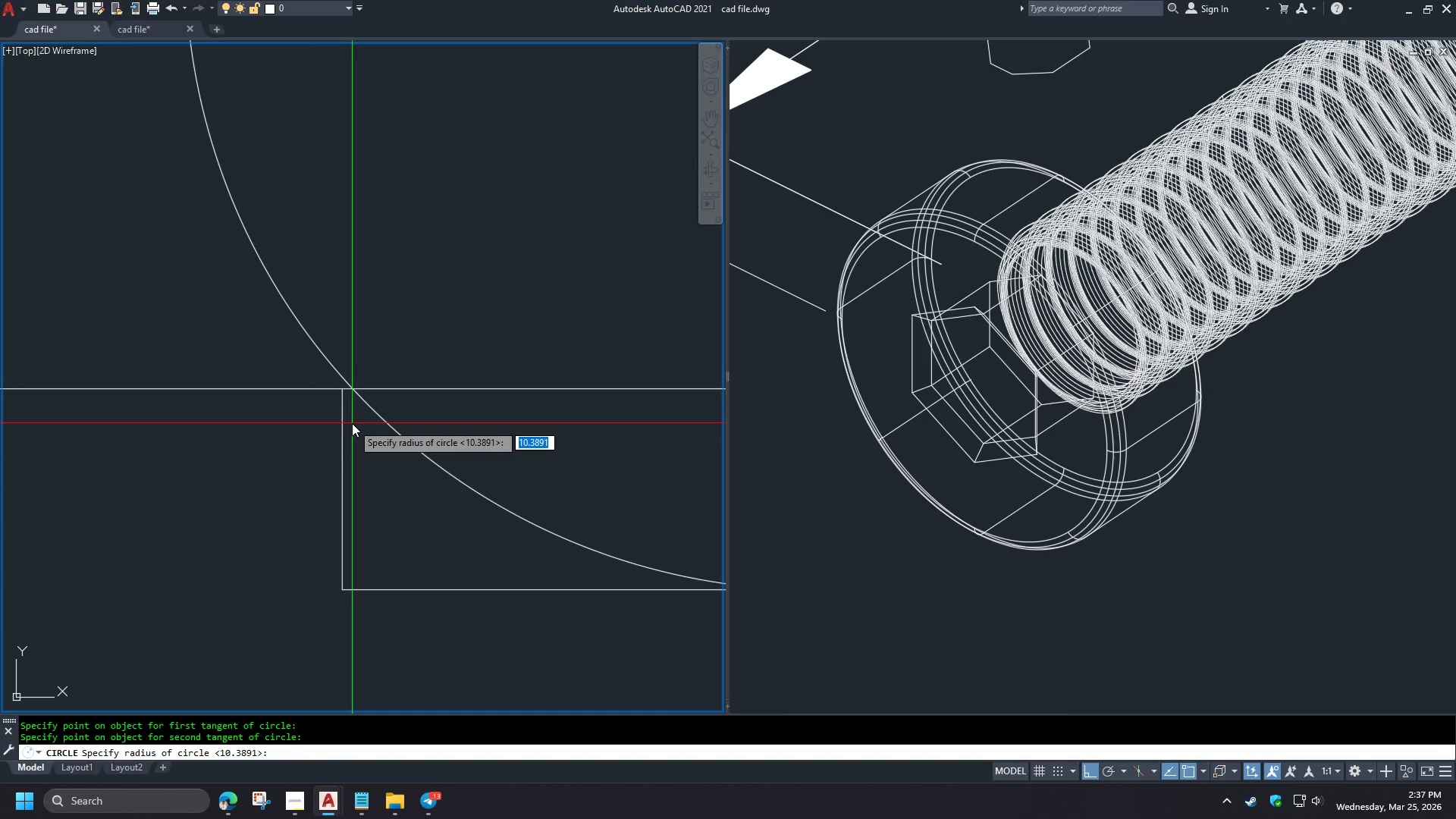 
type(1 tr )
 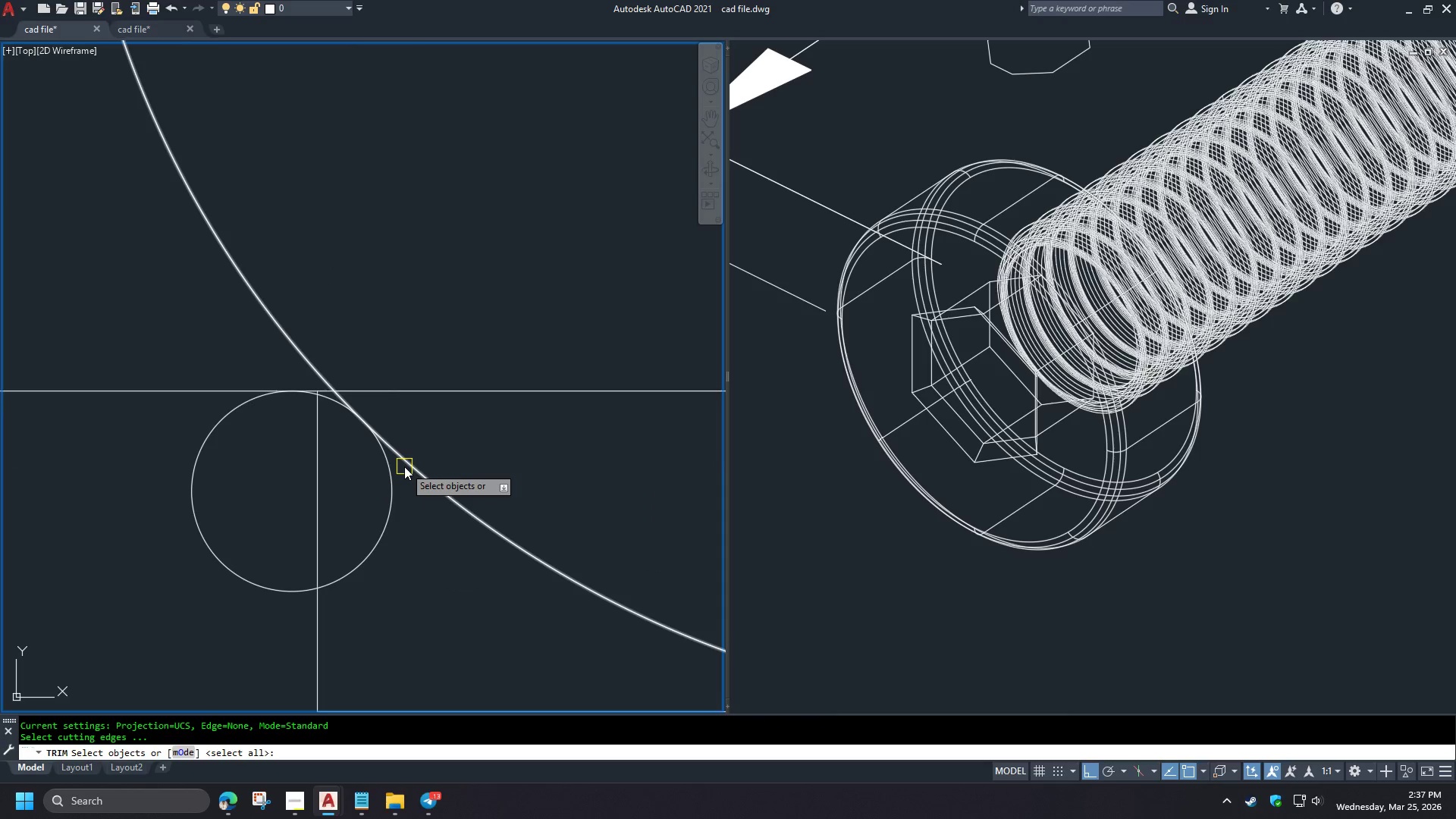 
left_click([389, 479])
 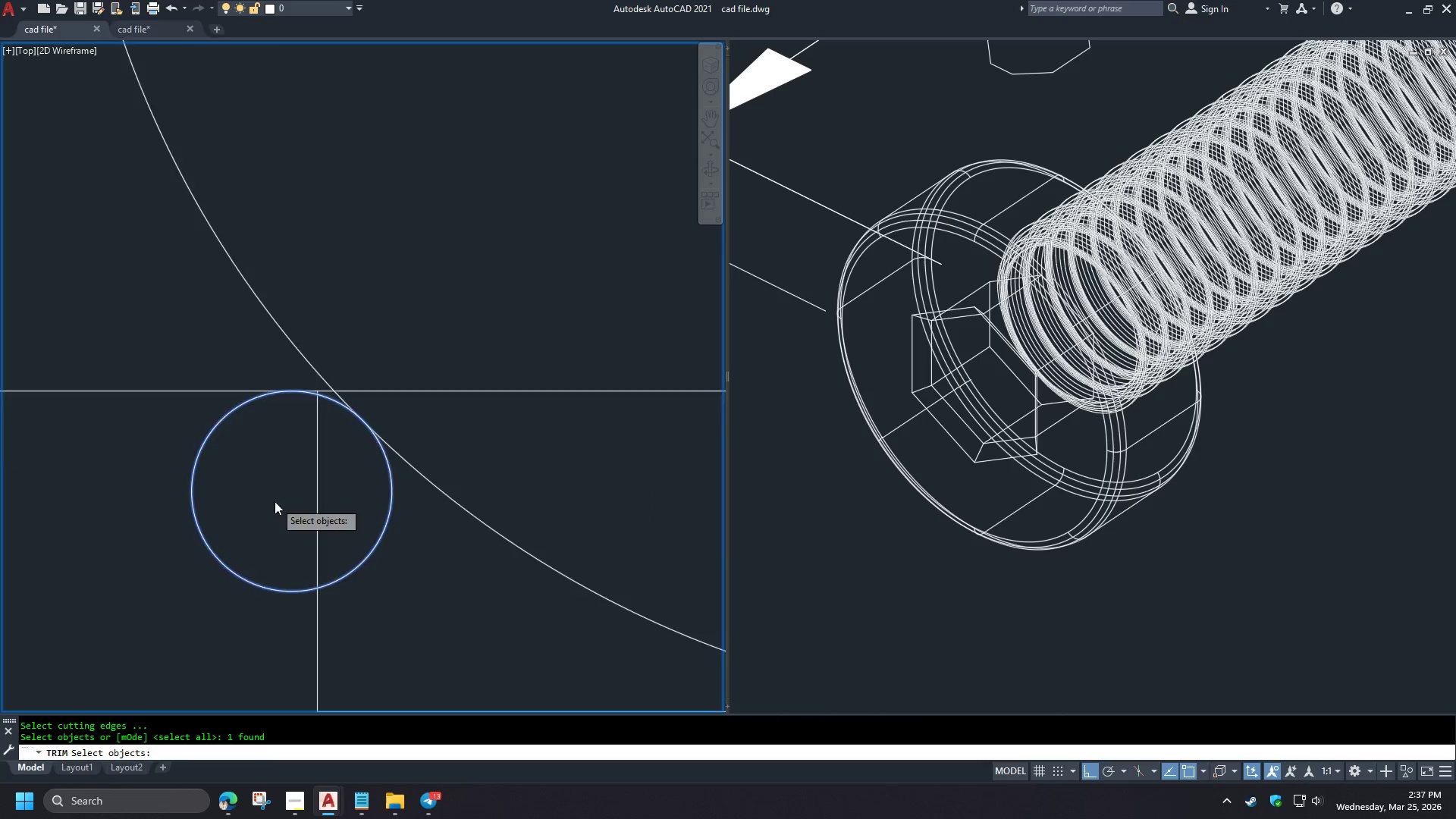 
scroll: coordinate [391, 471], scroll_direction: down, amount: 2.0
 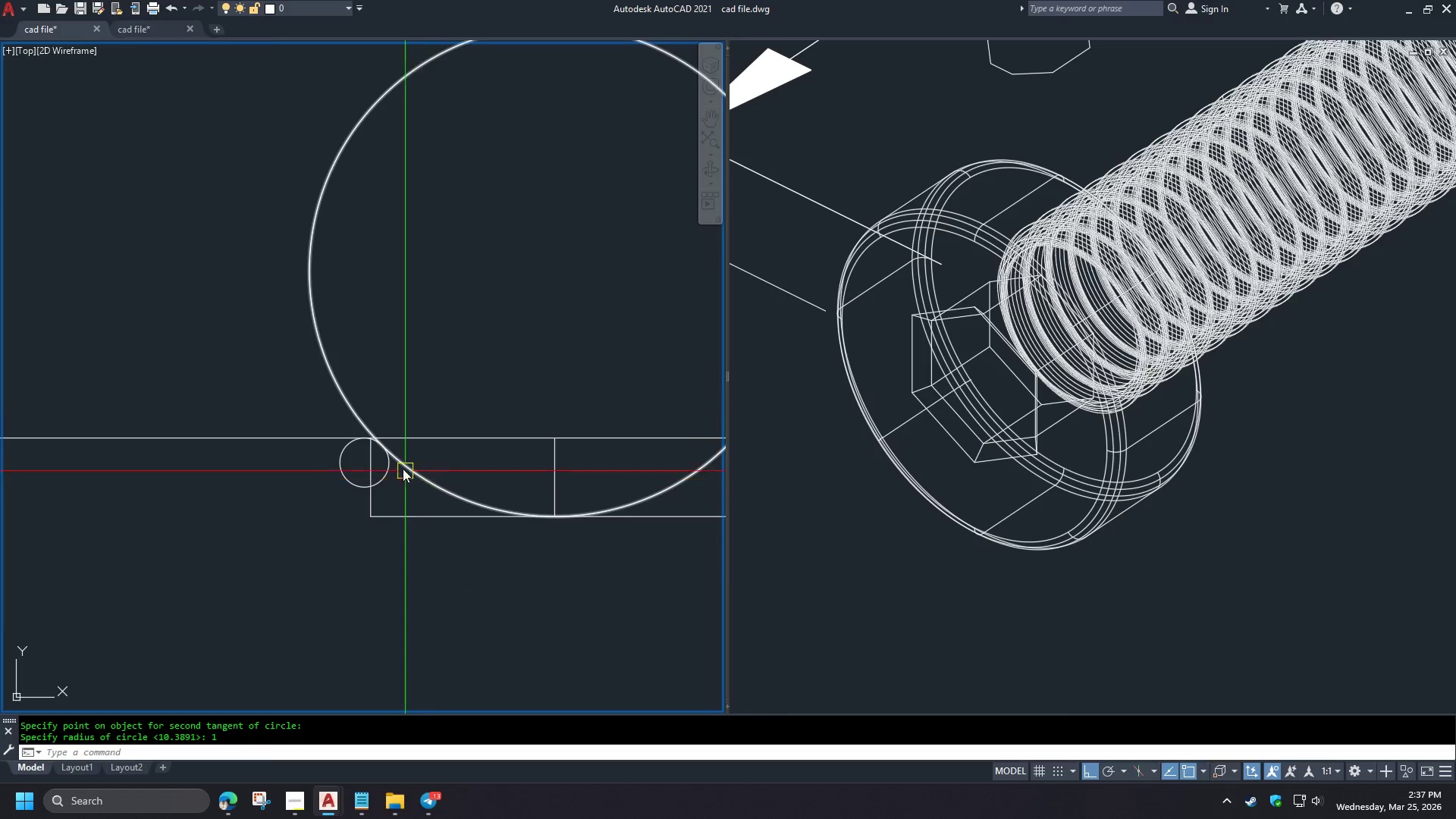 
left_click([591, 519])
 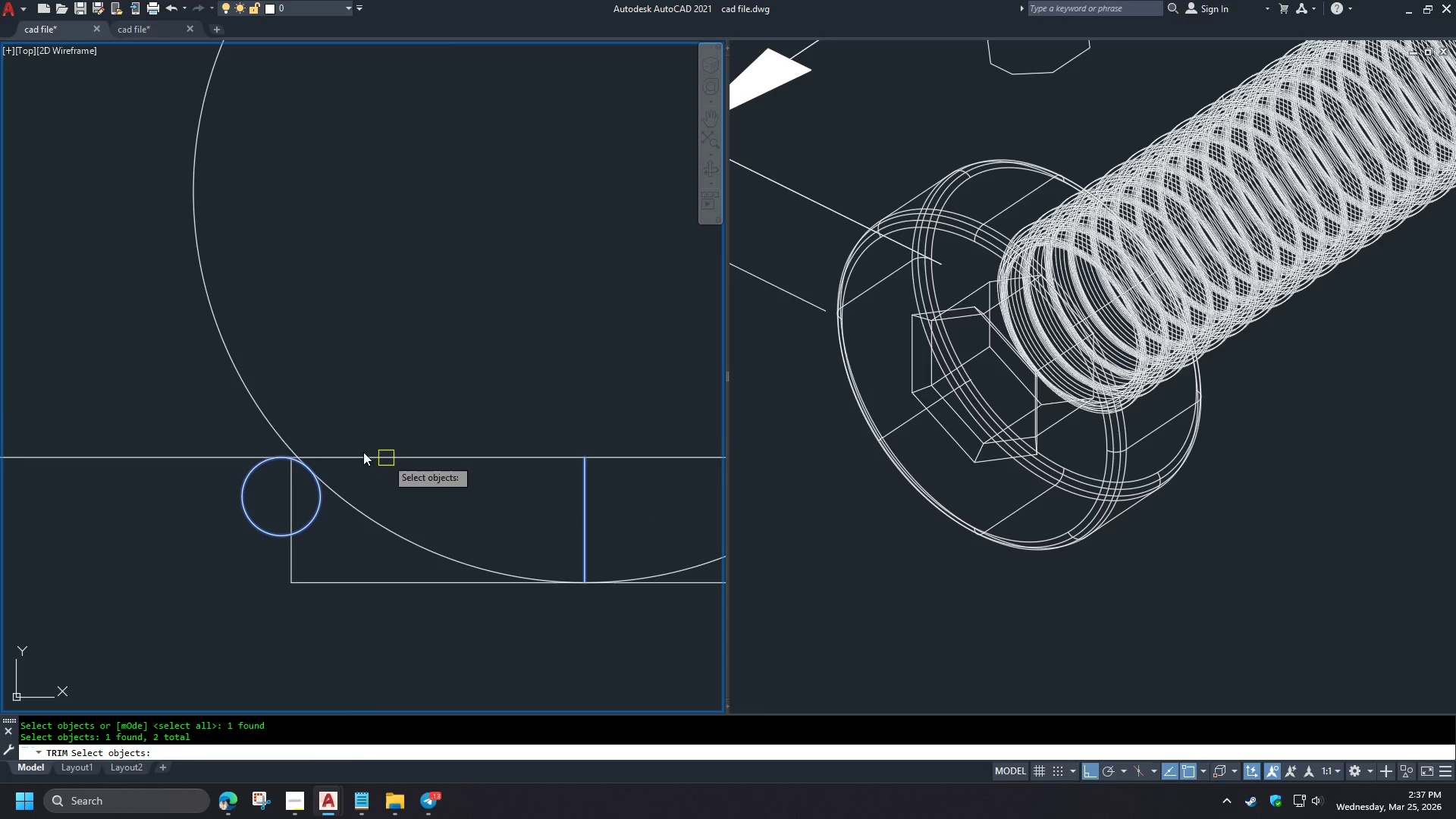 
scroll: coordinate [387, 454], scroll_direction: up, amount: 3.0
 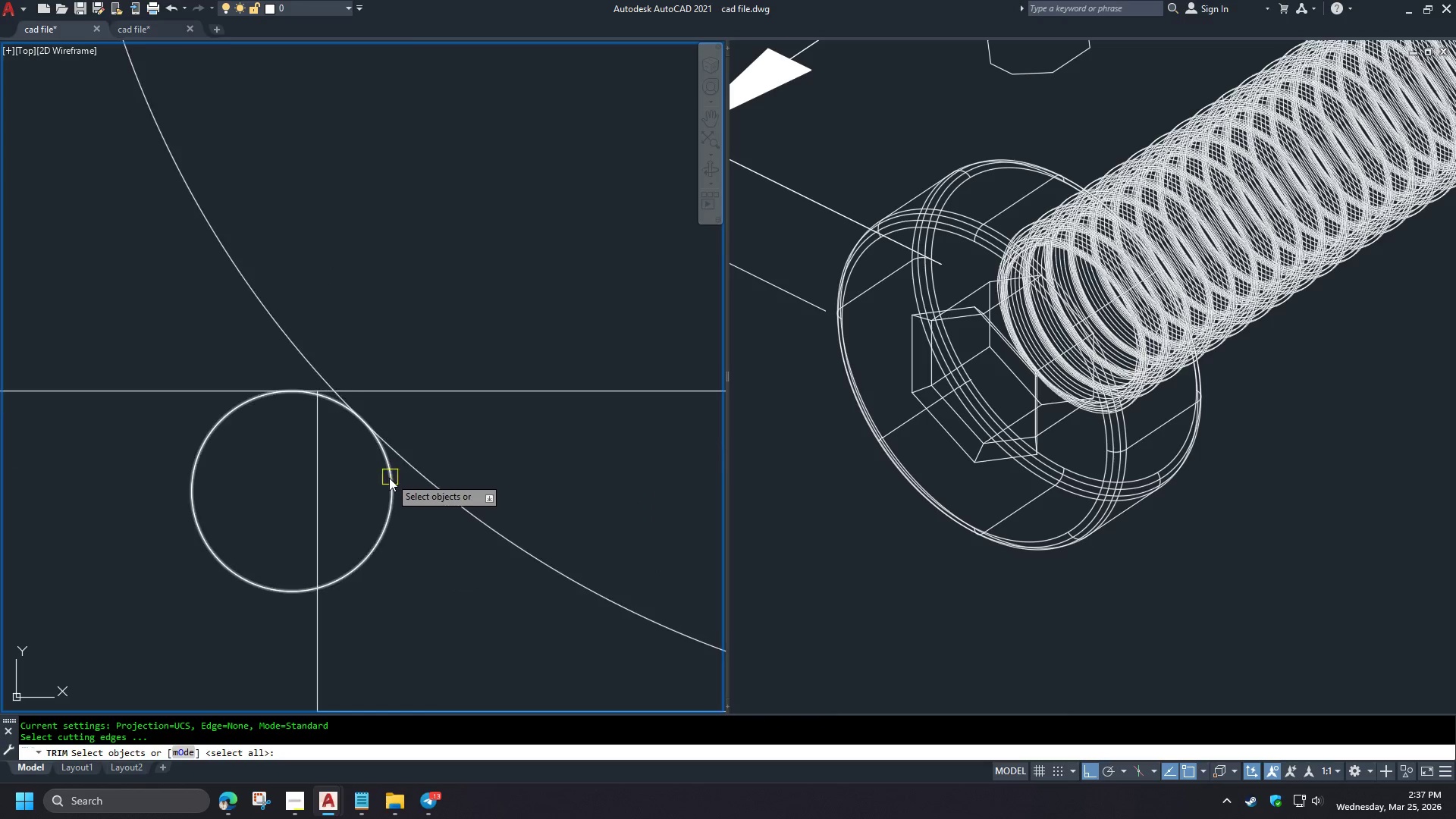 
key(Space)
 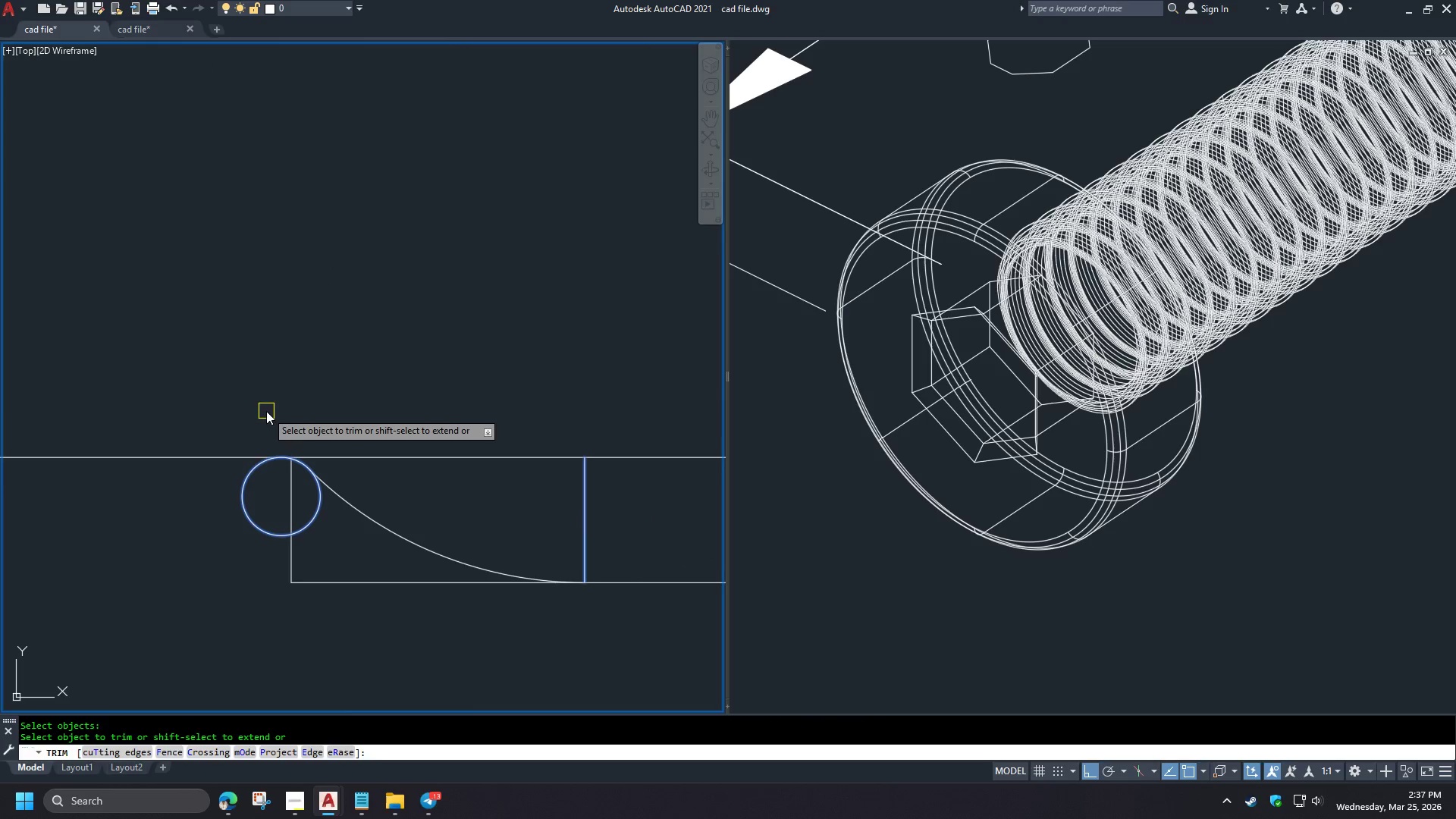 
key(Space)
 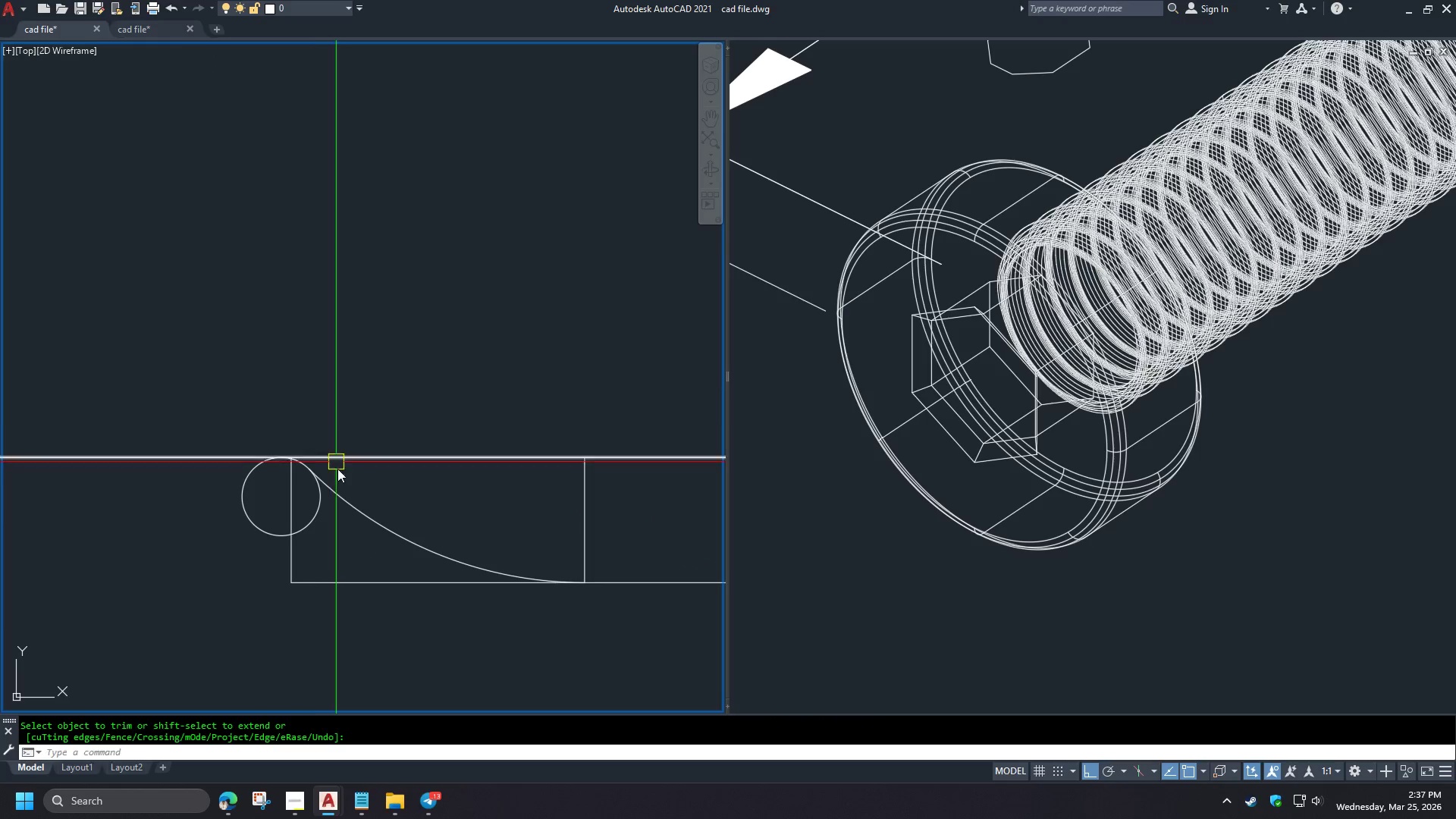 
type(tr )
 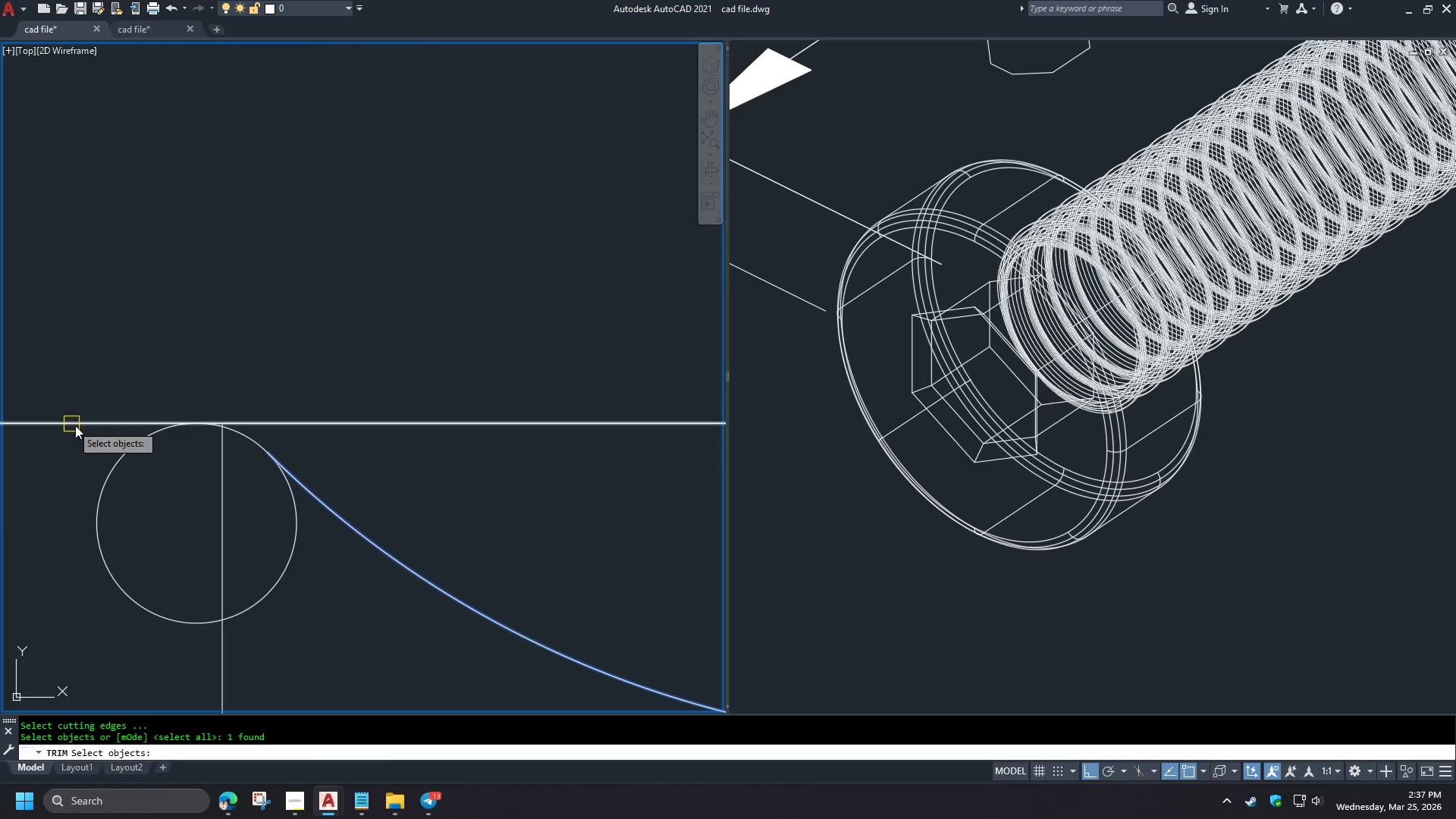 
scroll: coordinate [275, 501], scroll_direction: down, amount: 2.0
 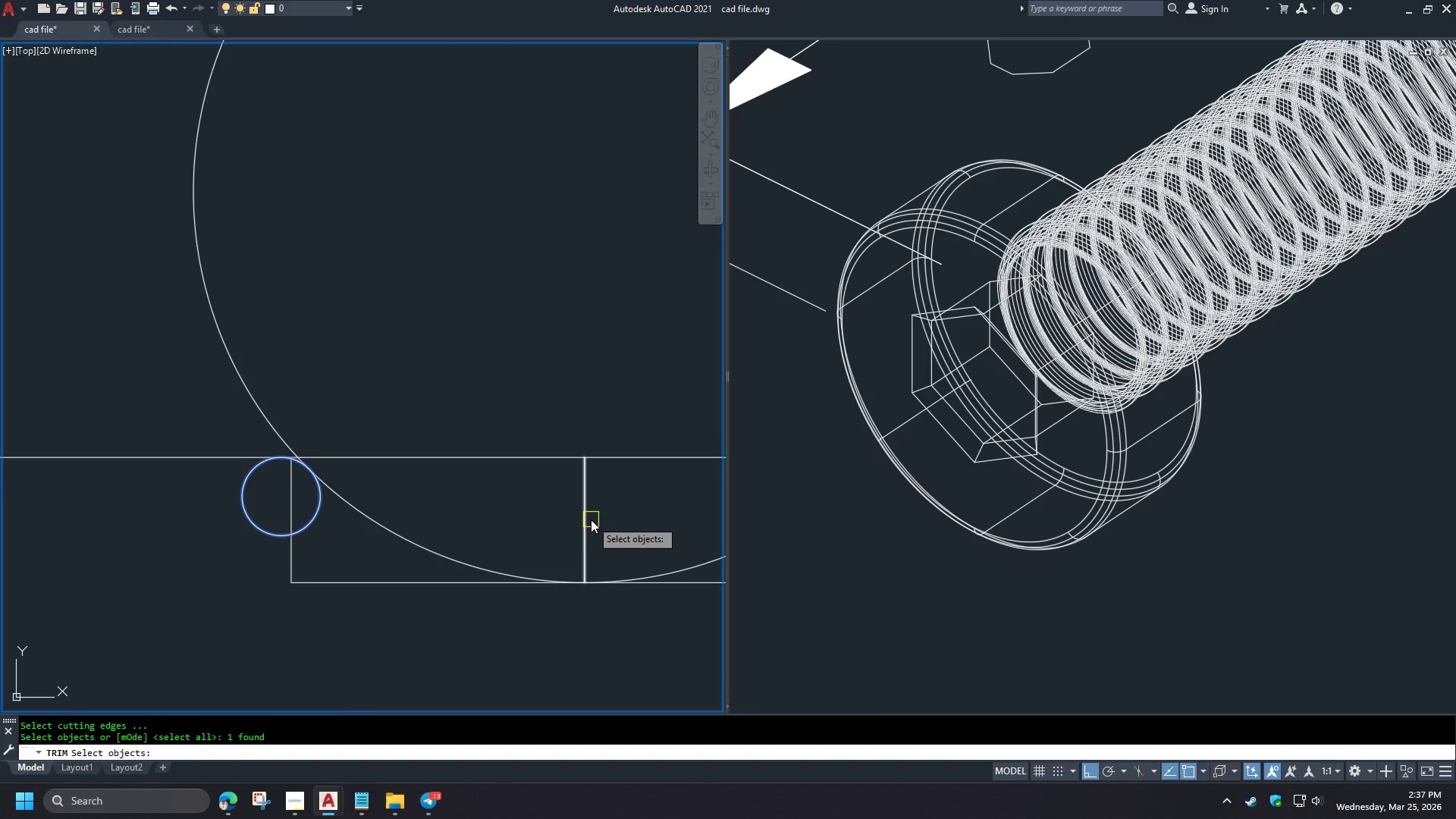 
left_click([83, 425])
 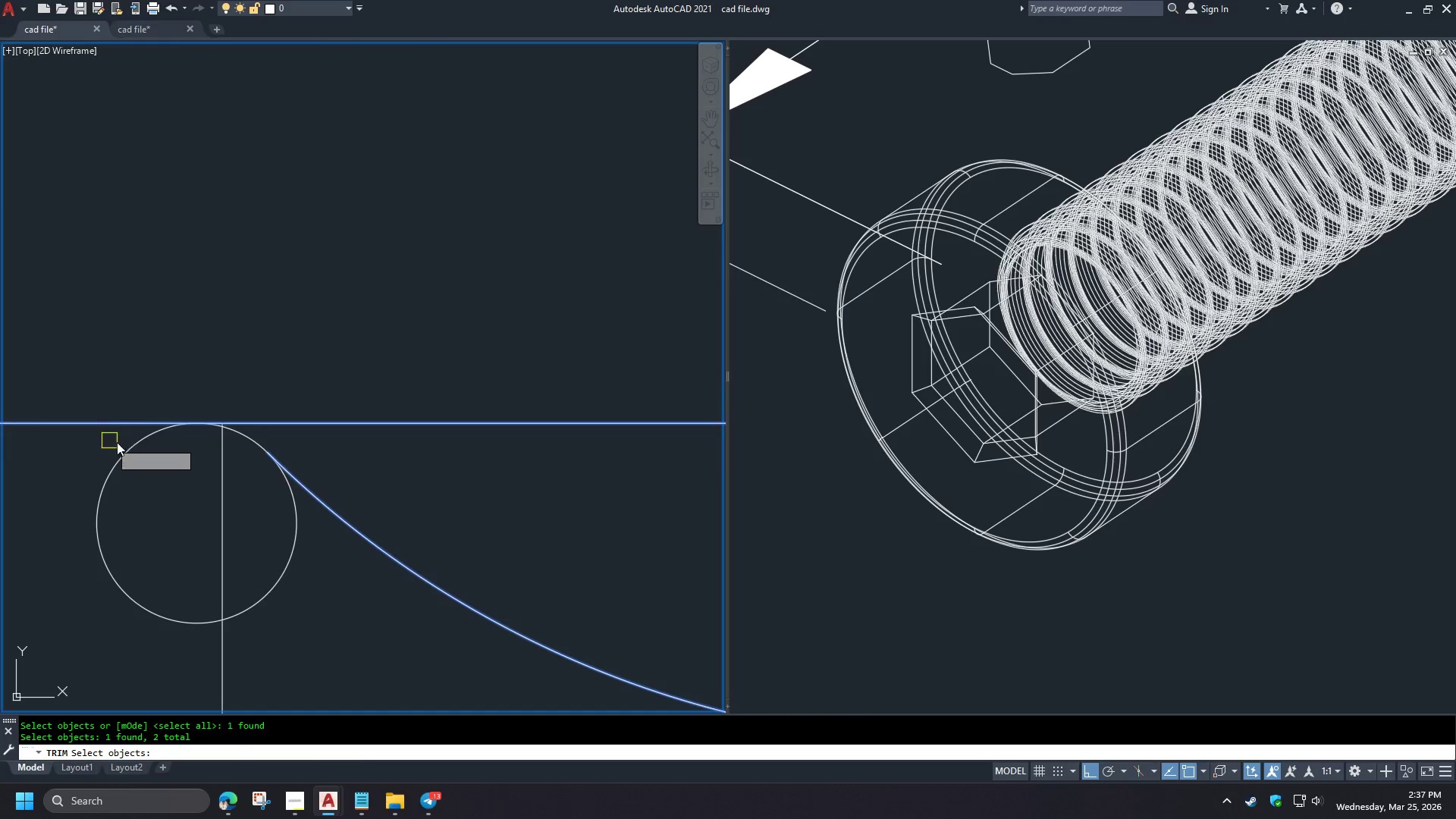 
key(Space)
 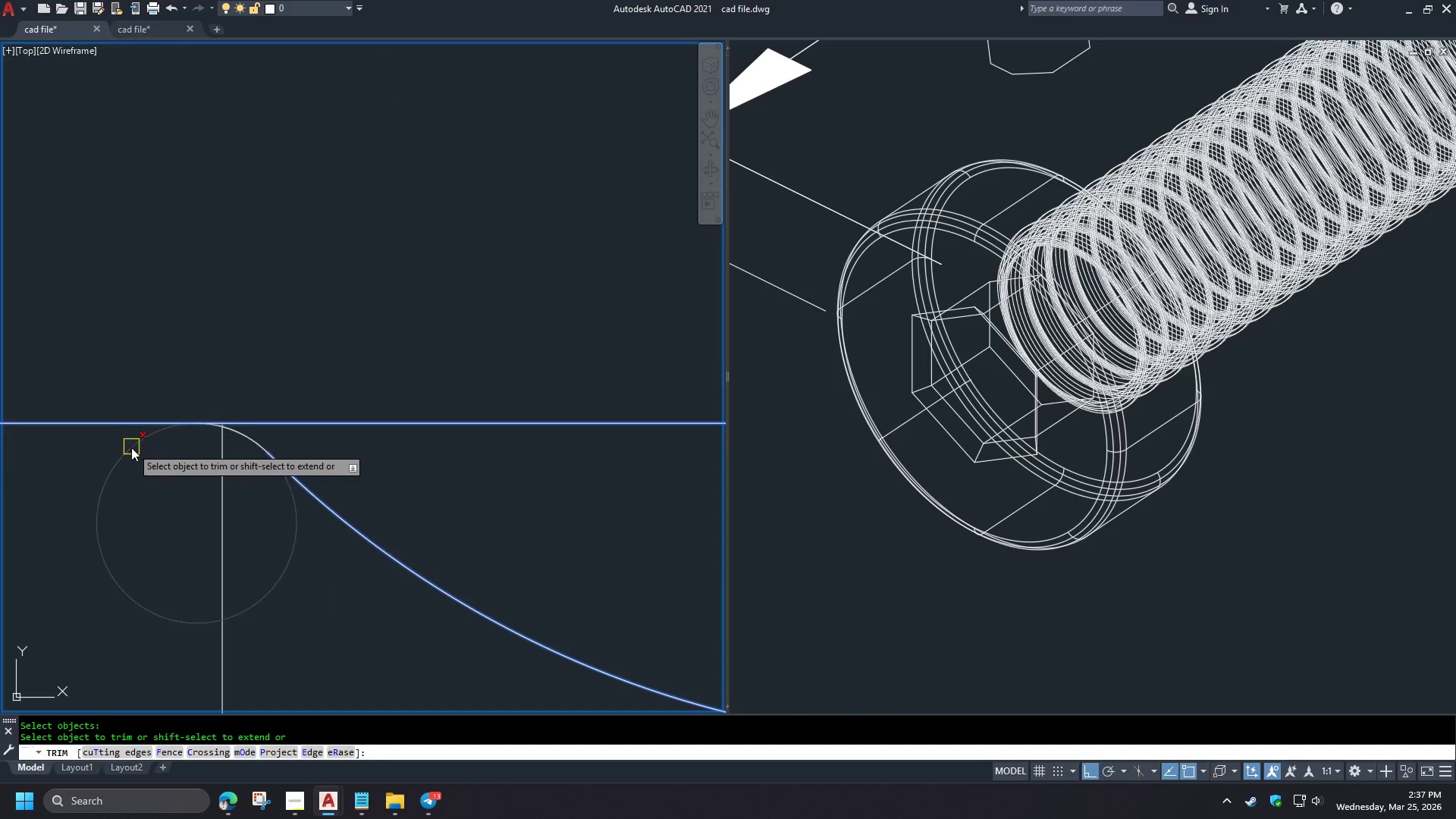 
double_click([131, 447])
 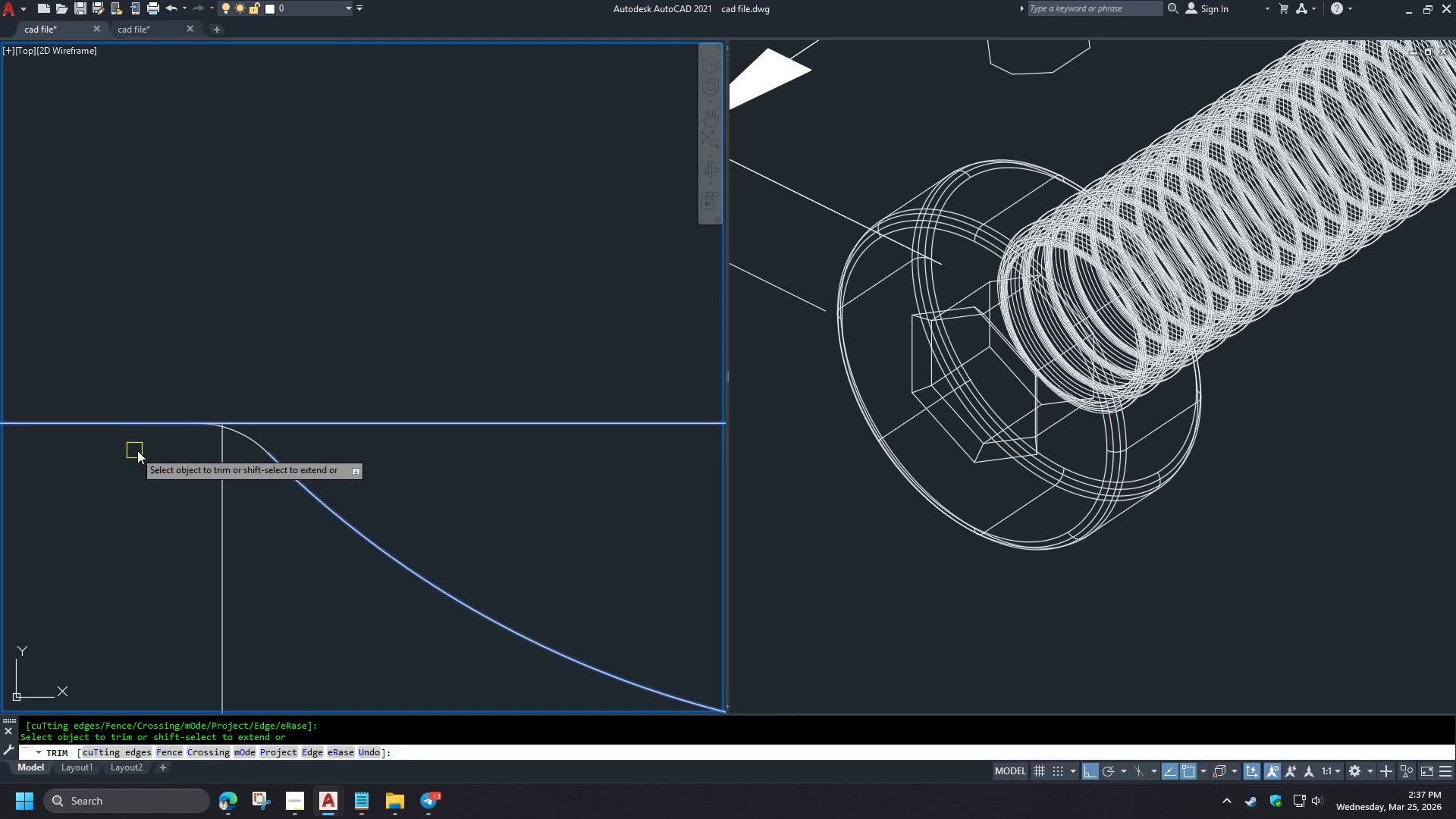 
key(Space)
 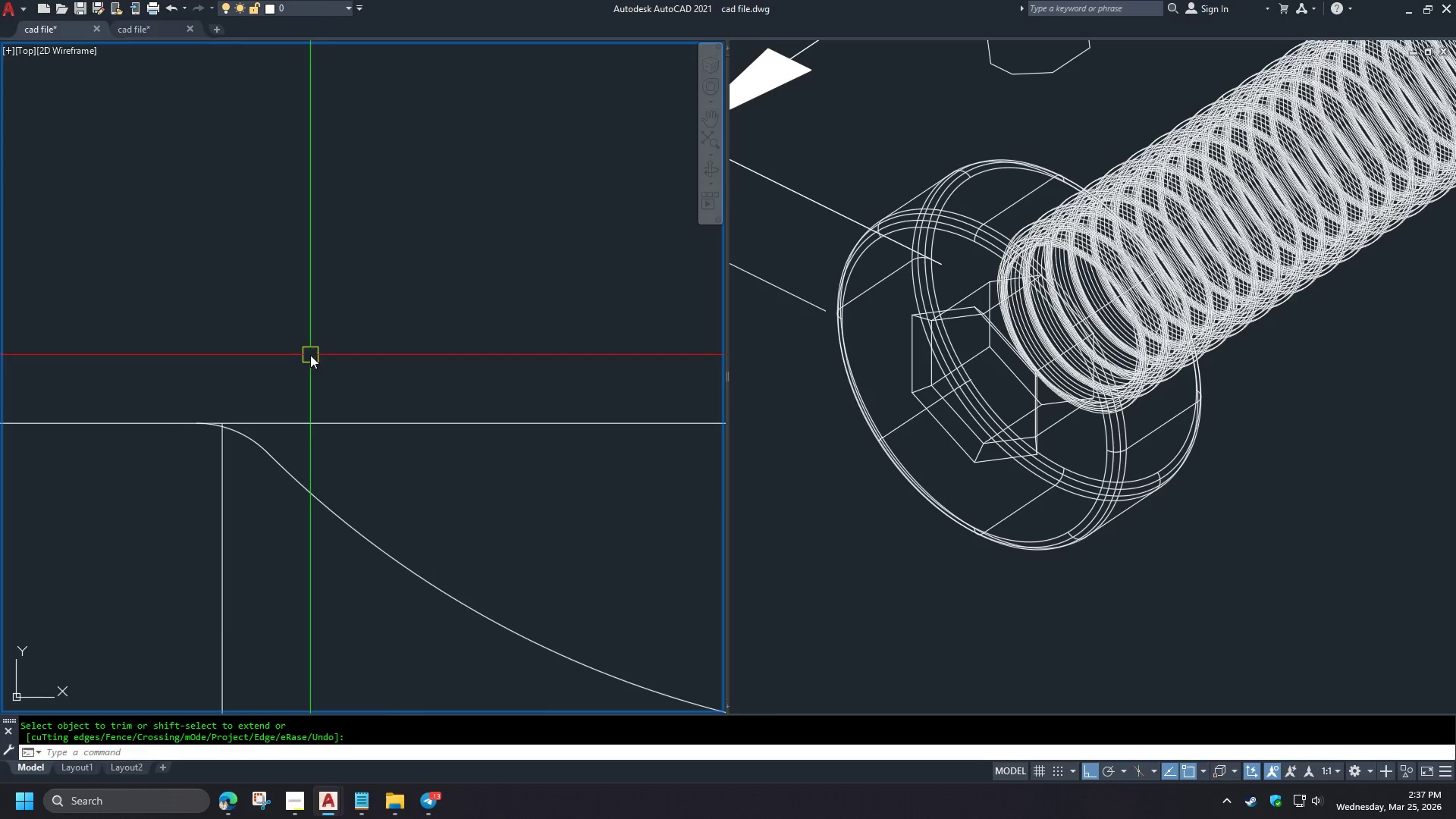 
scroll: coordinate [332, 482], scroll_direction: up, amount: 2.0
 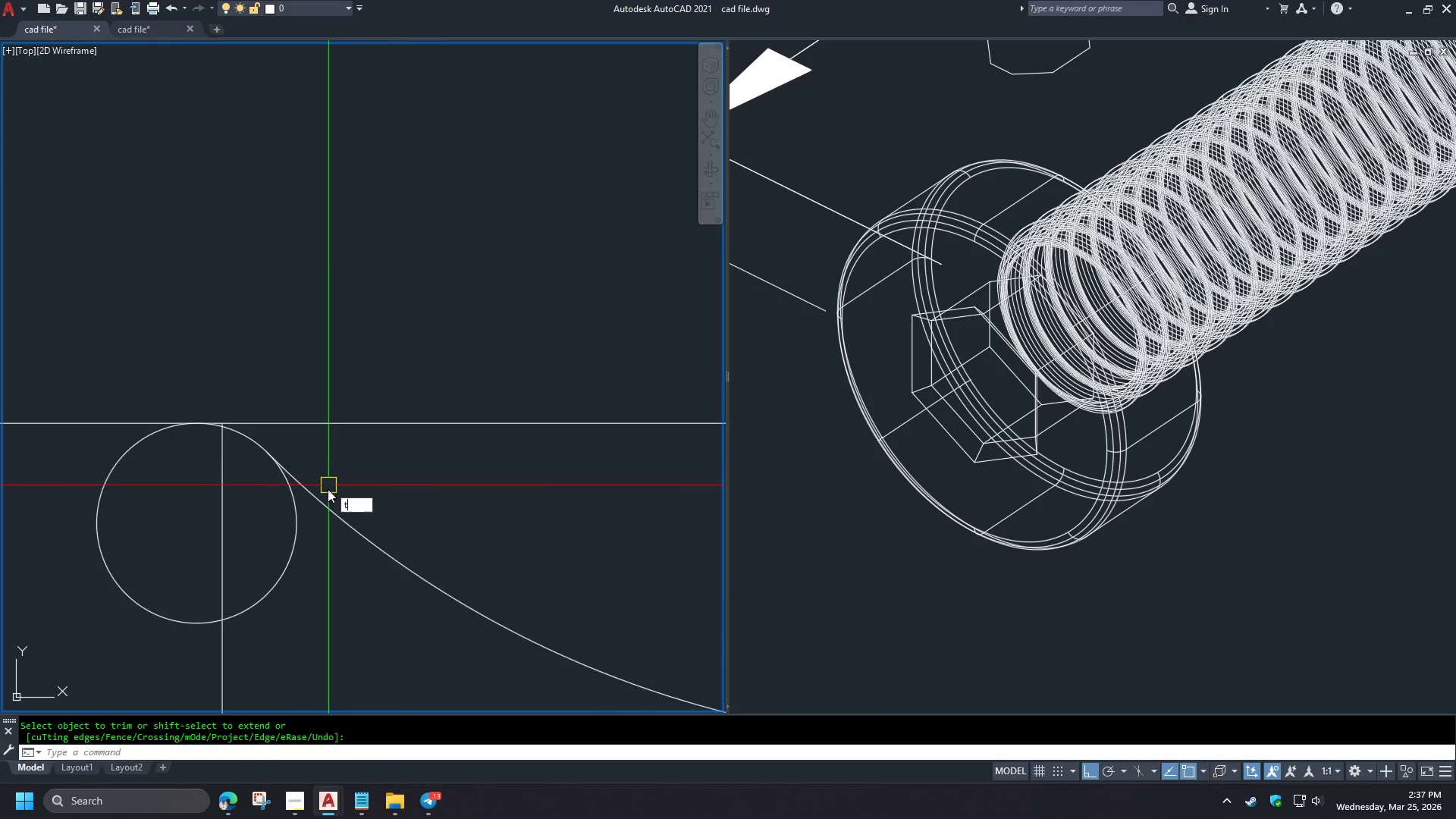 
scroll: coordinate [314, 354], scroll_direction: down, amount: 2.0
 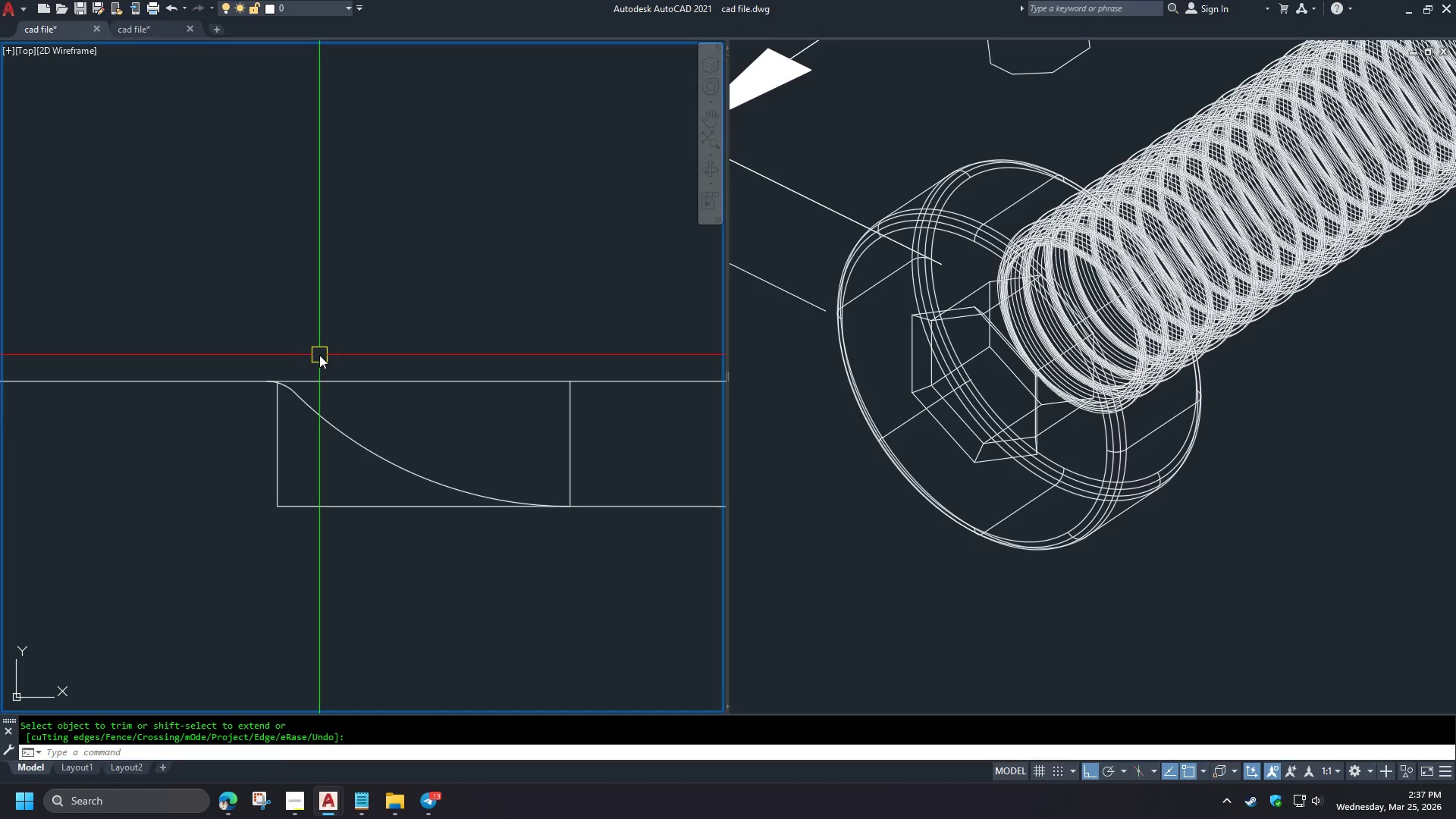 
left_click([284, 391])
 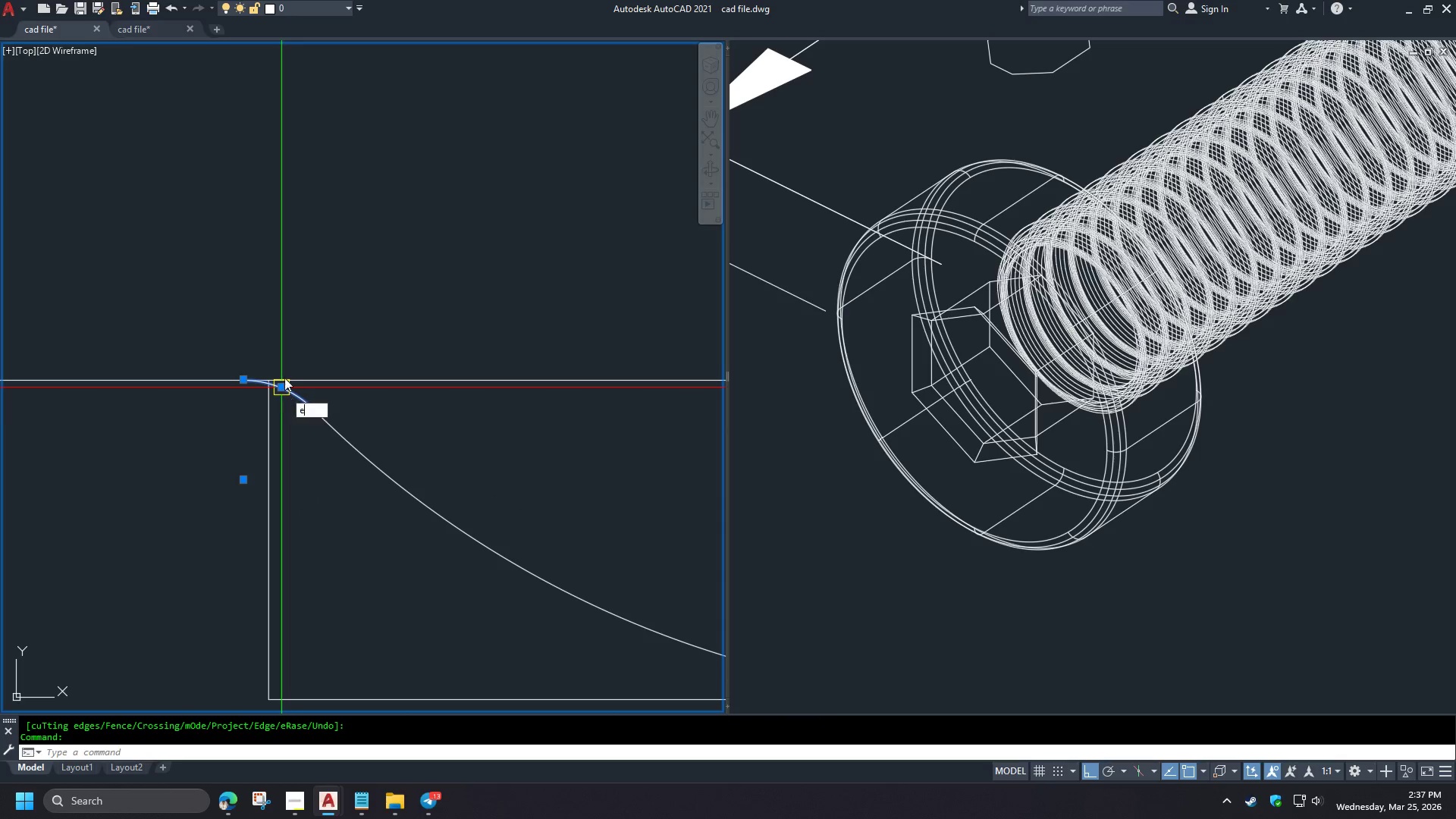 
key(E)
 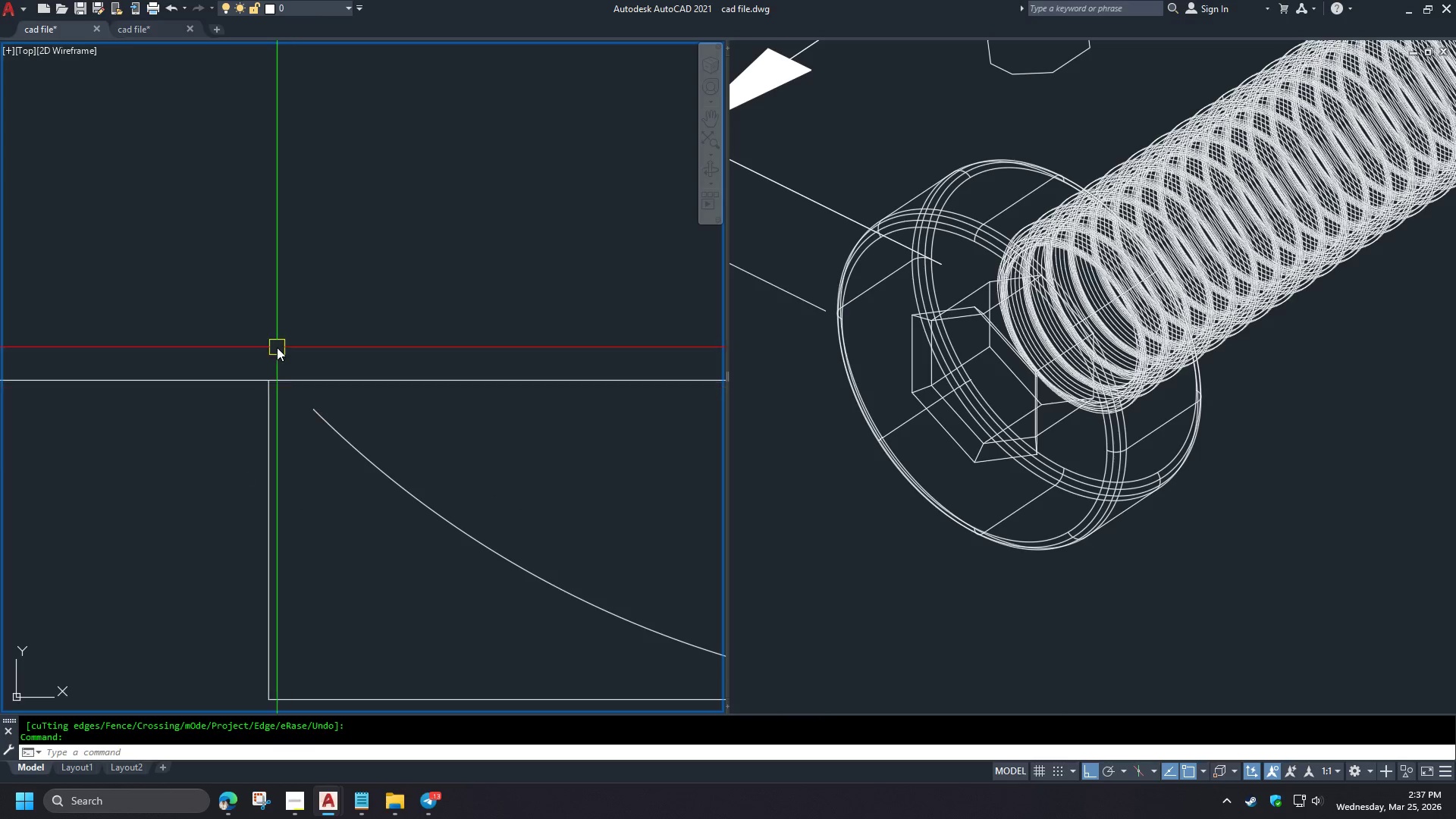 
key(Space)
 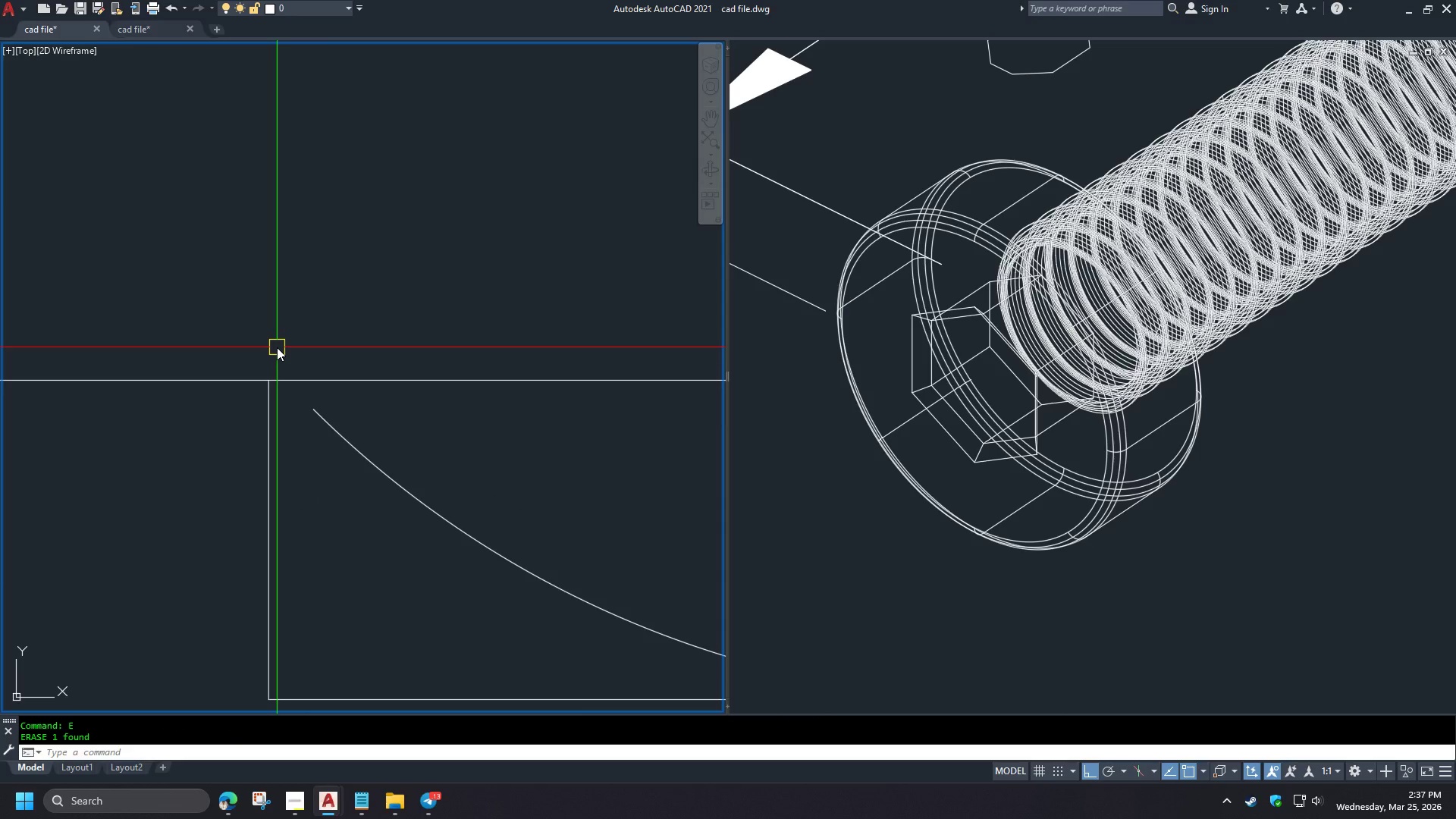 
key(Control+ControlLeft)
 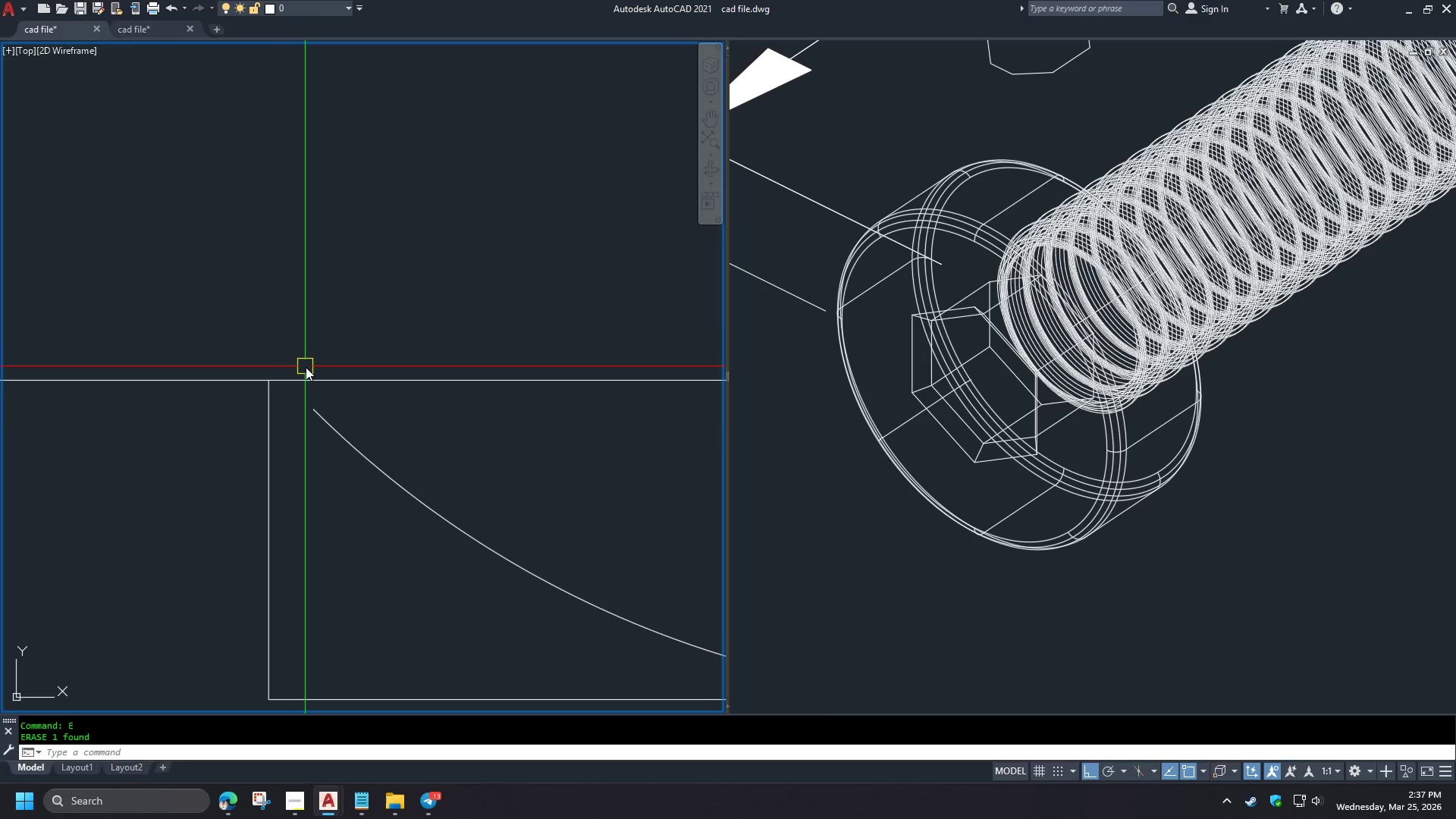 
type(ex)
 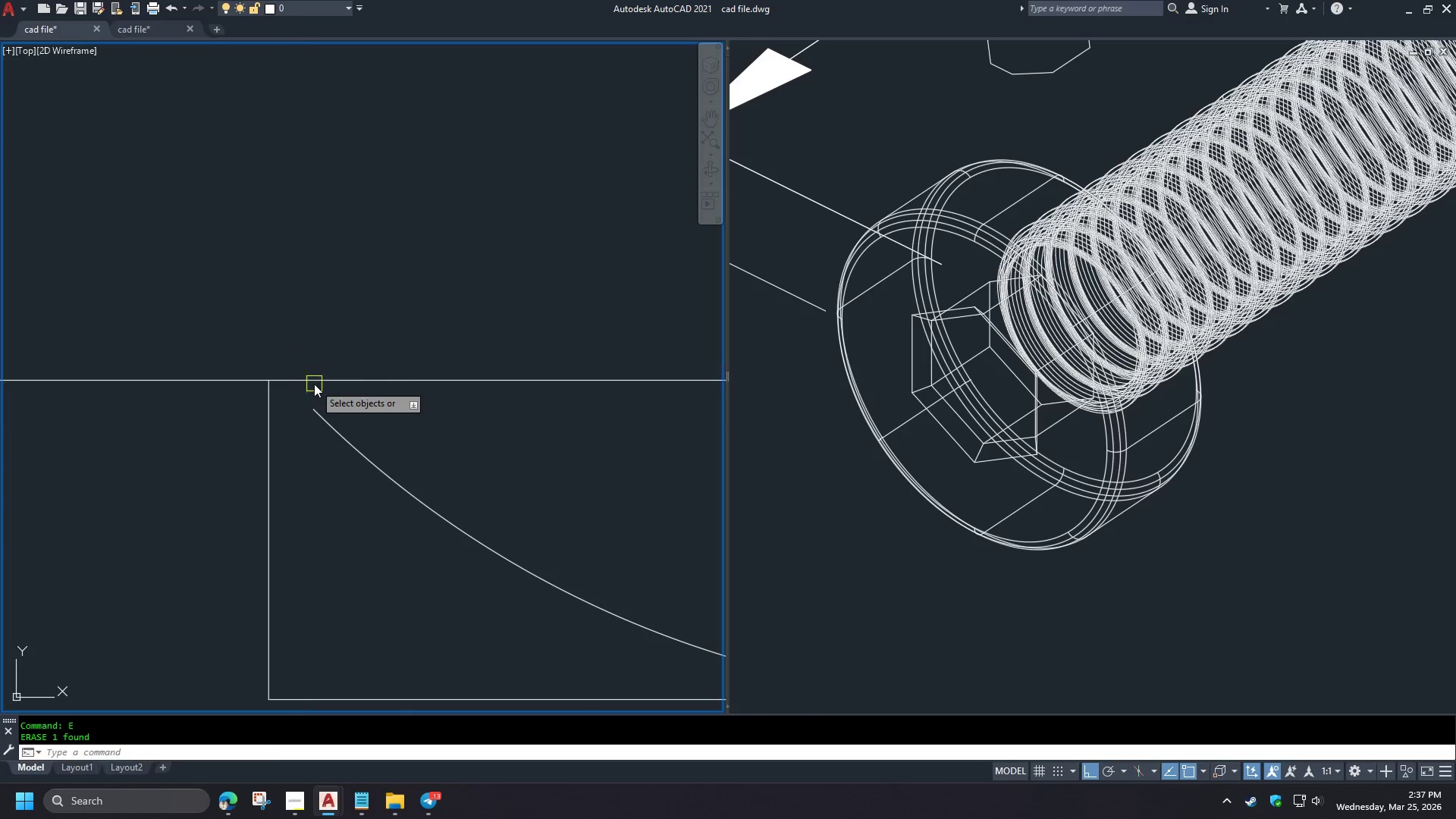 
key(Space)
 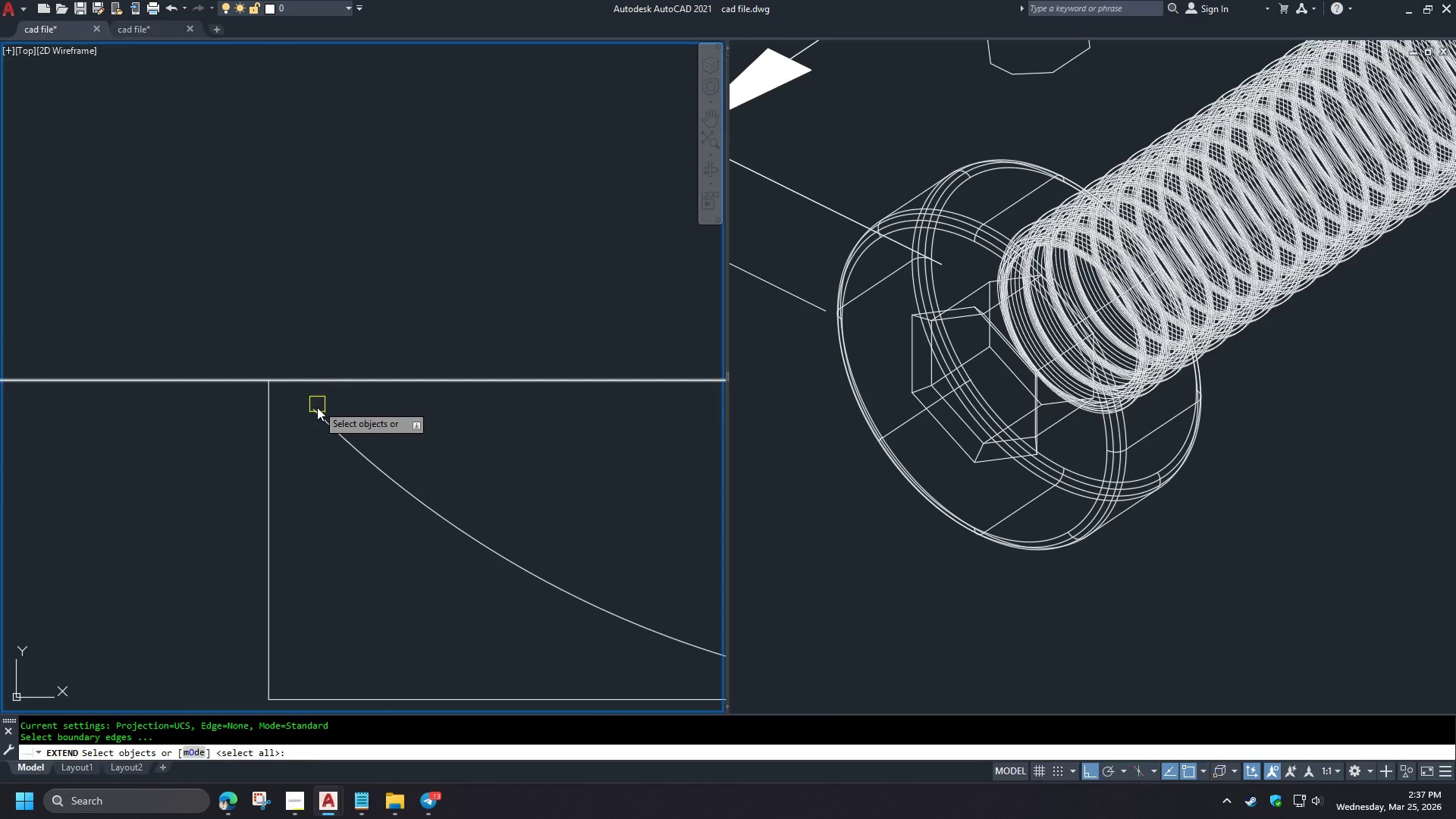 
key(Space)
 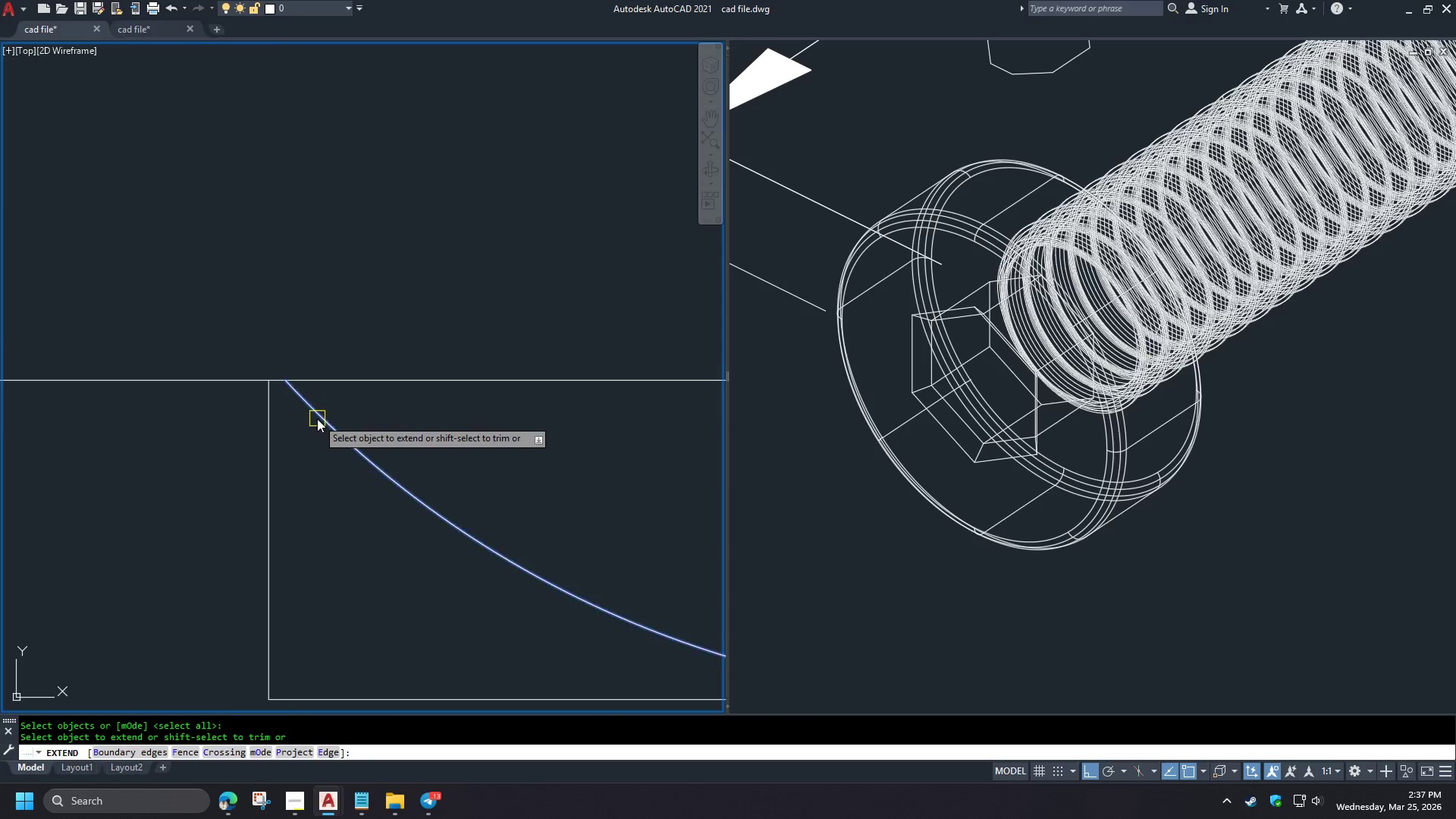 
left_click([317, 419])
 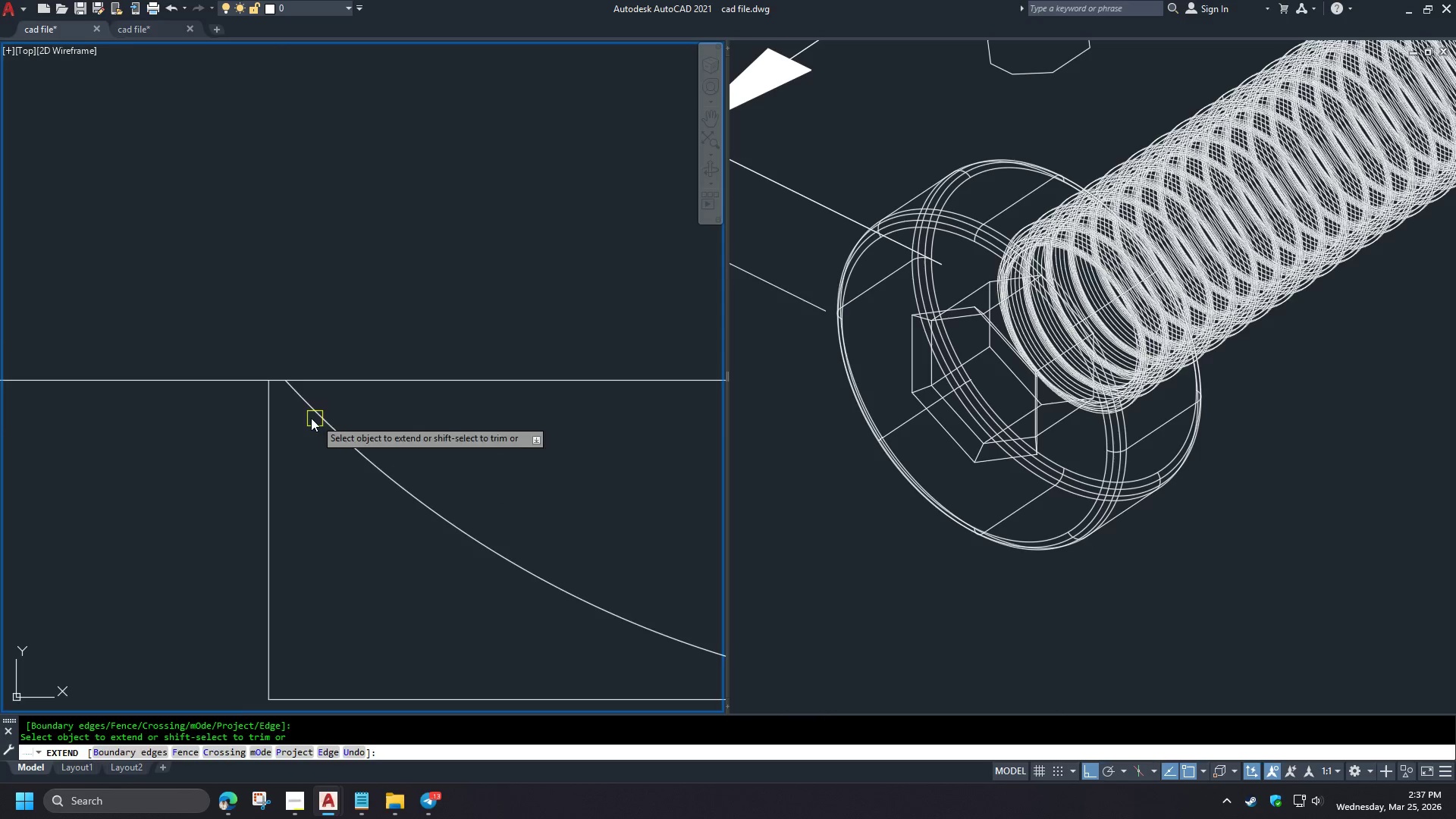 
scroll: coordinate [281, 385], scroll_direction: up, amount: 2.0
 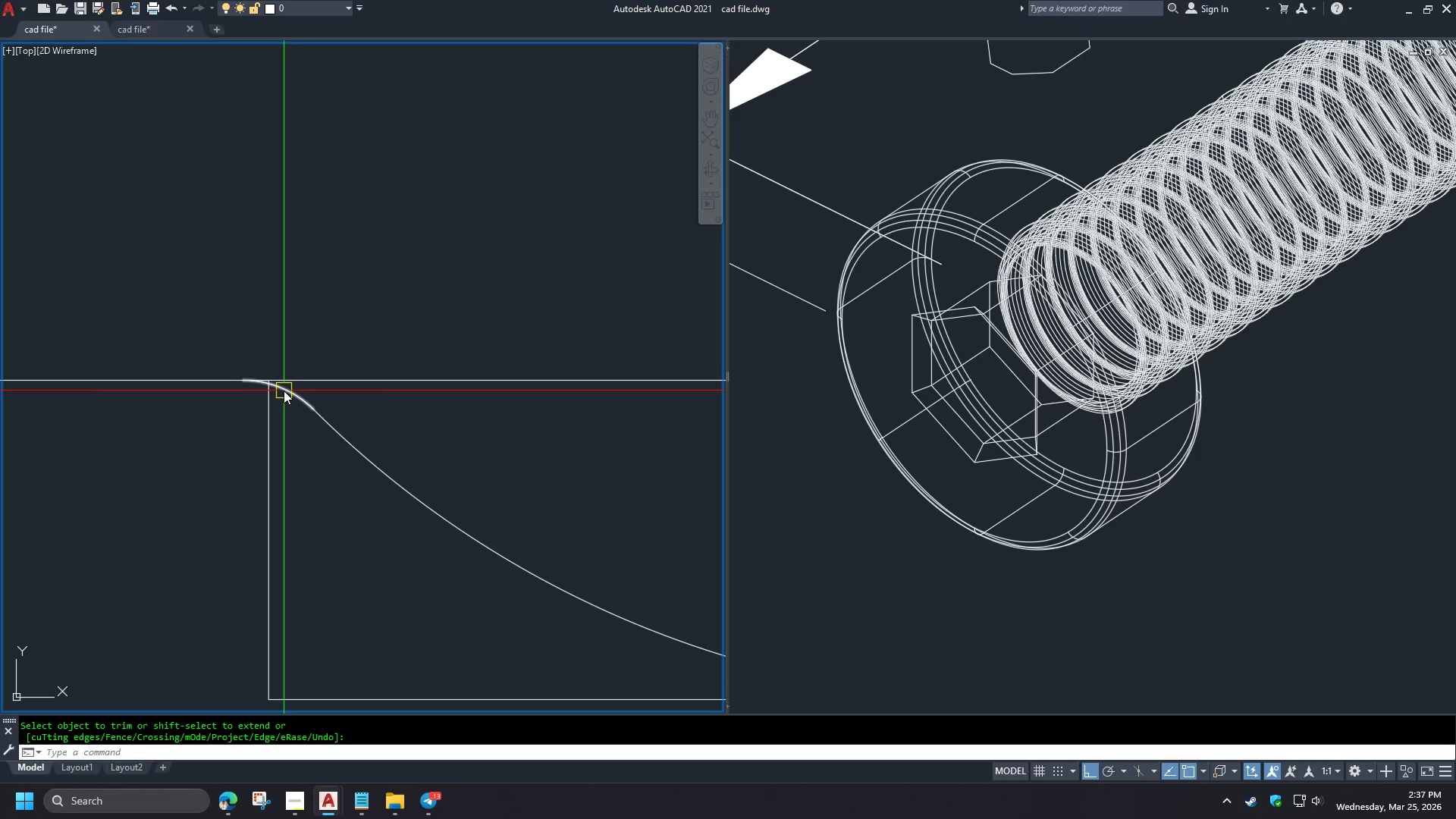 
key(Space)
 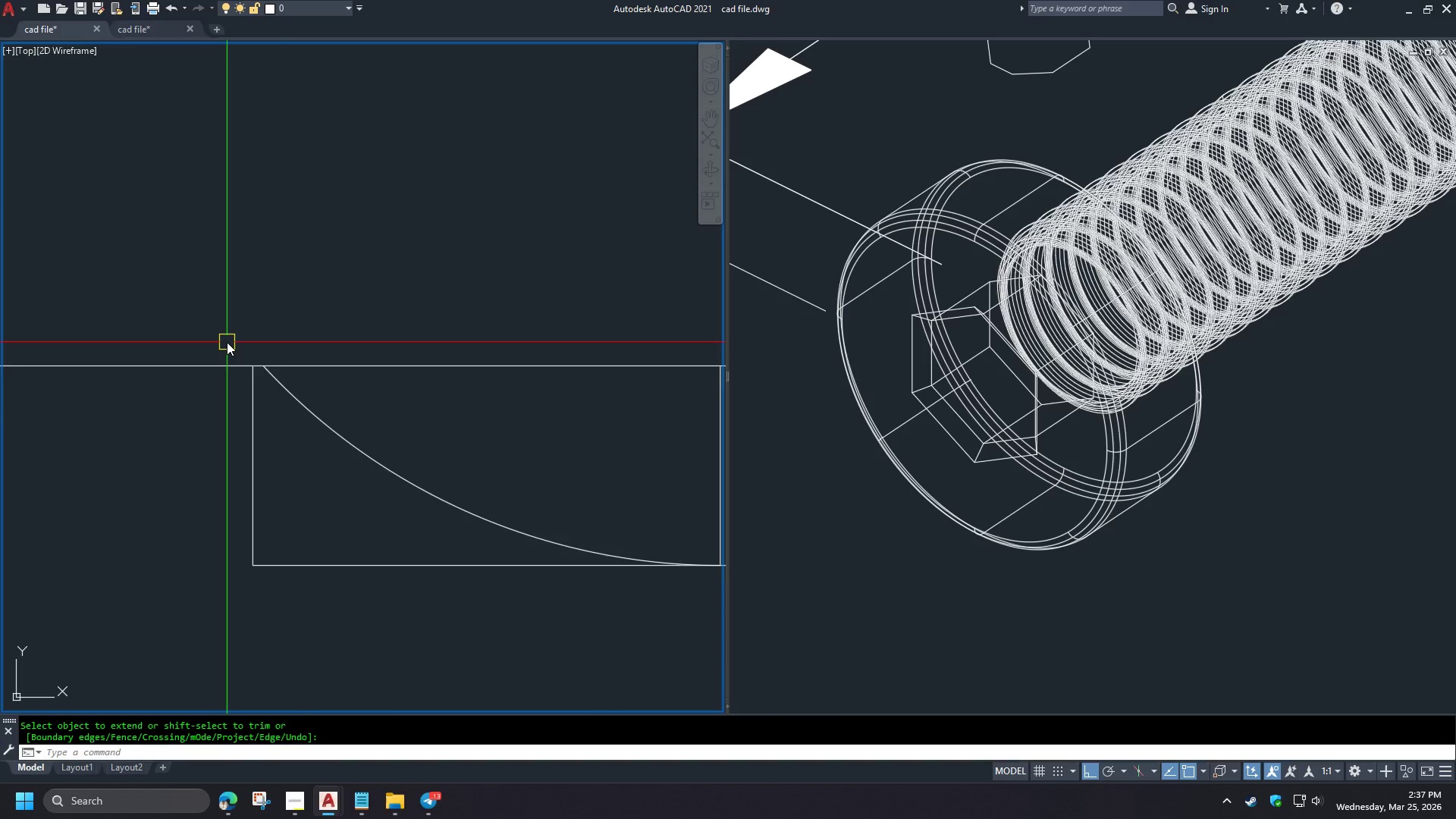 
scroll: coordinate [384, 307], scroll_direction: down, amount: 6.0
 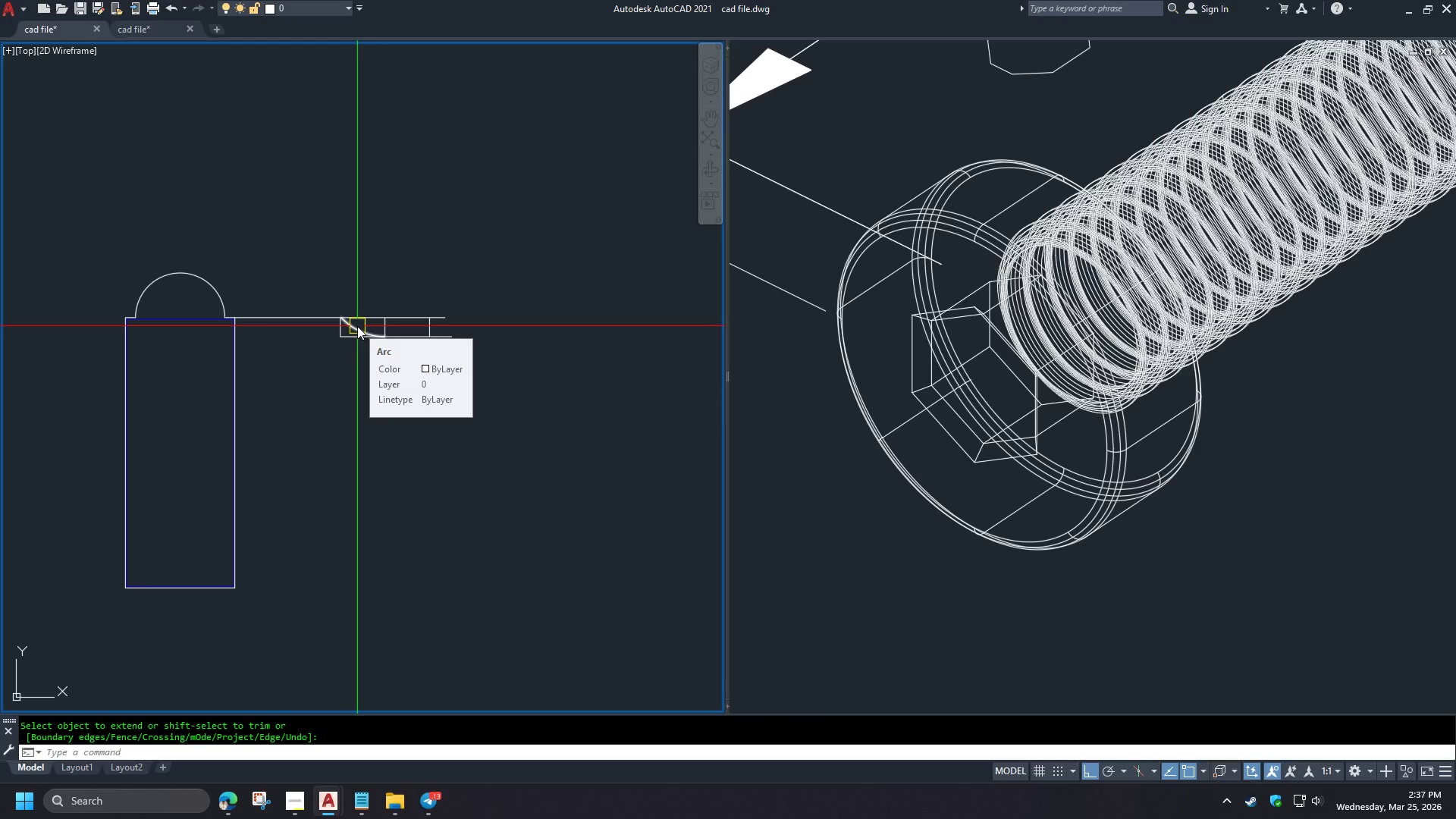 
key(F)
 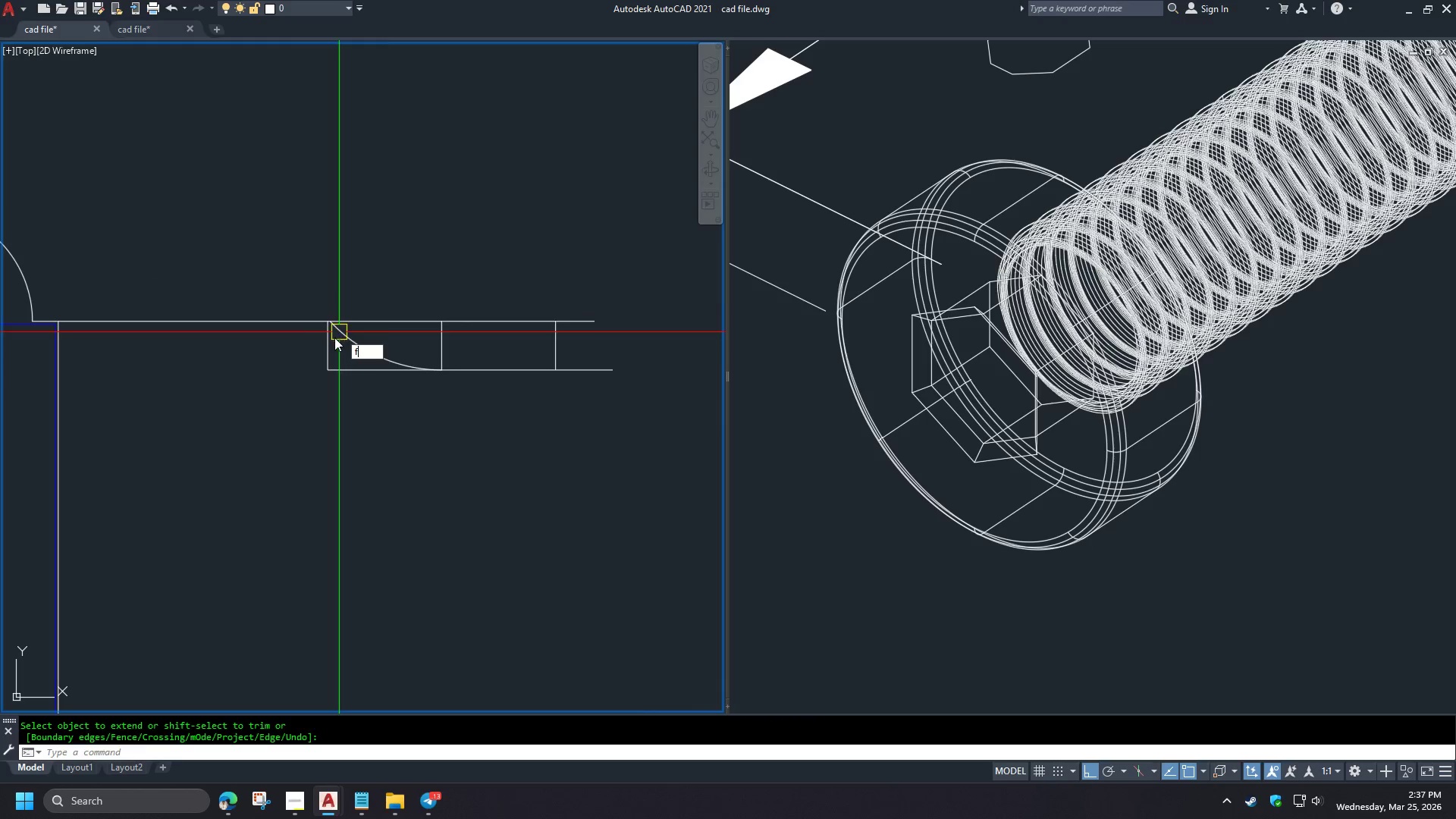 
key(Space)
 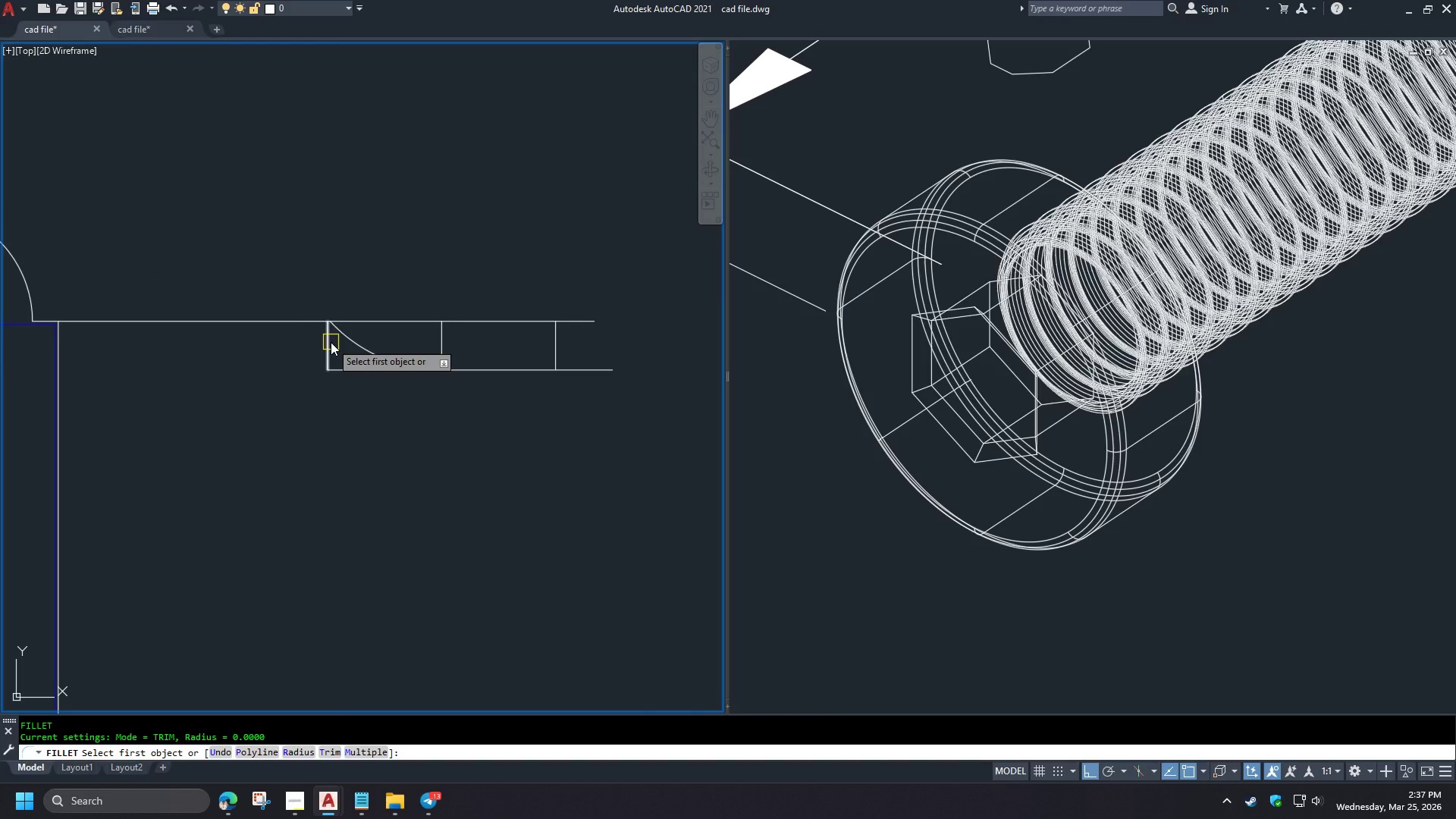 
left_click([331, 342])
 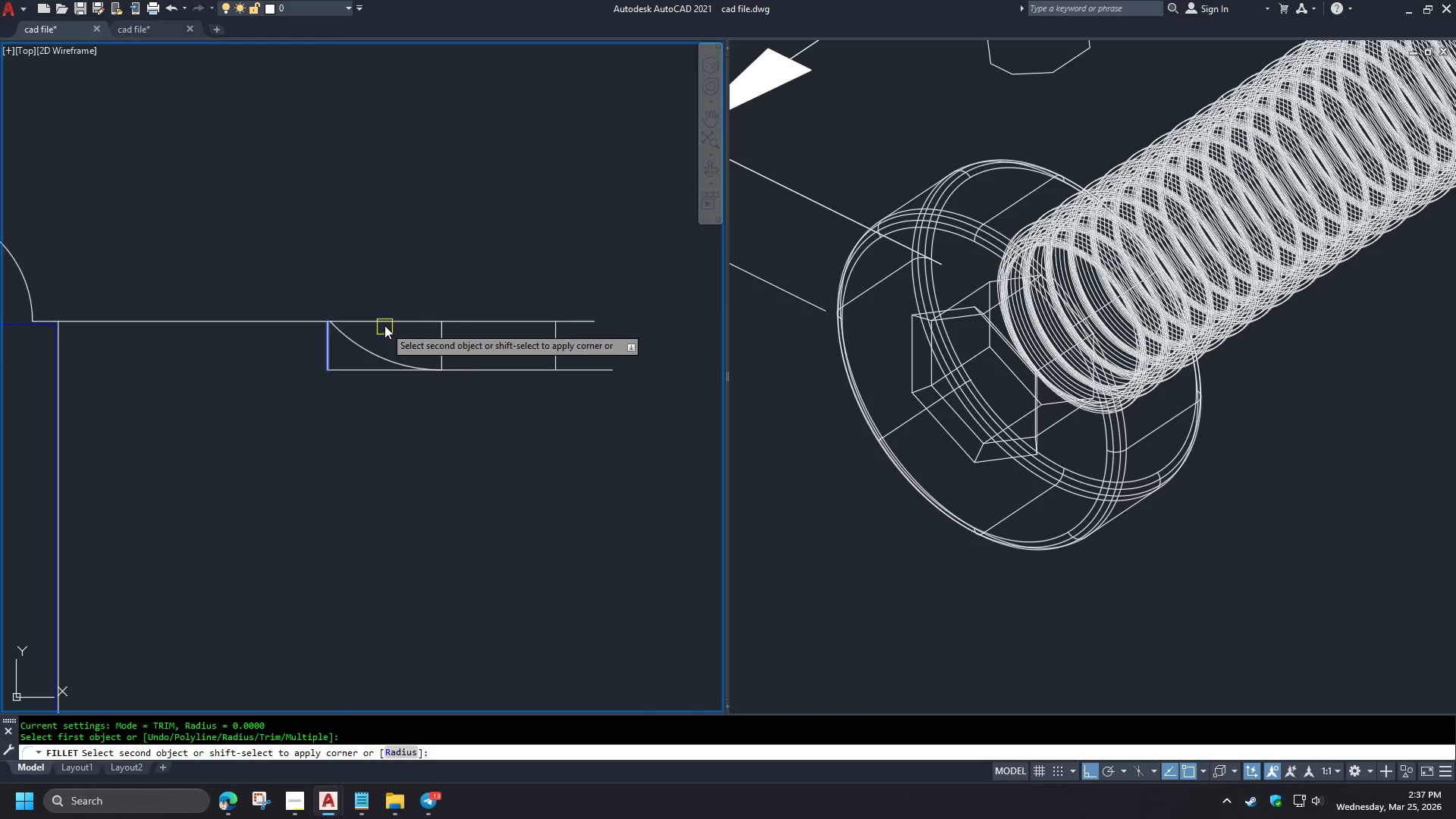 
left_click([384, 323])
 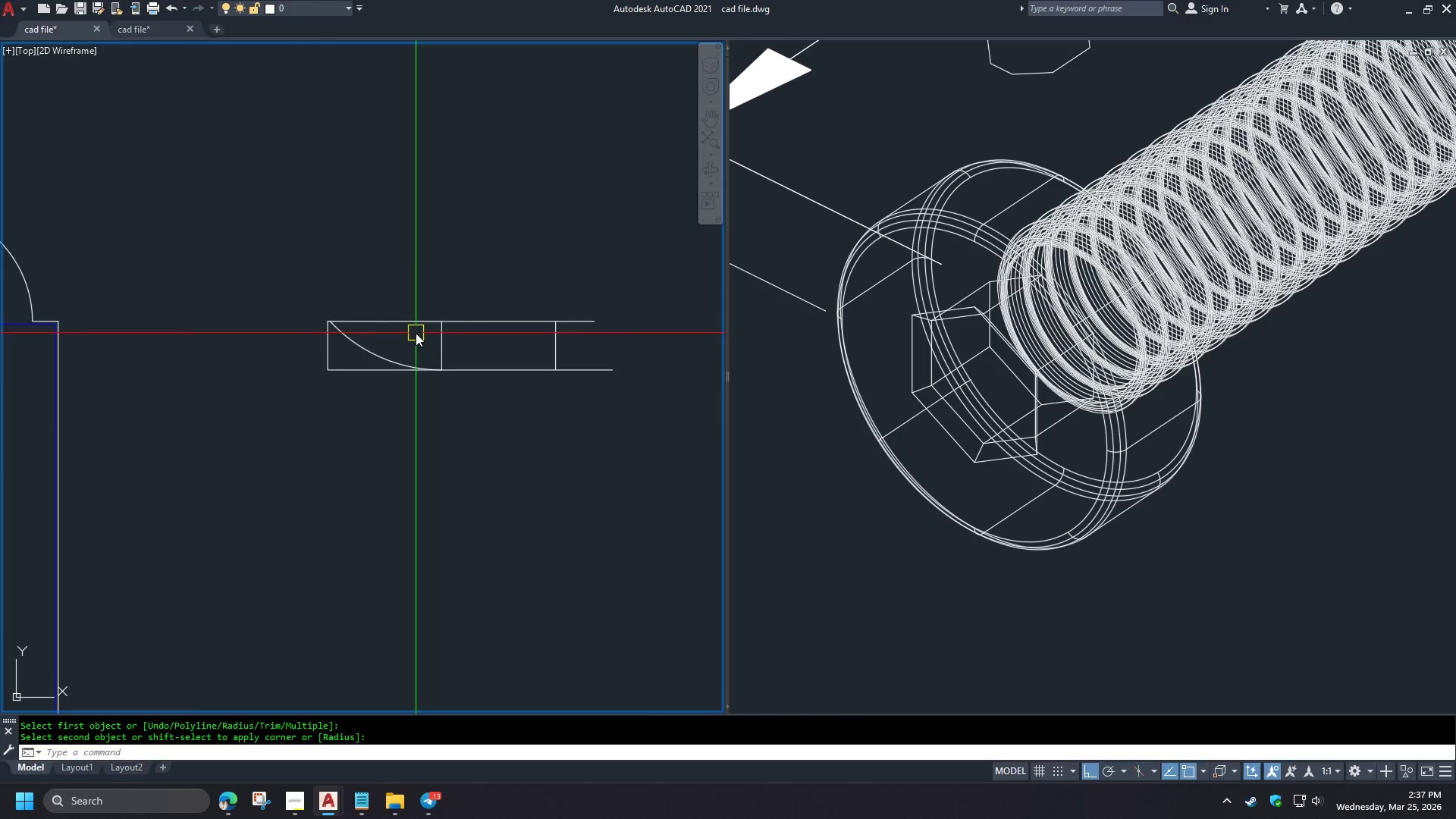 
scroll: coordinate [347, 316], scroll_direction: up, amount: 2.0
 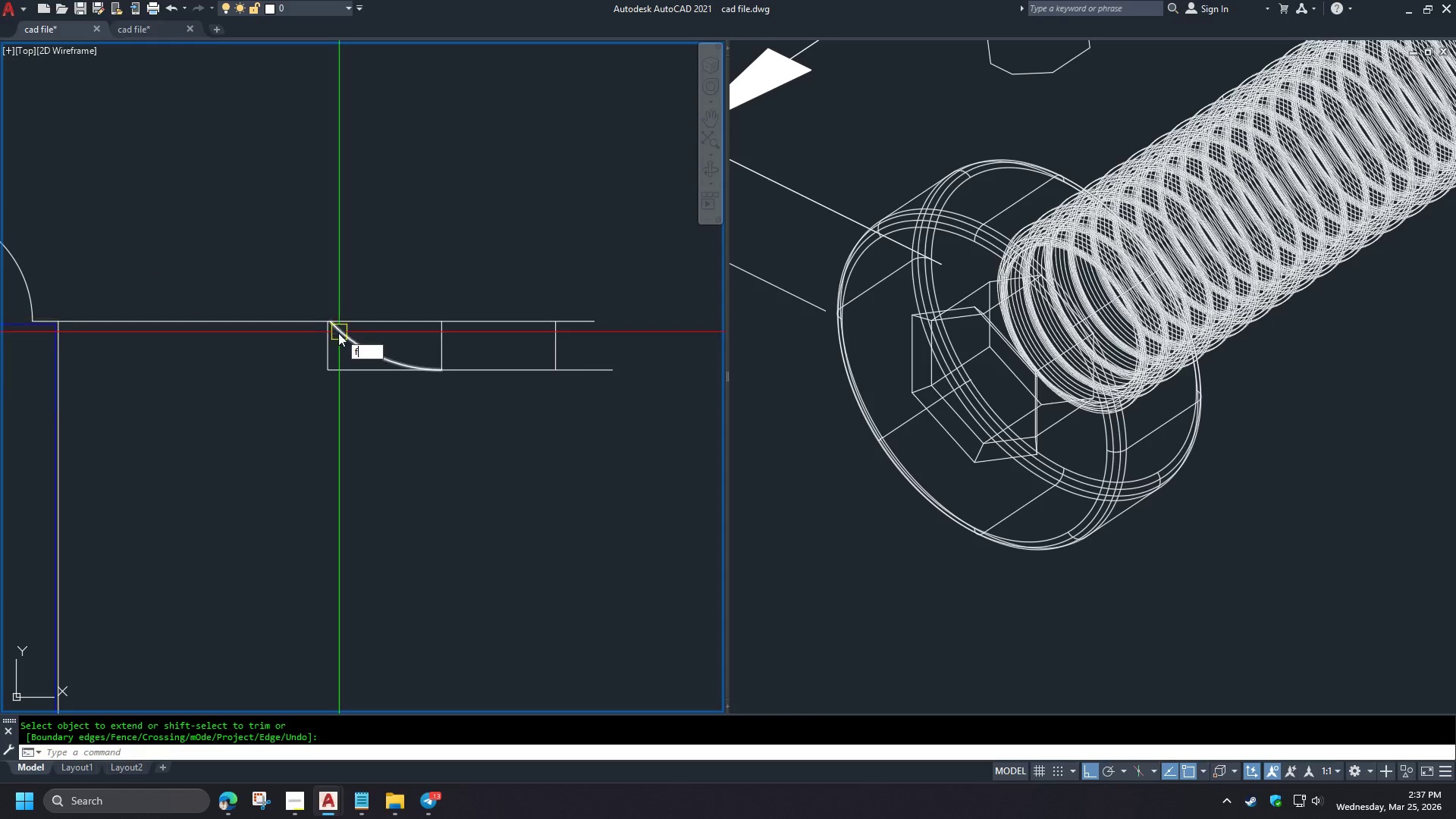 
key(D)
 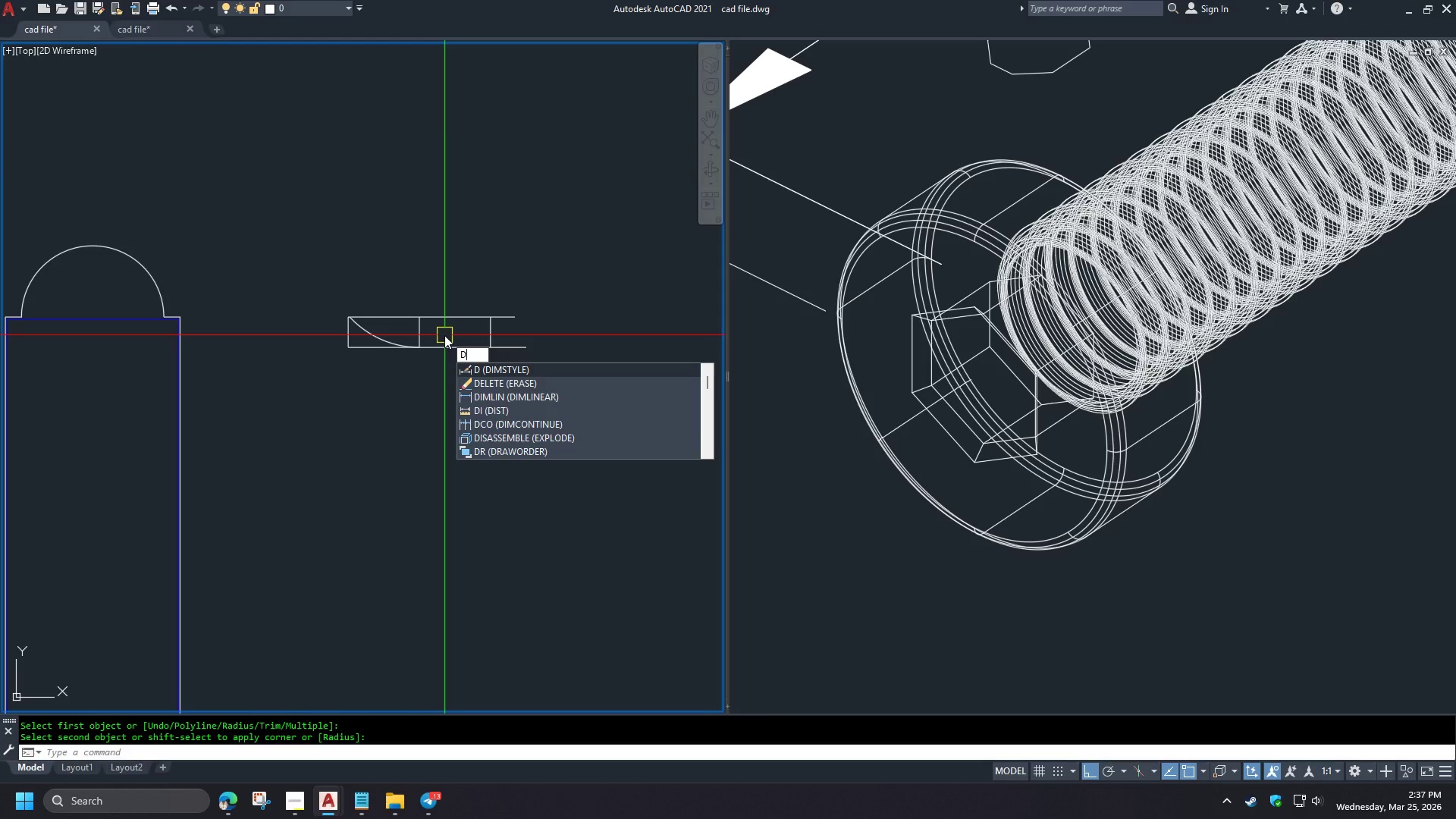 
key(Escape)
 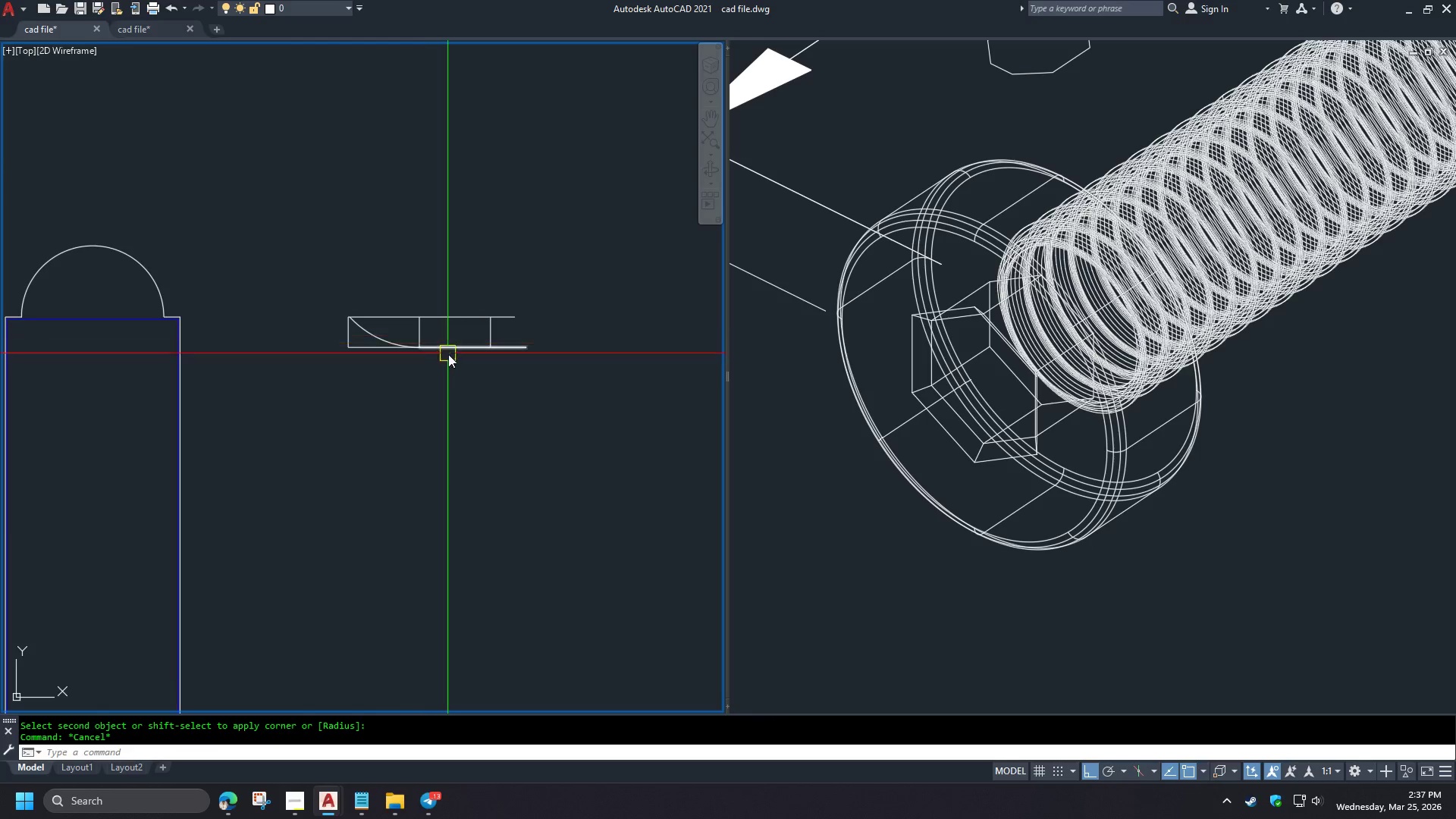 
scroll: coordinate [430, 335], scroll_direction: down, amount: 2.0
 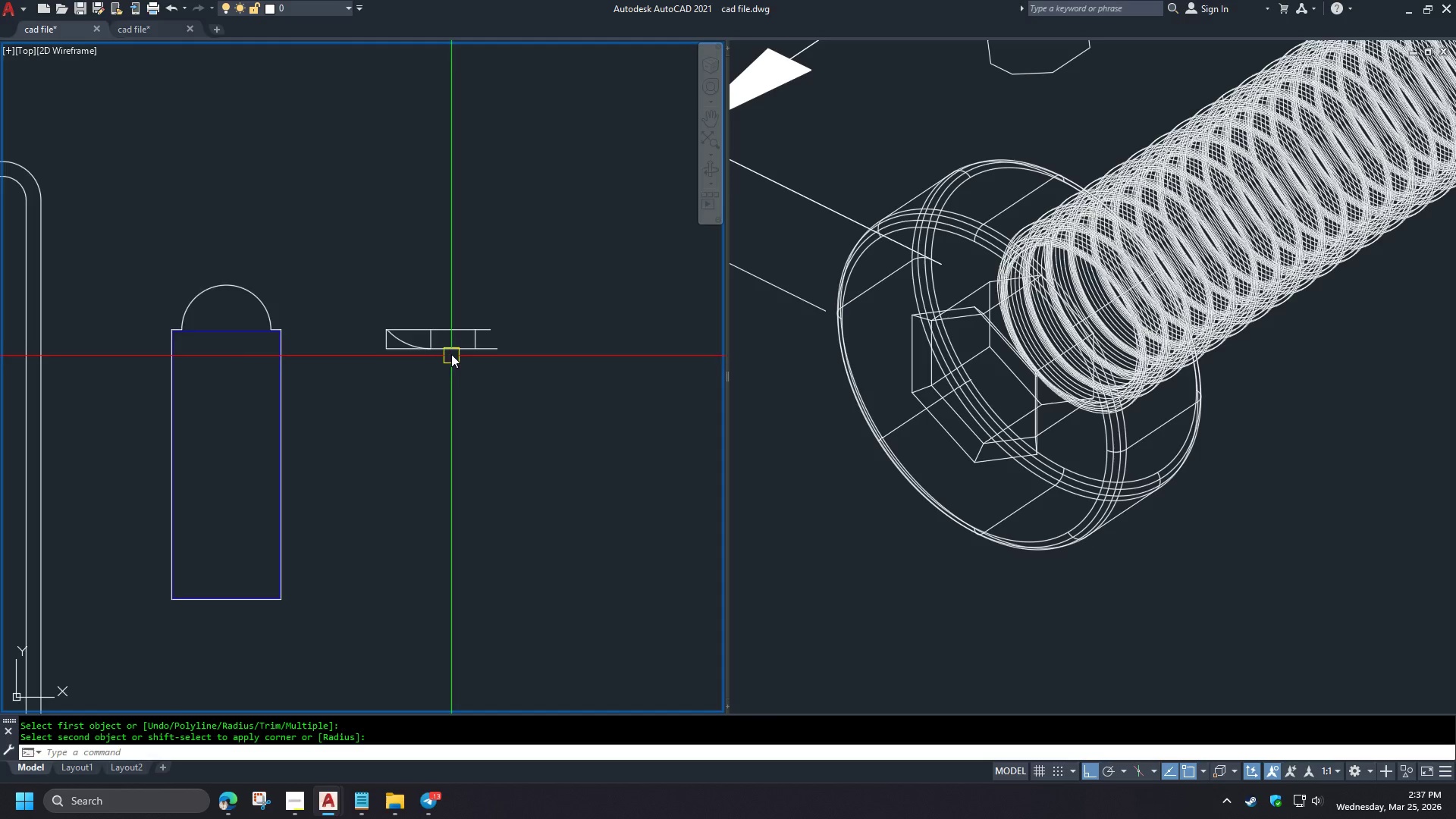 
left_click([515, 322])
 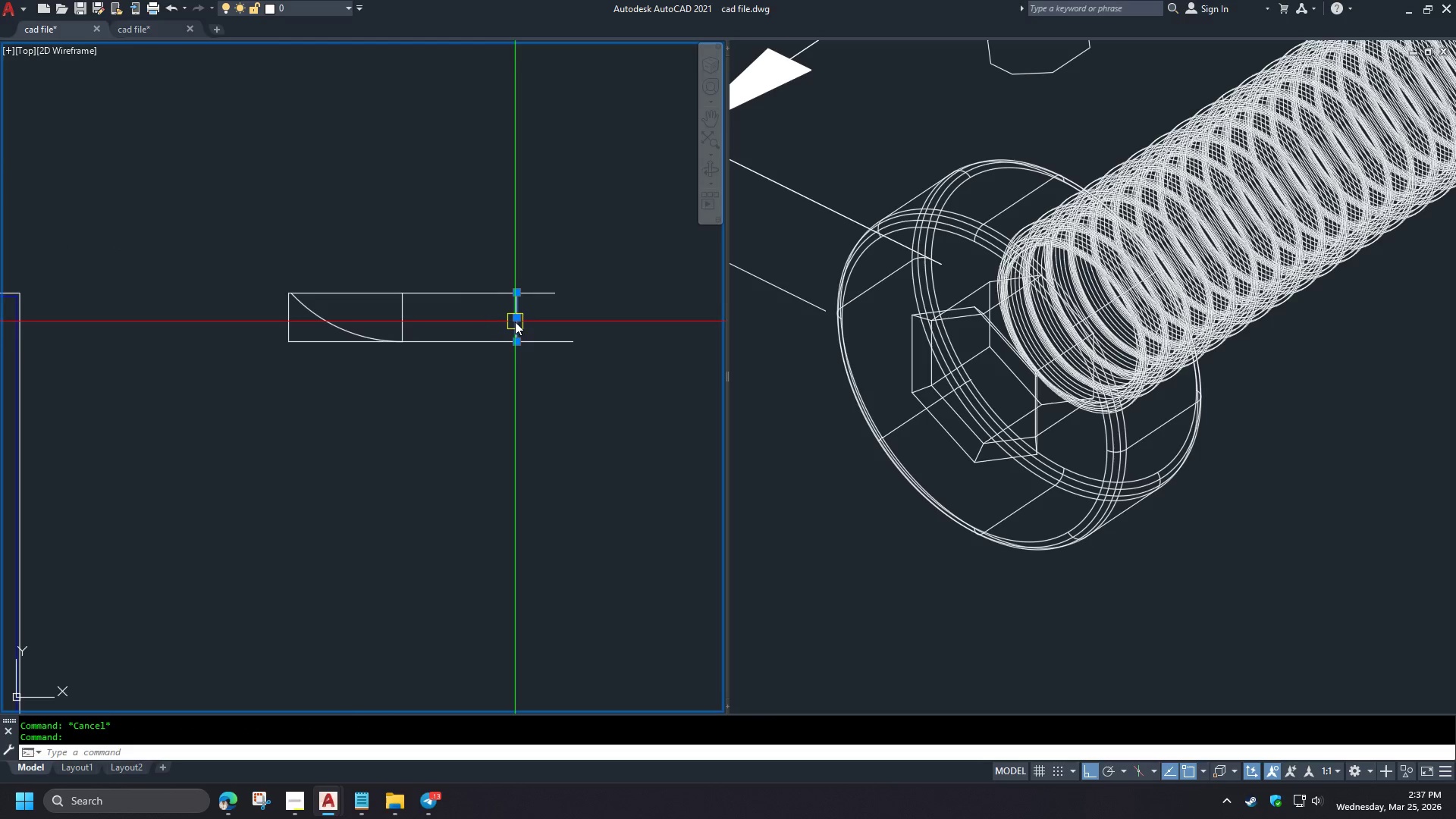 
key(E)
 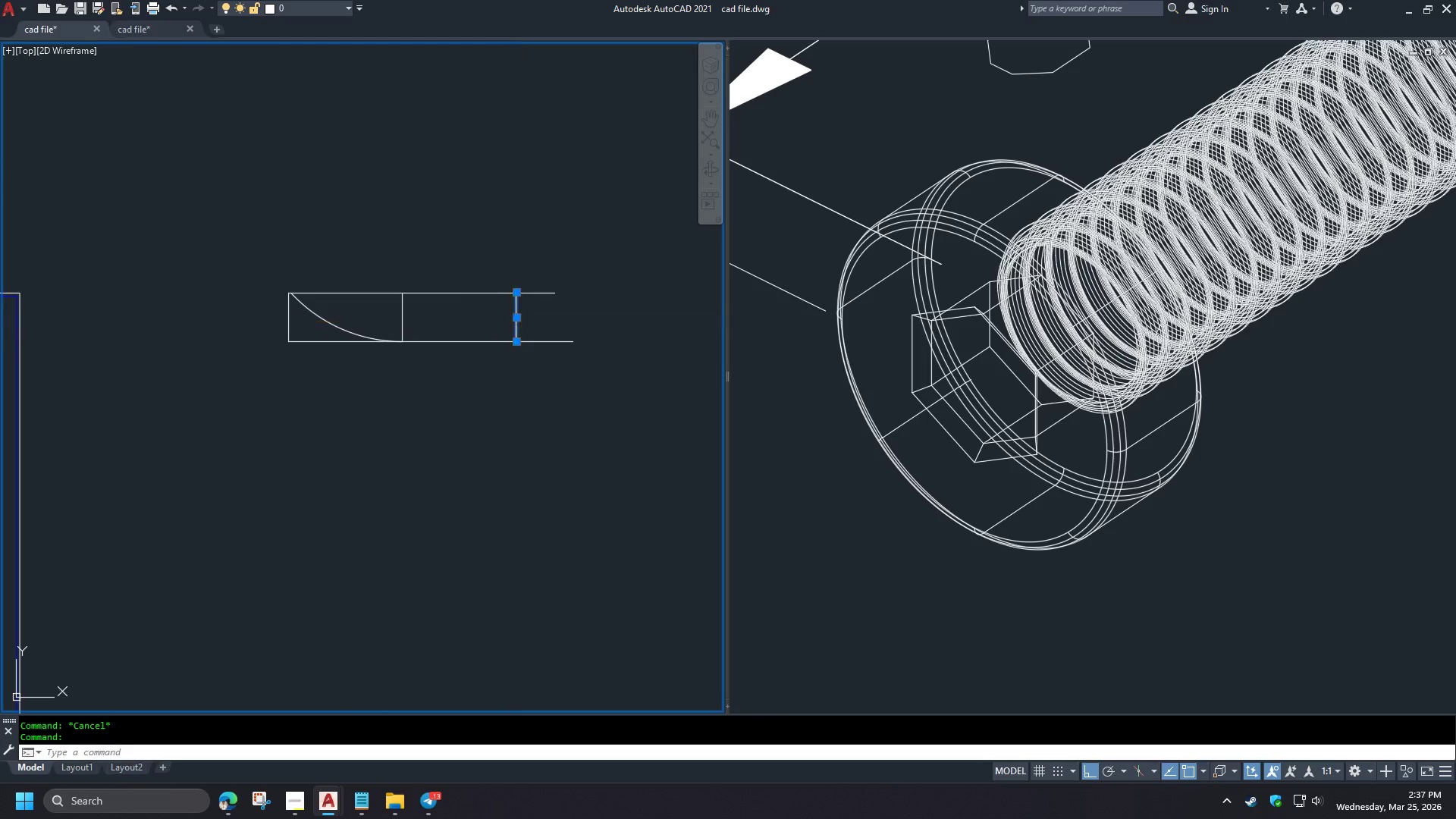 
key(Space)
 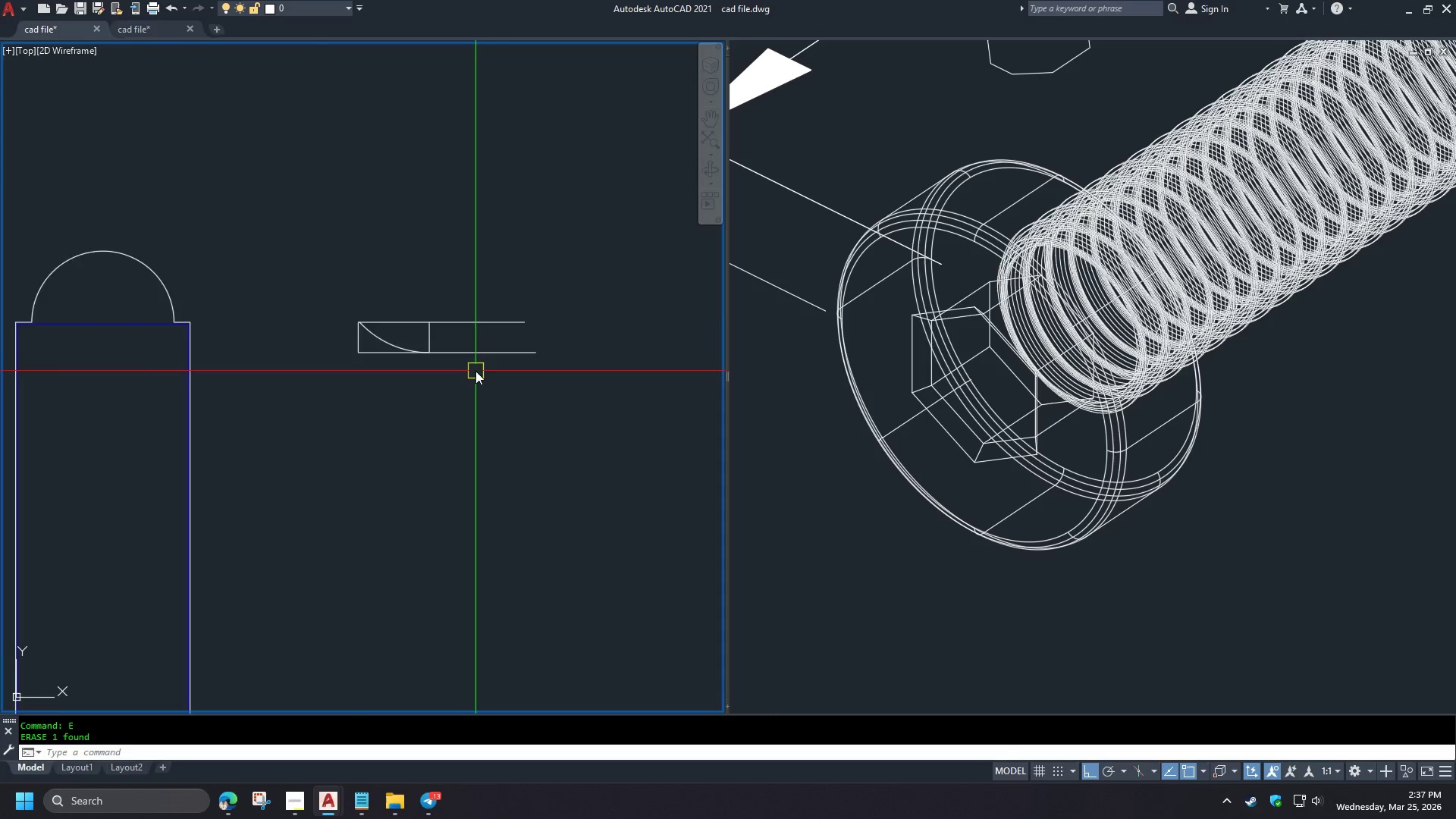 
scroll: coordinate [450, 350], scroll_direction: up, amount: 1.0
 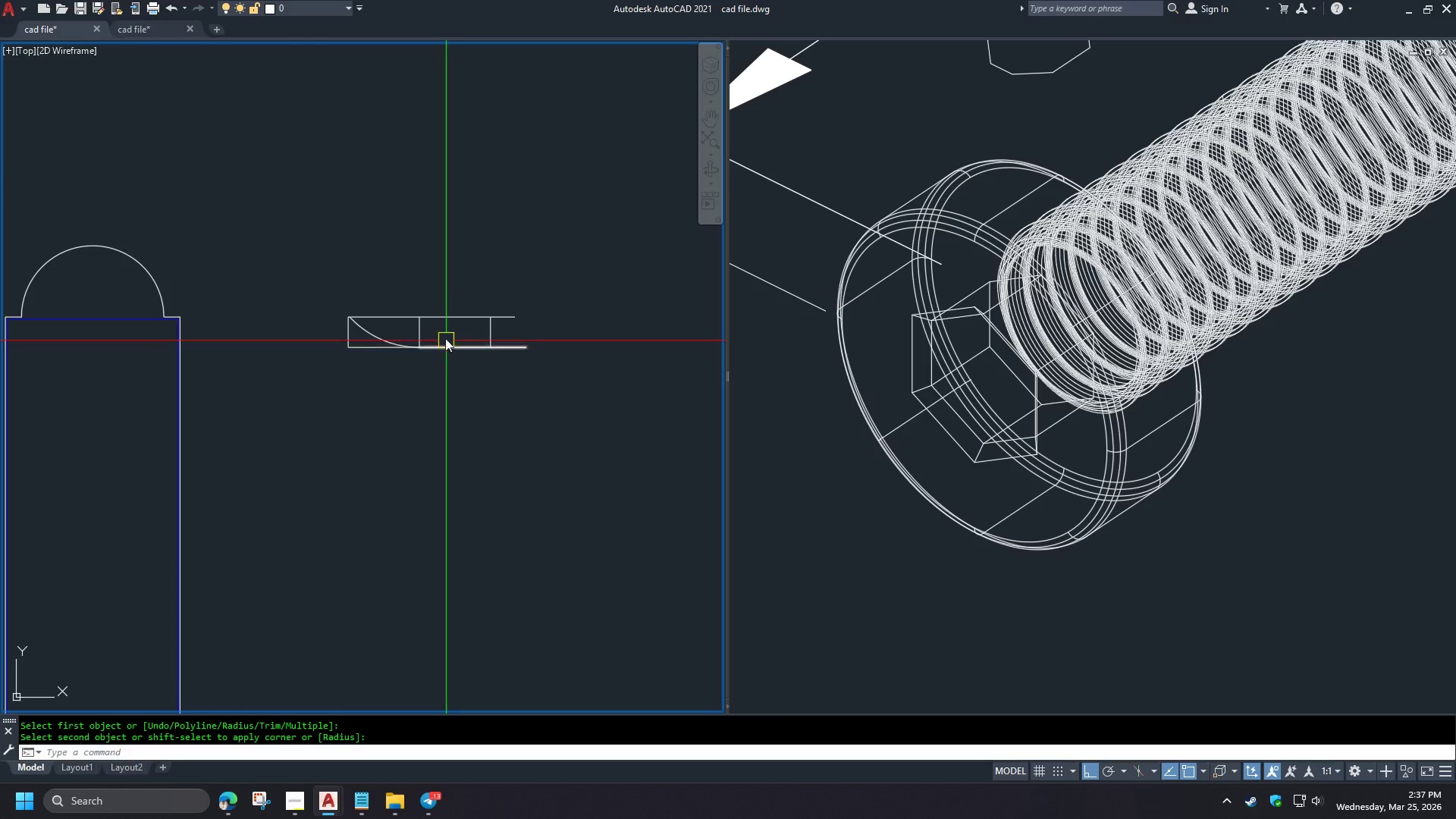 
left_click([531, 384])
 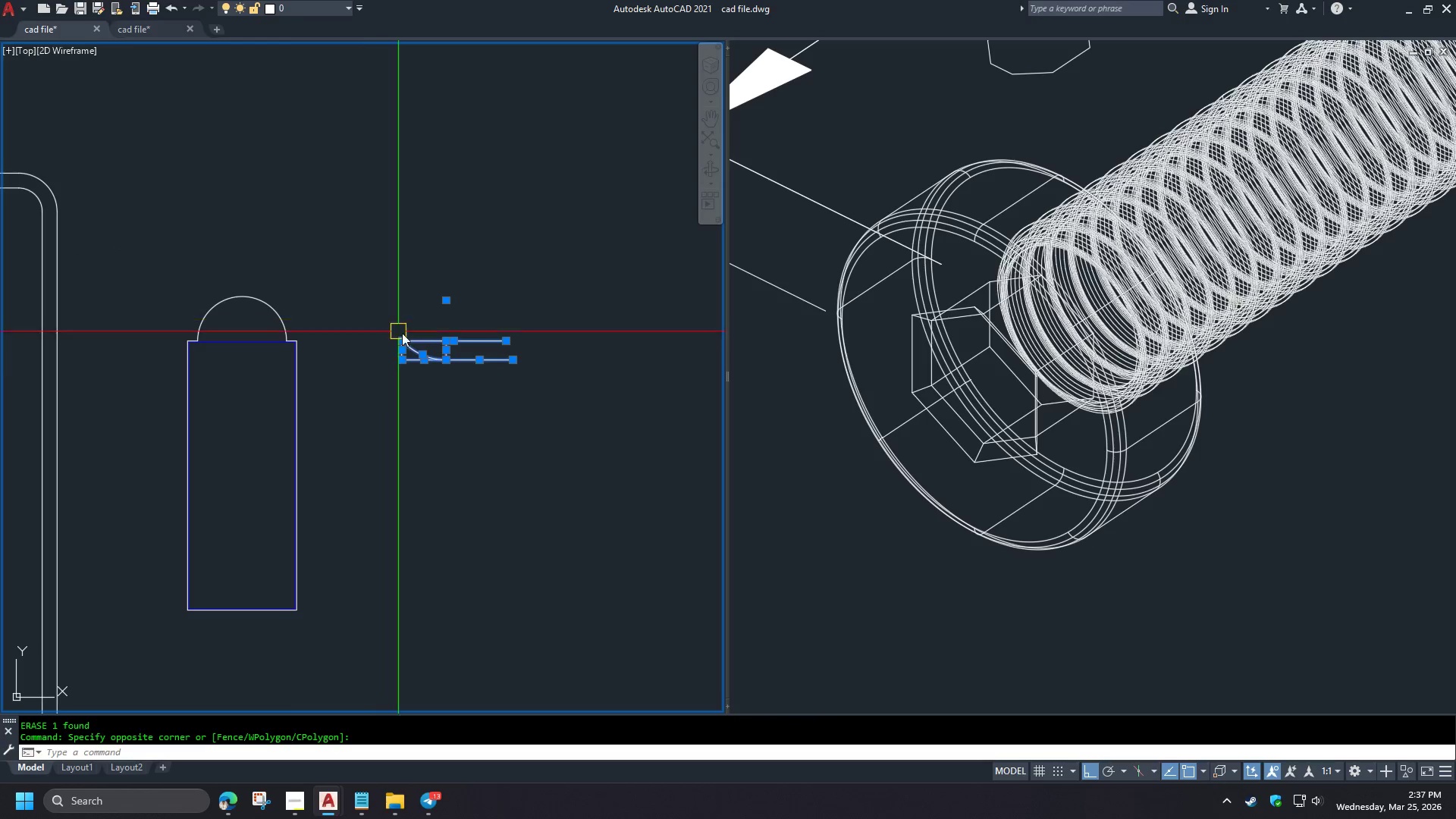 
scroll: coordinate [449, 356], scroll_direction: up, amount: 1.0
 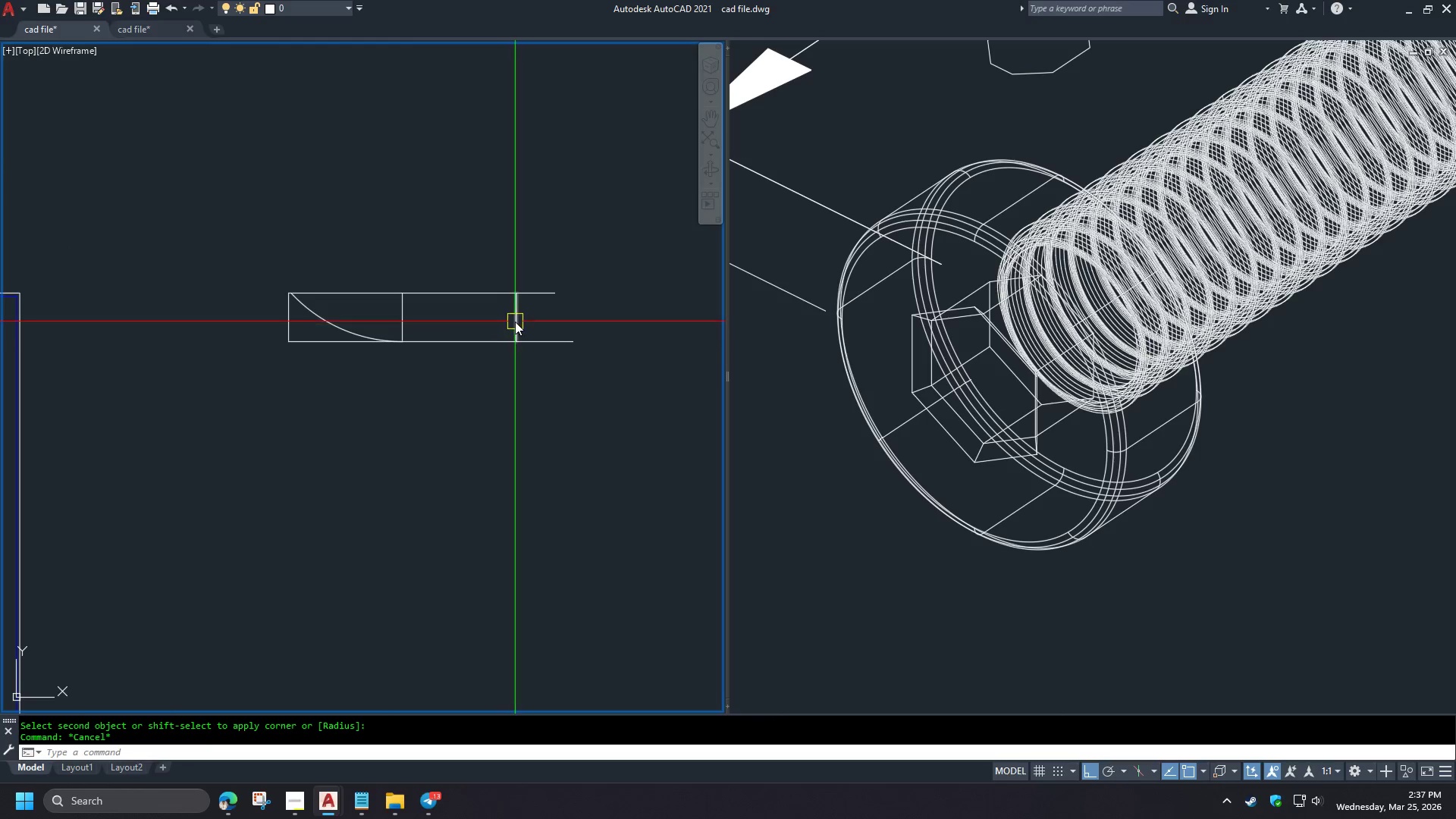 
key(Escape)
 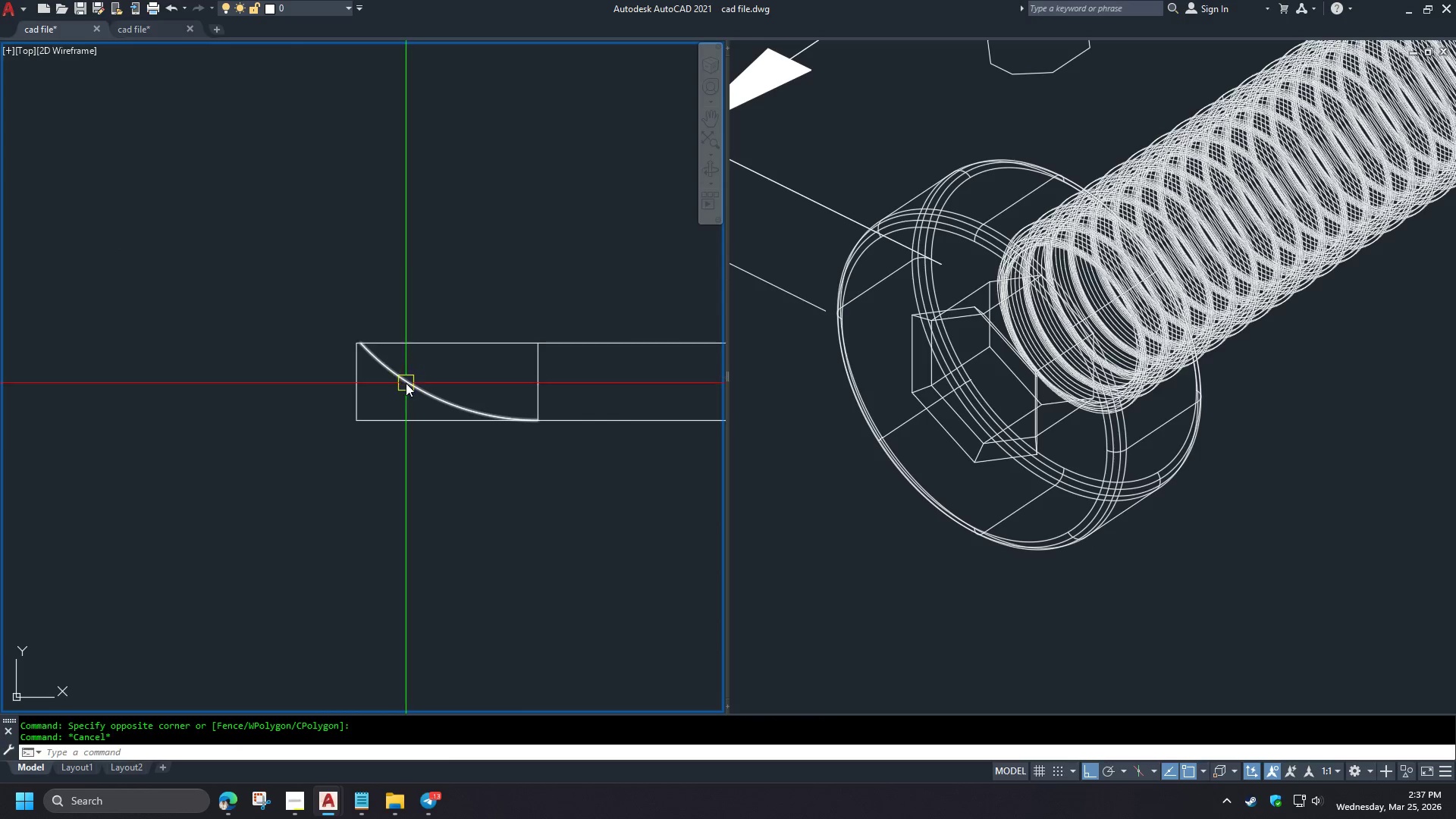 
left_click([406, 383])
 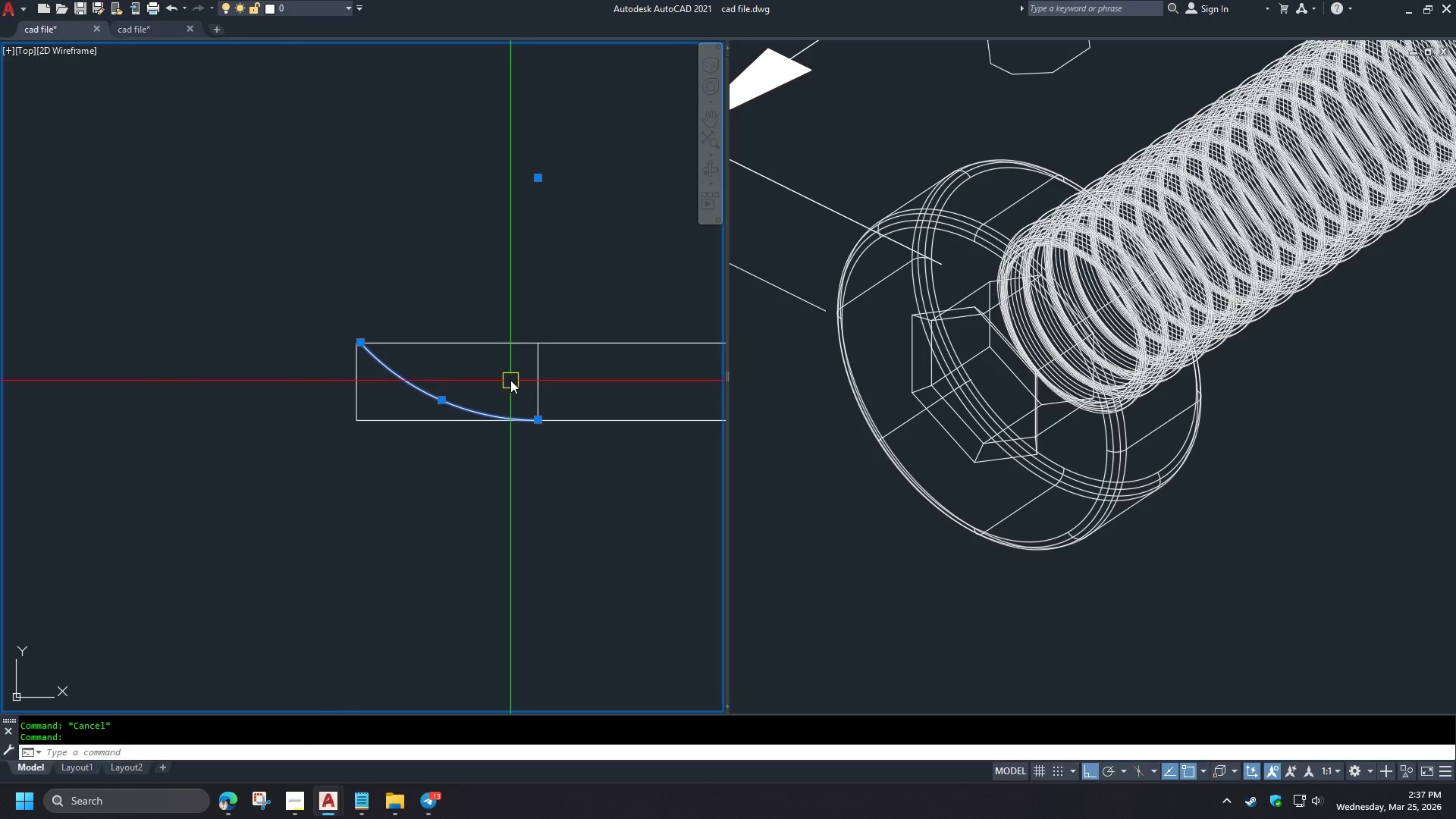 
scroll: coordinate [475, 372], scroll_direction: down, amount: 2.0
 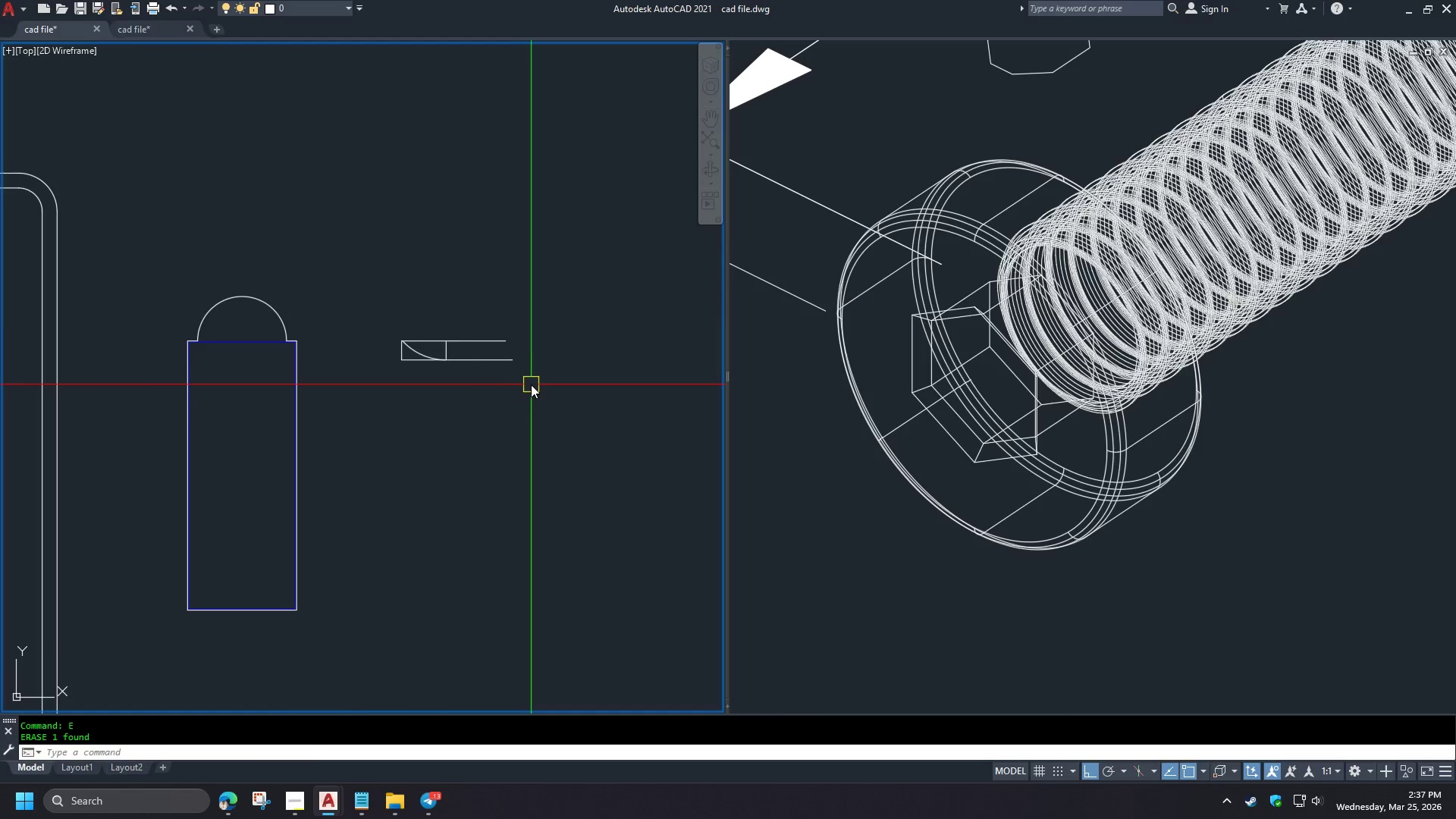 
type(co )
 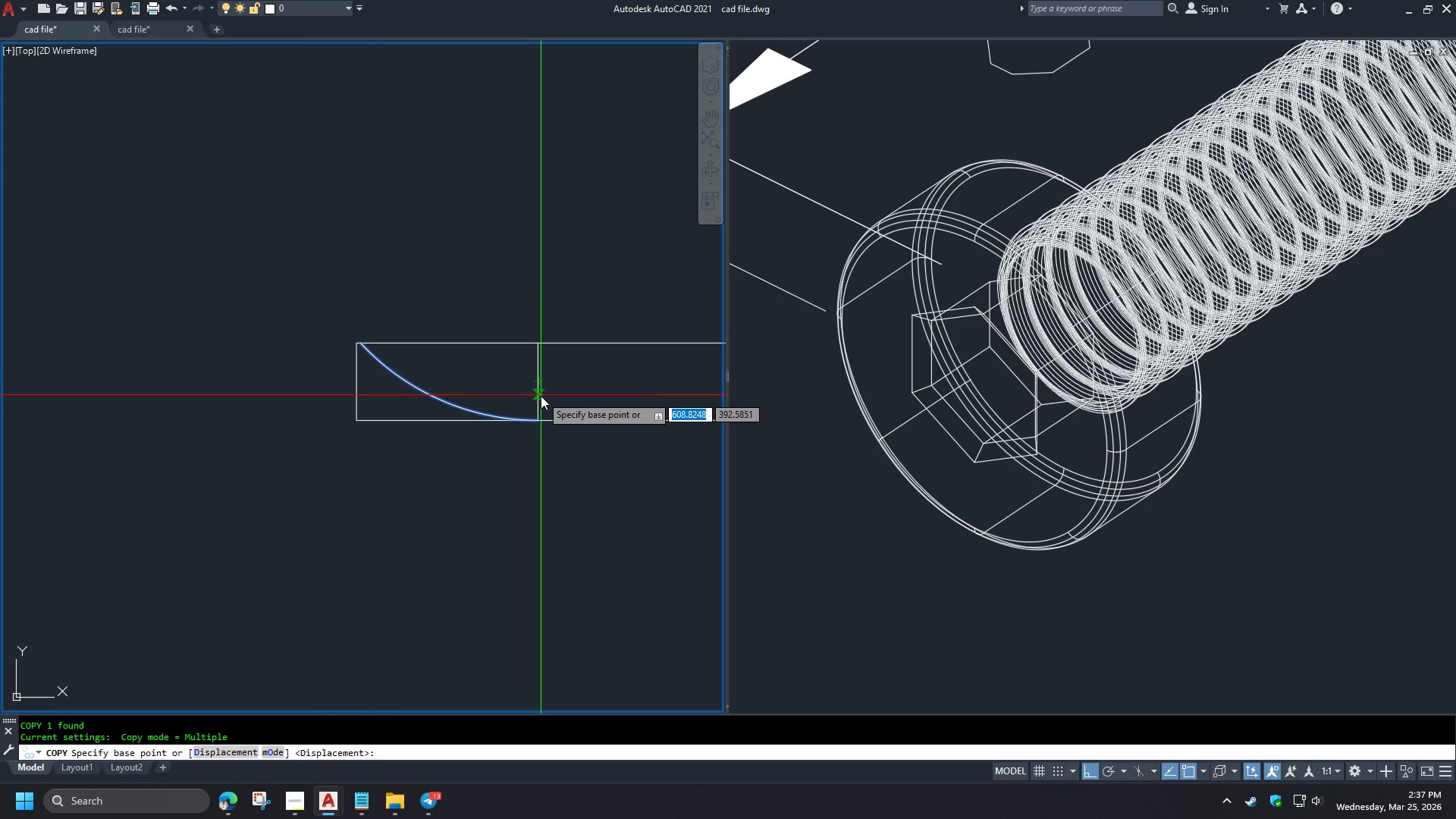 
left_click([541, 397])
 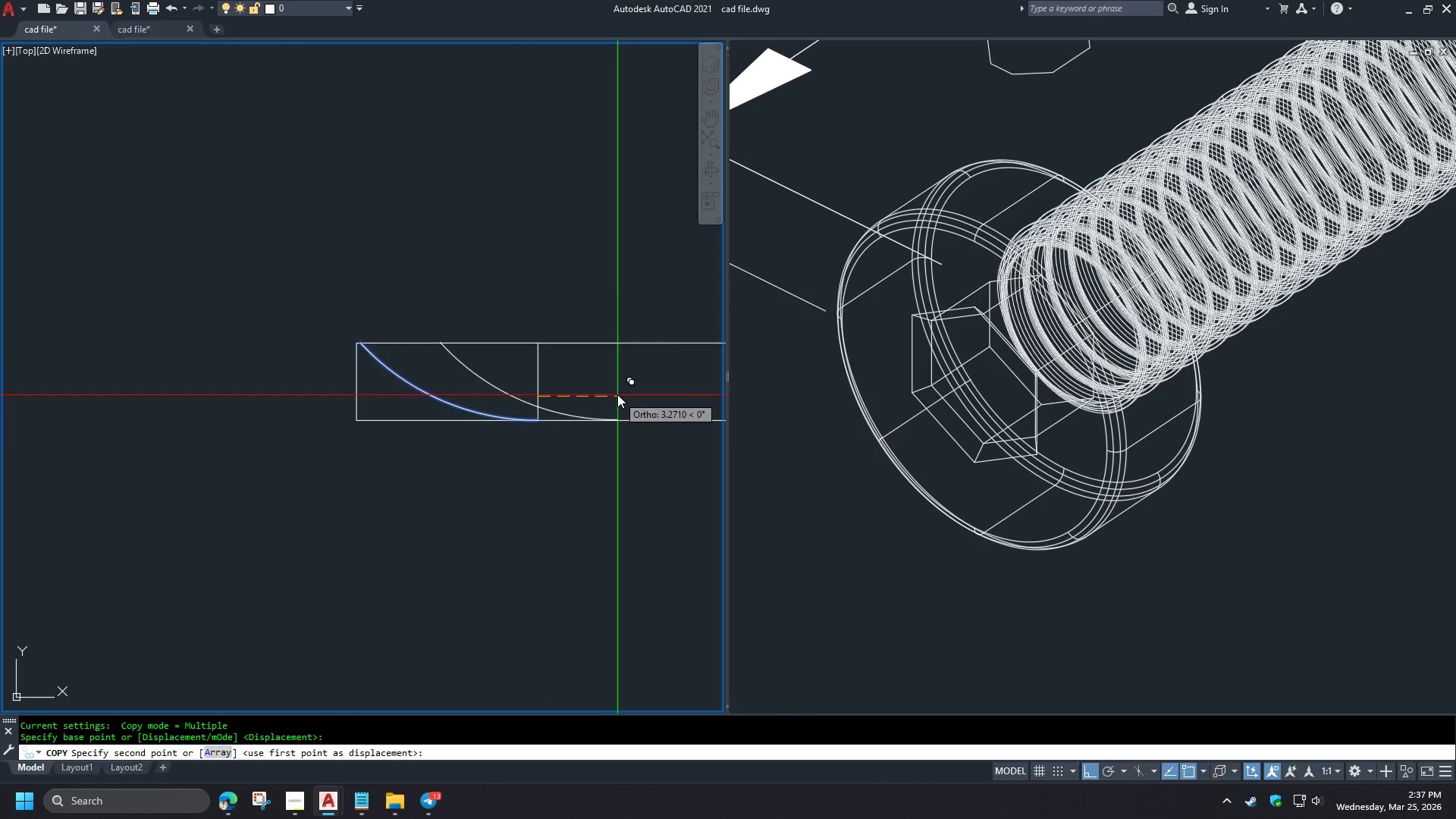 
scroll: coordinate [425, 346], scroll_direction: up, amount: 3.0
 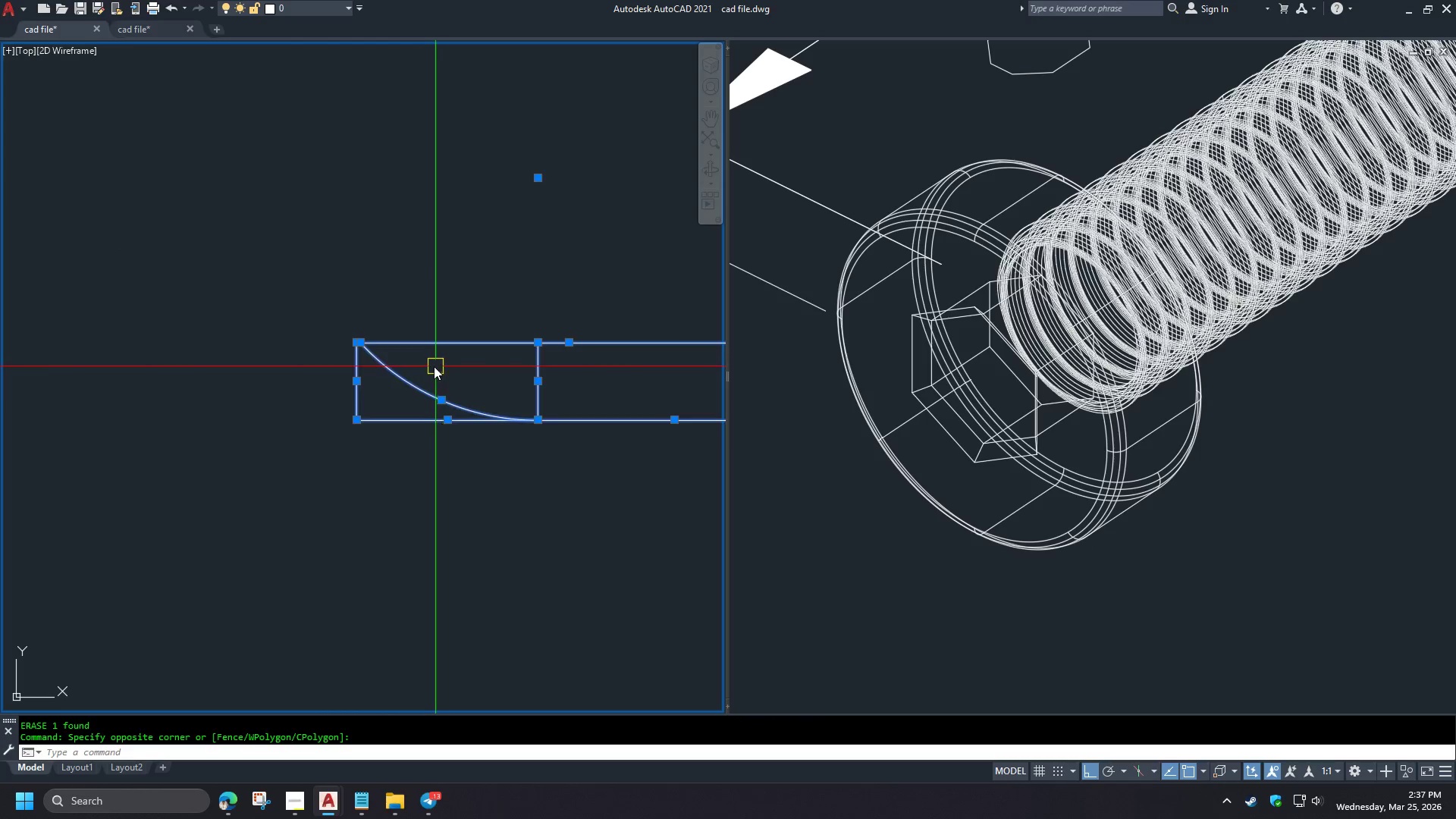 
left_click([193, 397])
 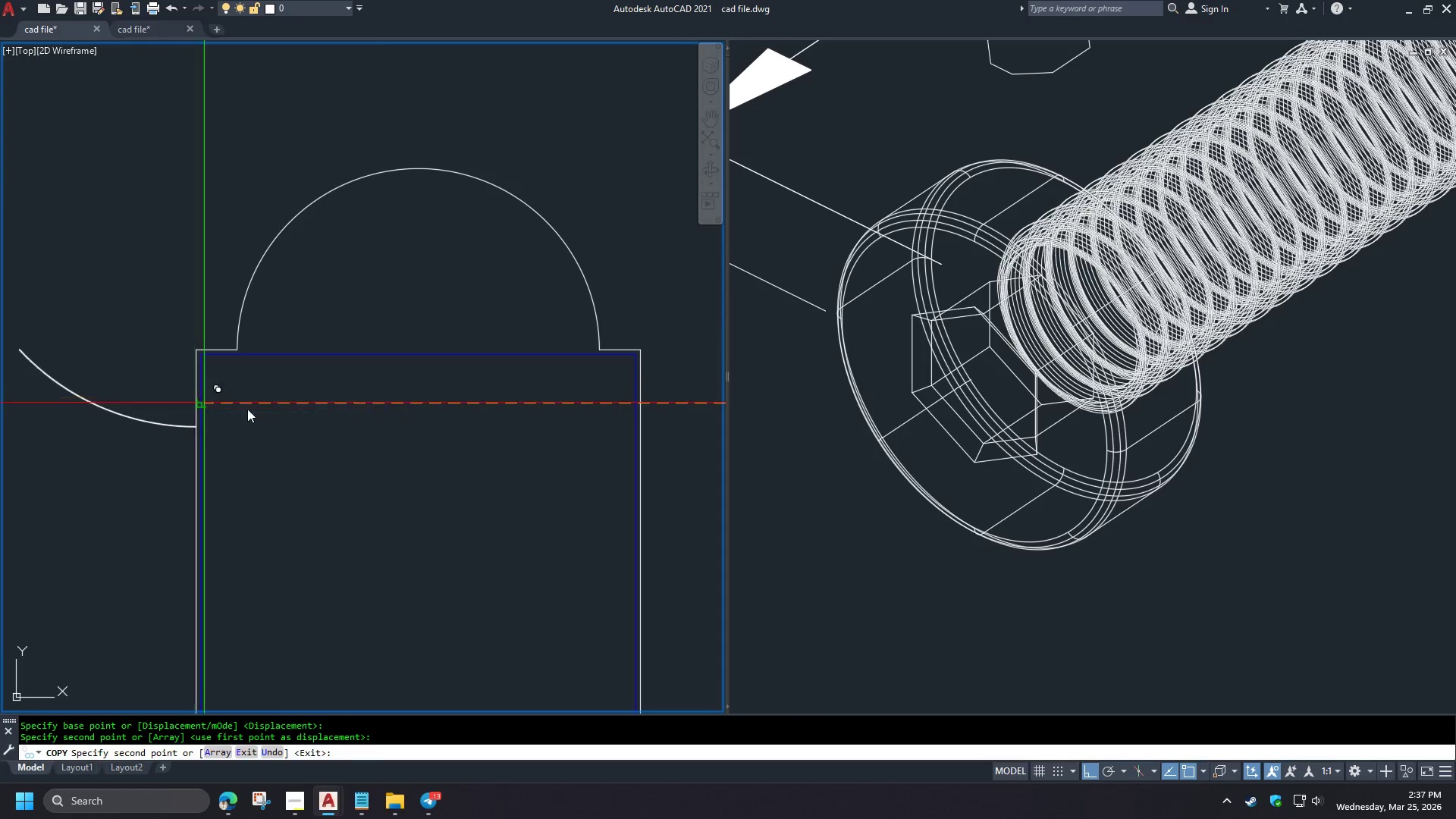 
key(Space)
 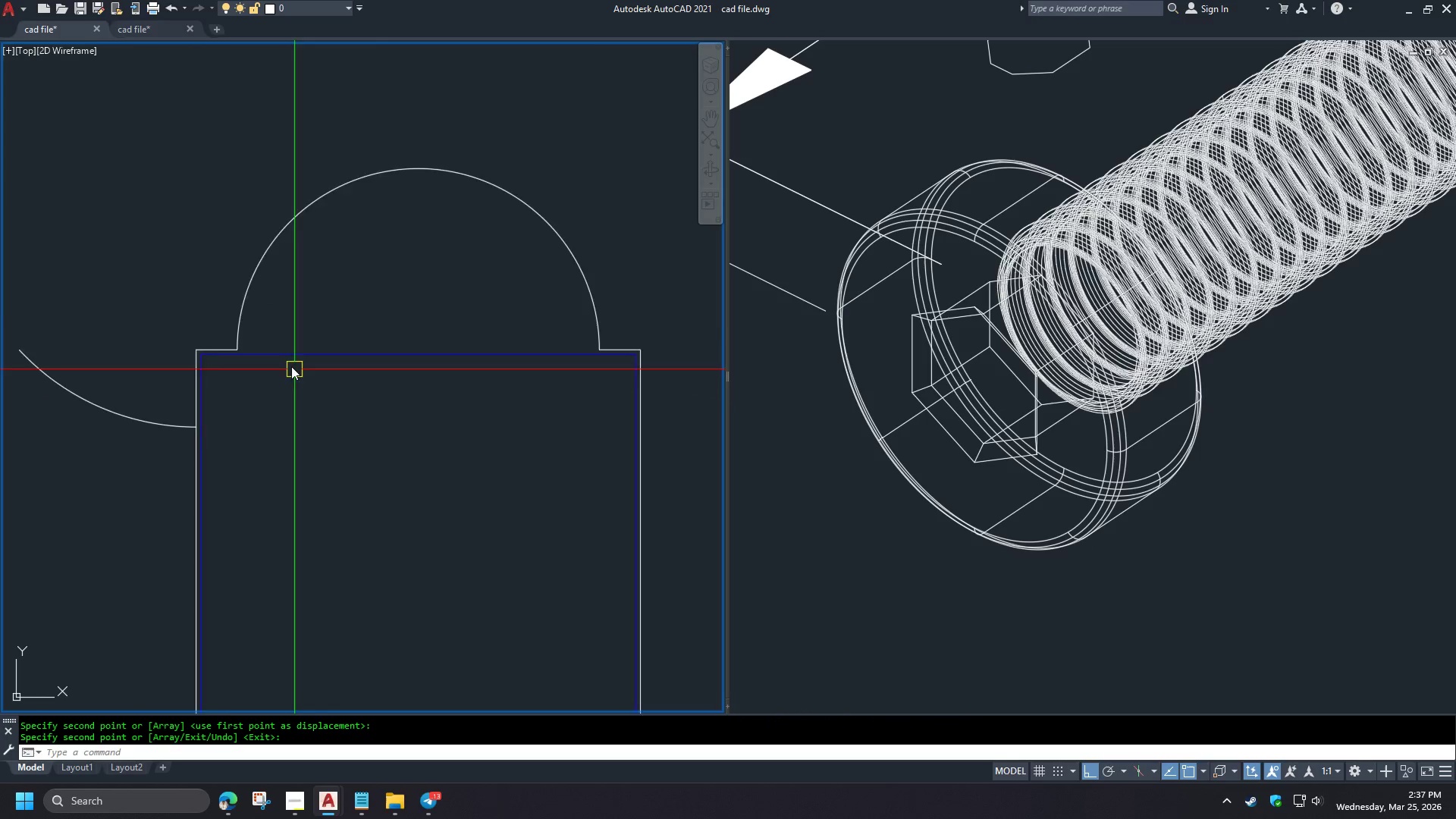 
scroll: coordinate [617, 394], scroll_direction: down, amount: 2.0
 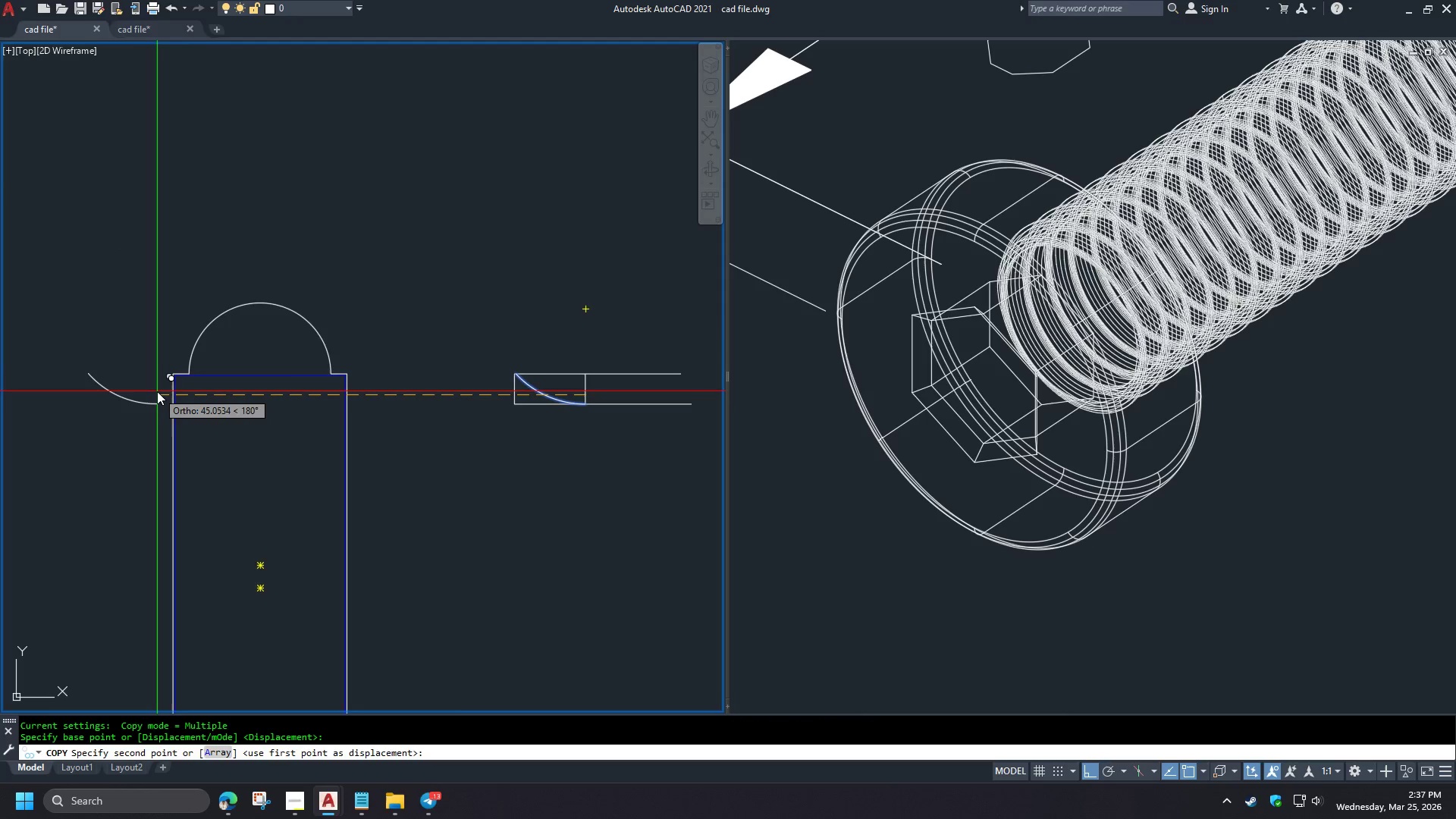 
scroll: coordinate [157, 391], scroll_direction: up, amount: 2.0
 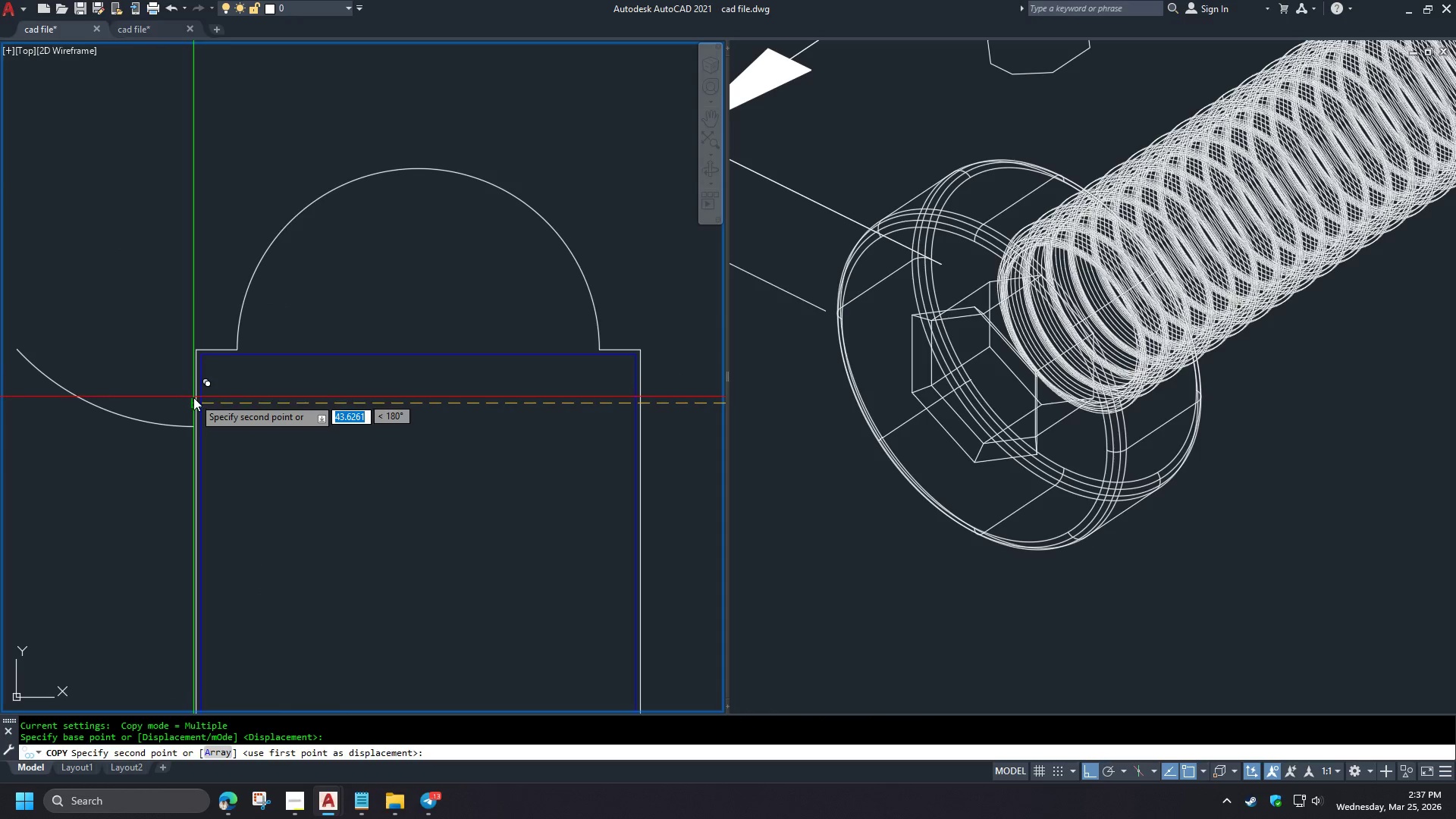 
key(L)
 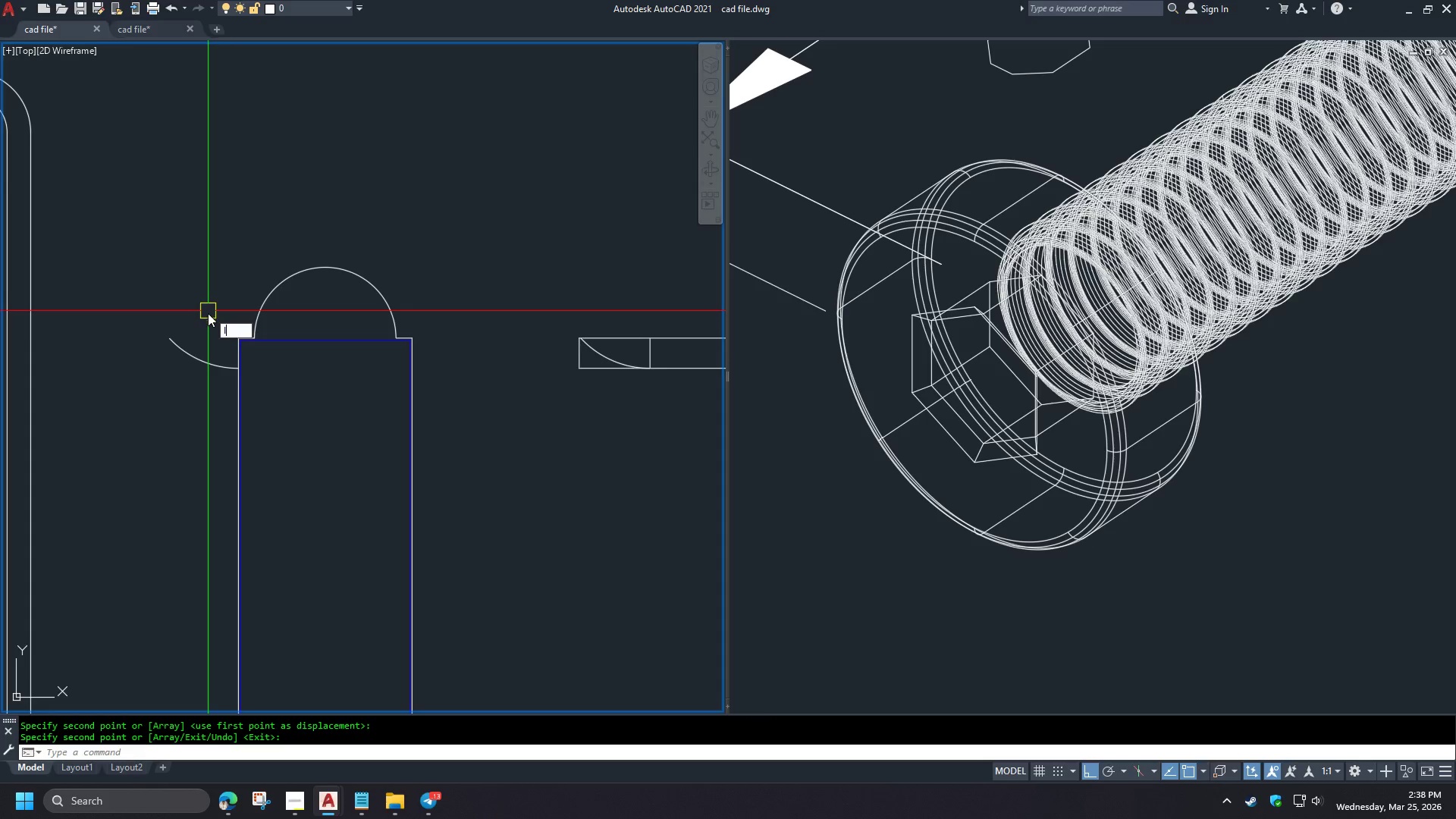 
key(Space)
 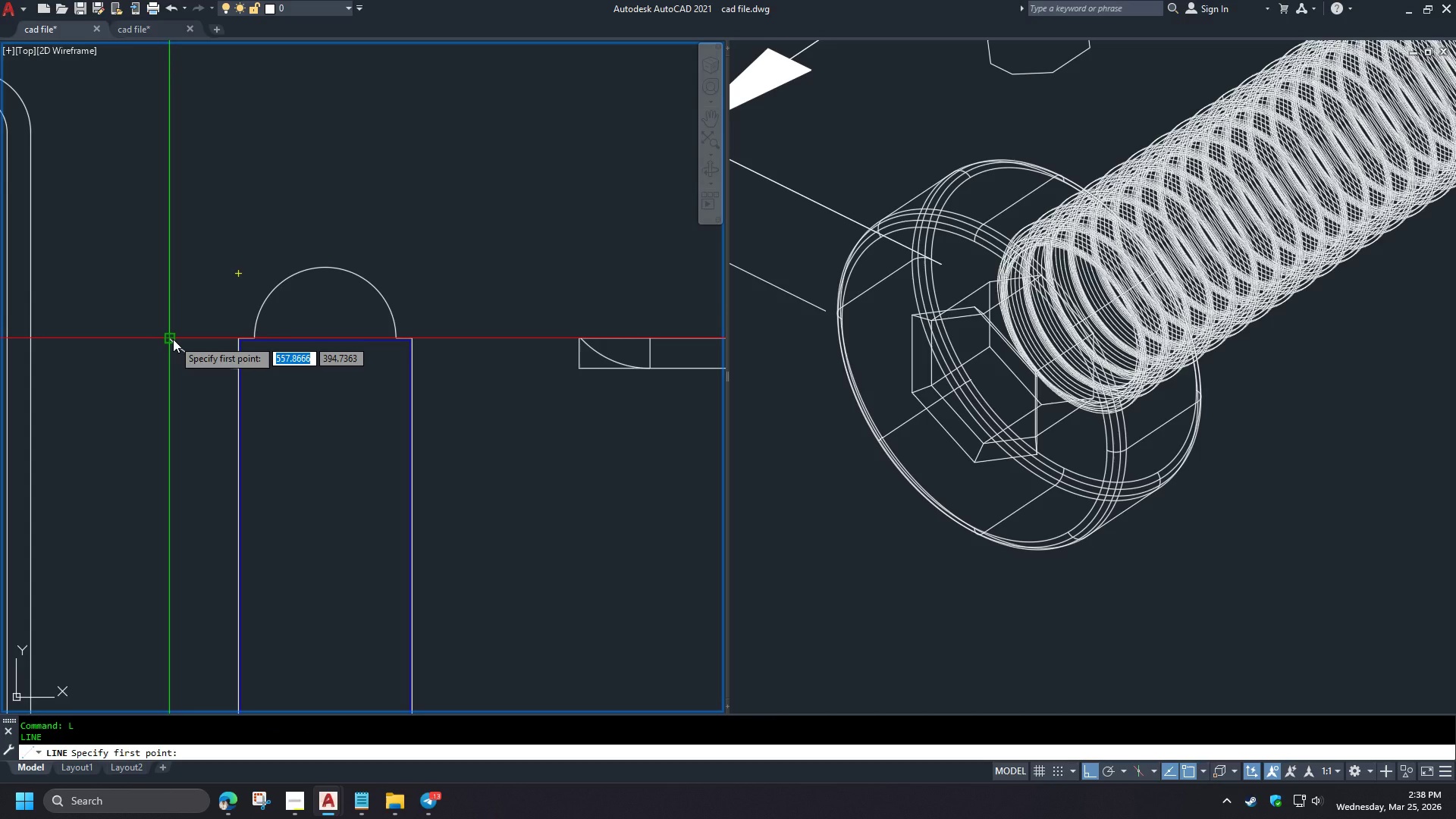 
scroll: coordinate [260, 323], scroll_direction: down, amount: 2.0
 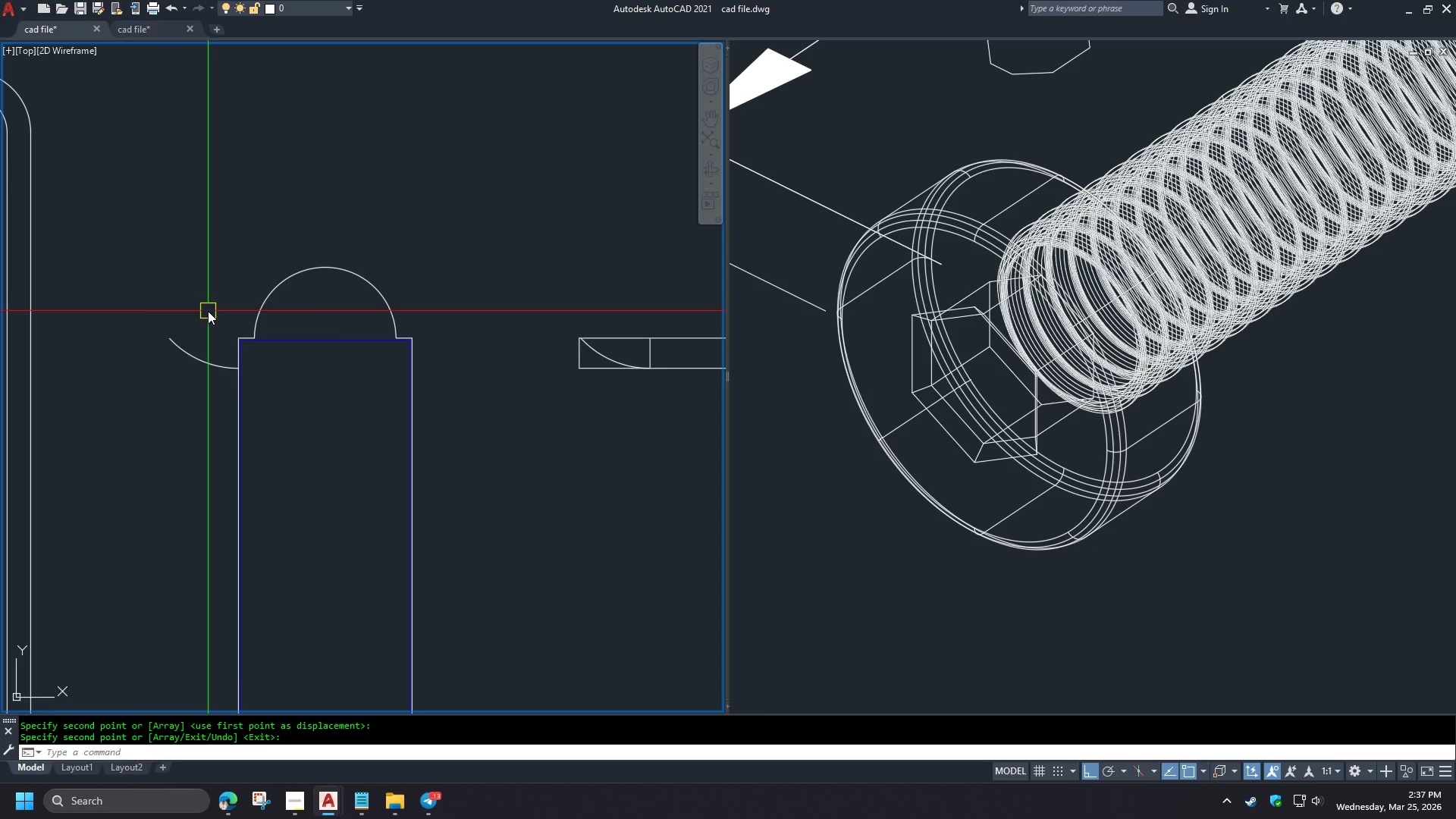 
left_click_drag(start_coordinate=[173, 339], to_coordinate=[171, 344])
 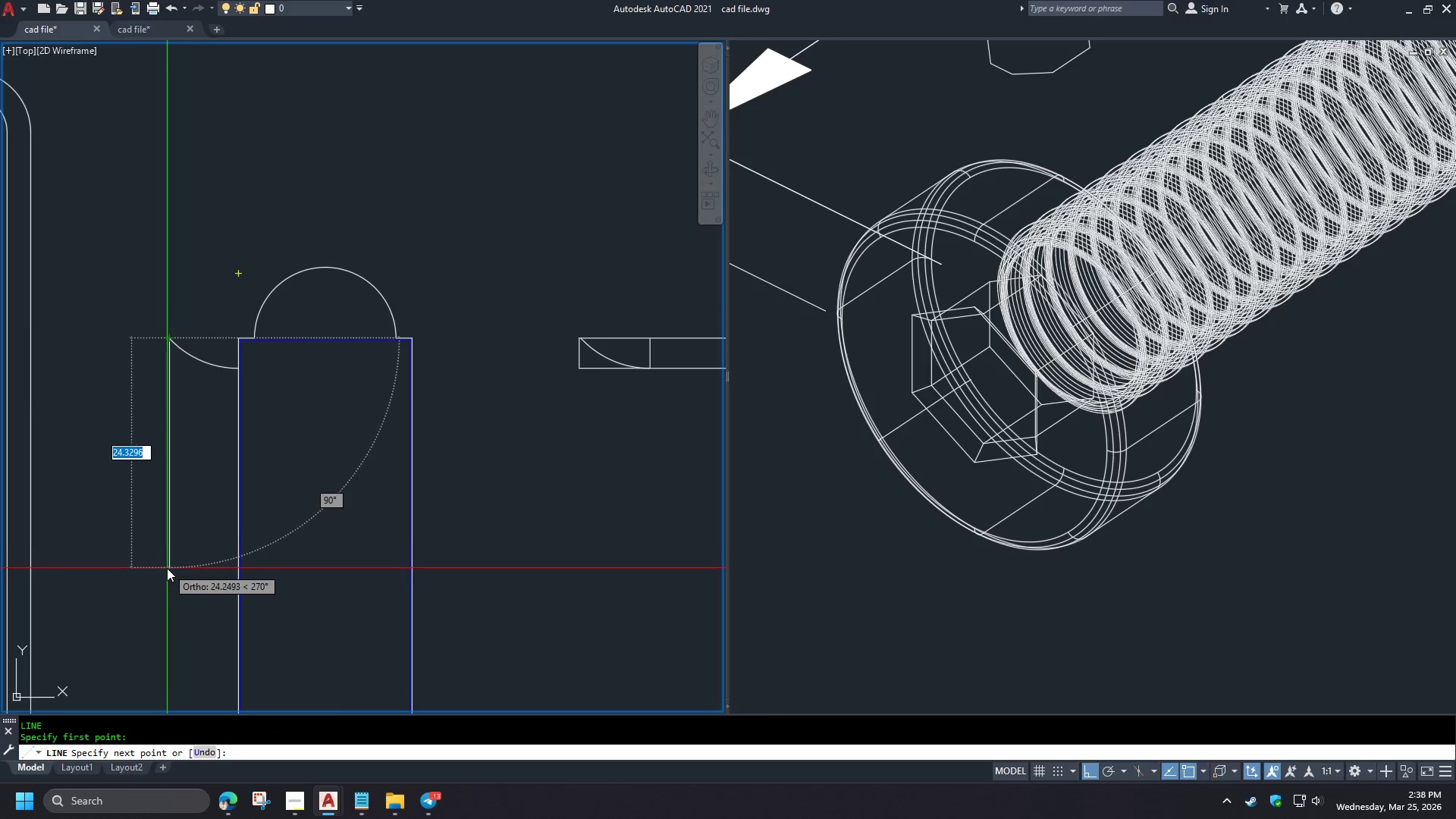 
left_click([167, 568])
 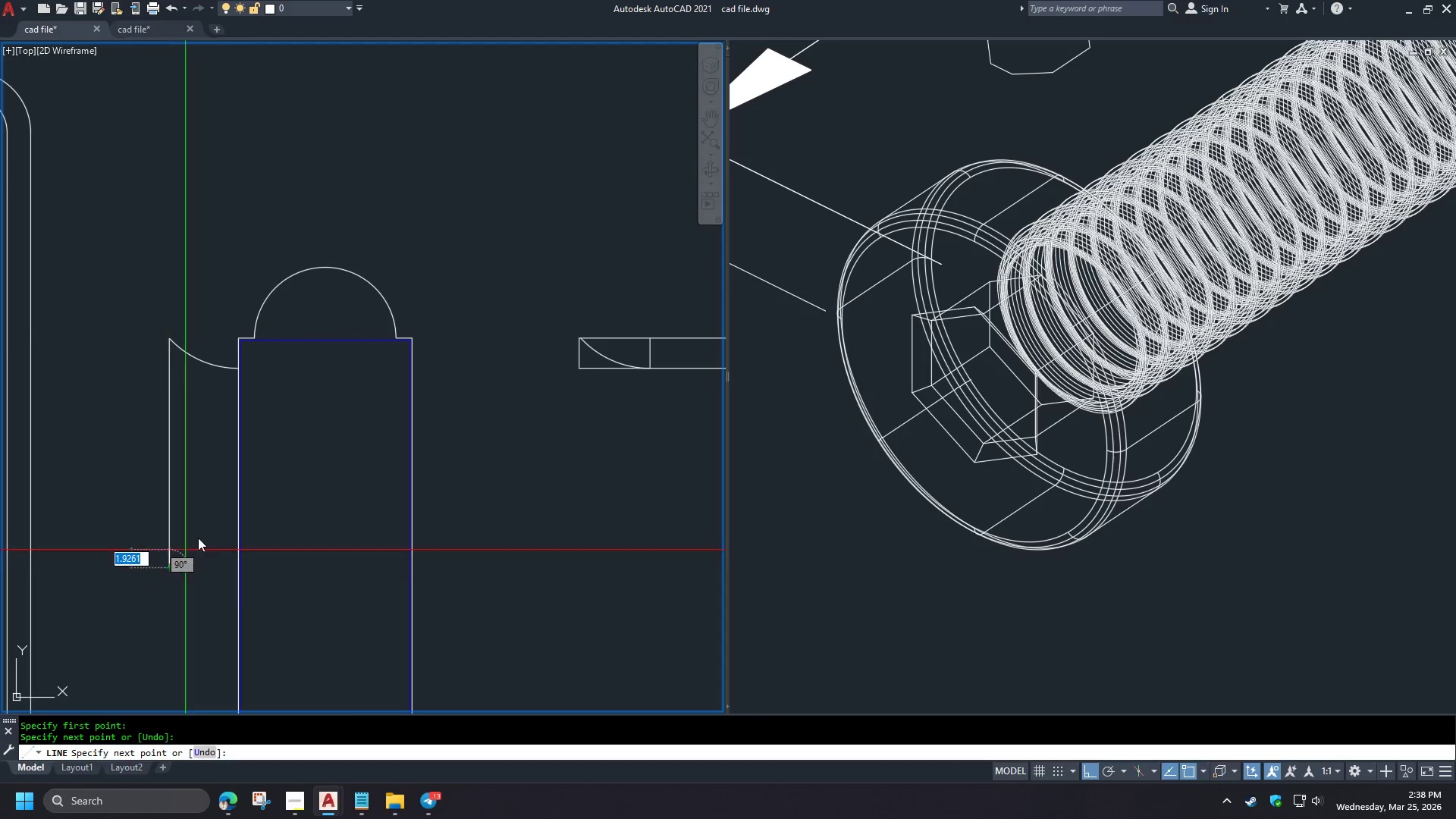 
key(Space)
 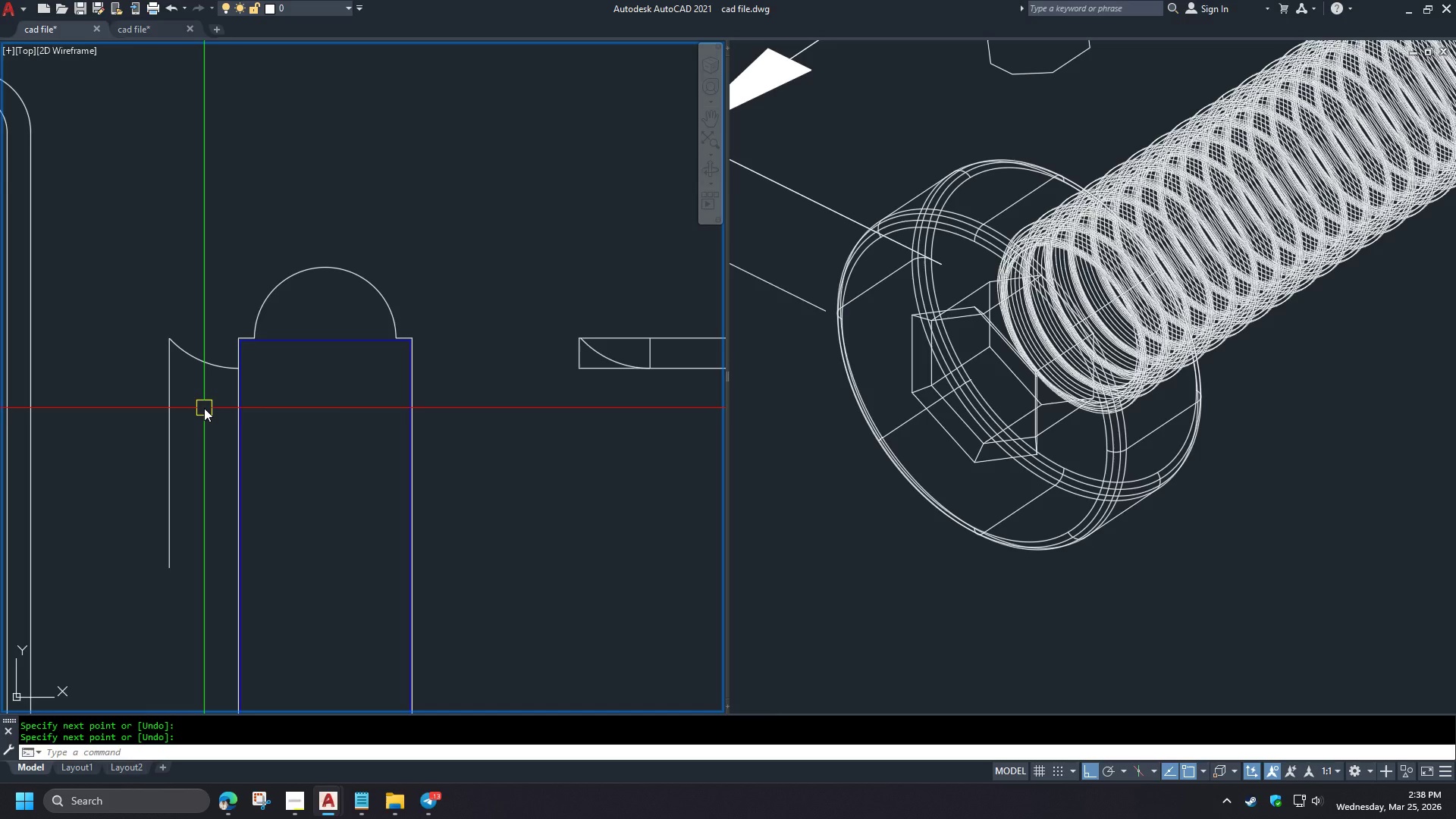 
wait(24.98)
 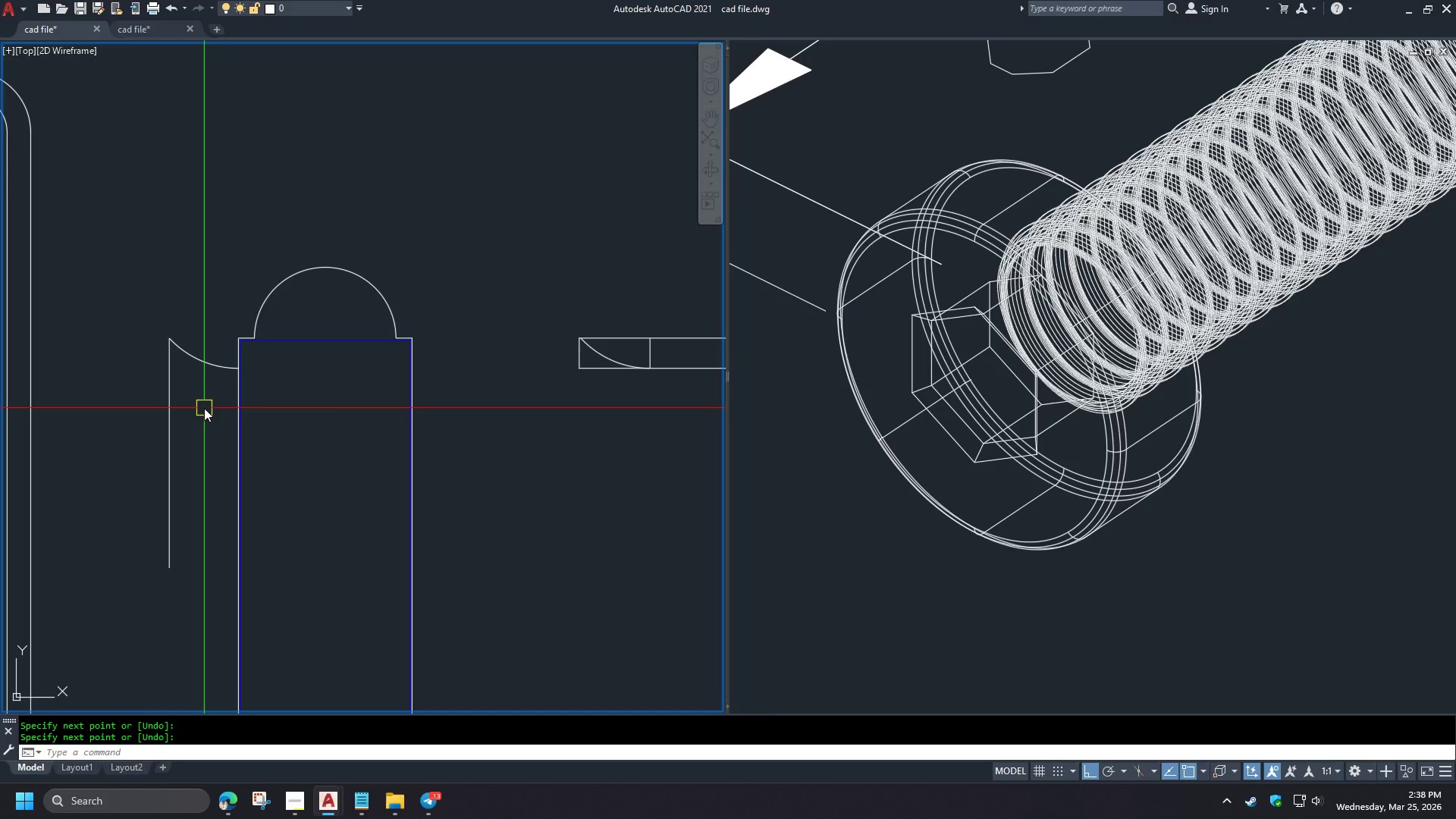 
scroll: coordinate [310, 349], scroll_direction: down, amount: 2.0
 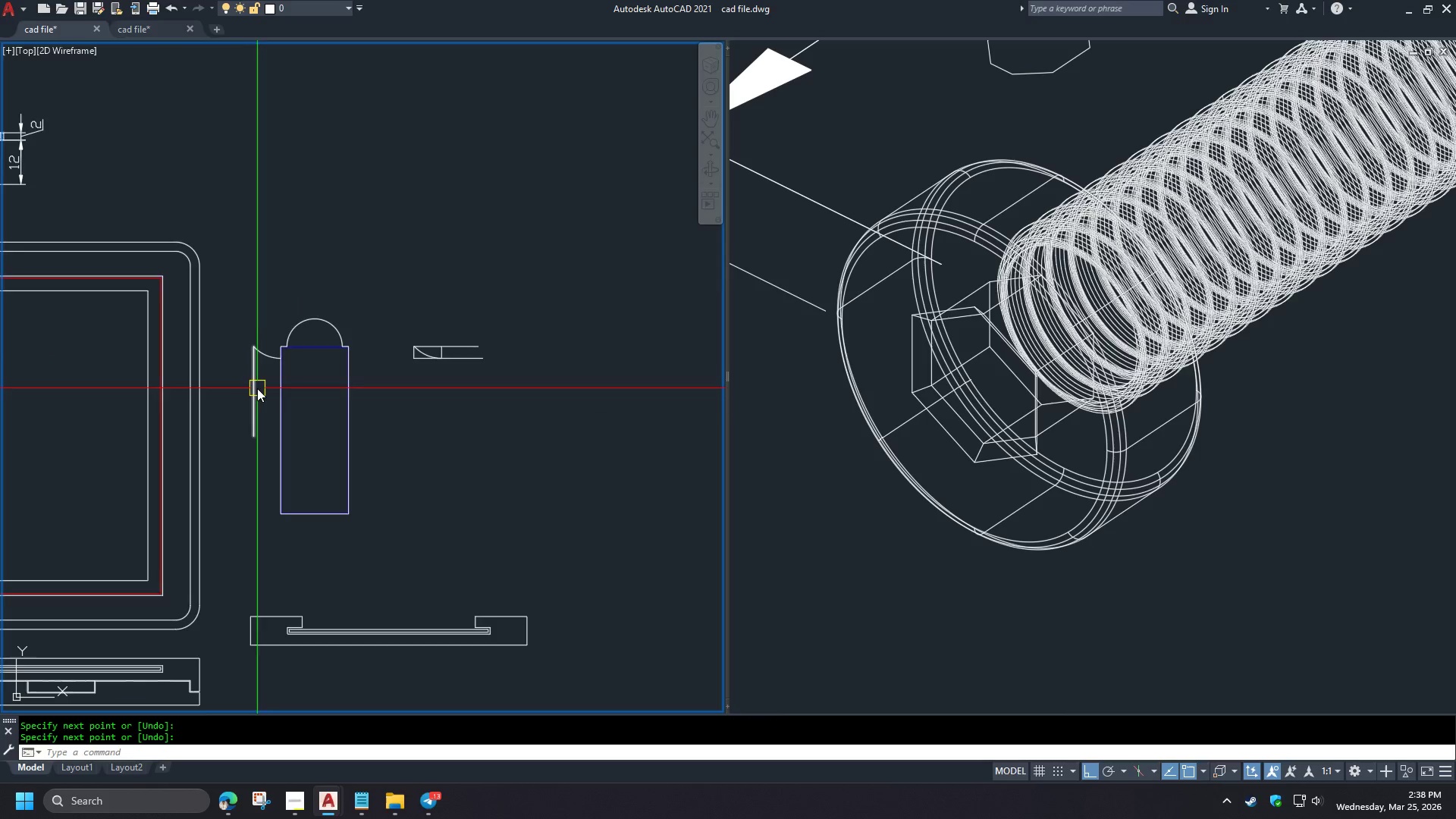 
scroll: coordinate [306, 372], scroll_direction: up, amount: 2.0
 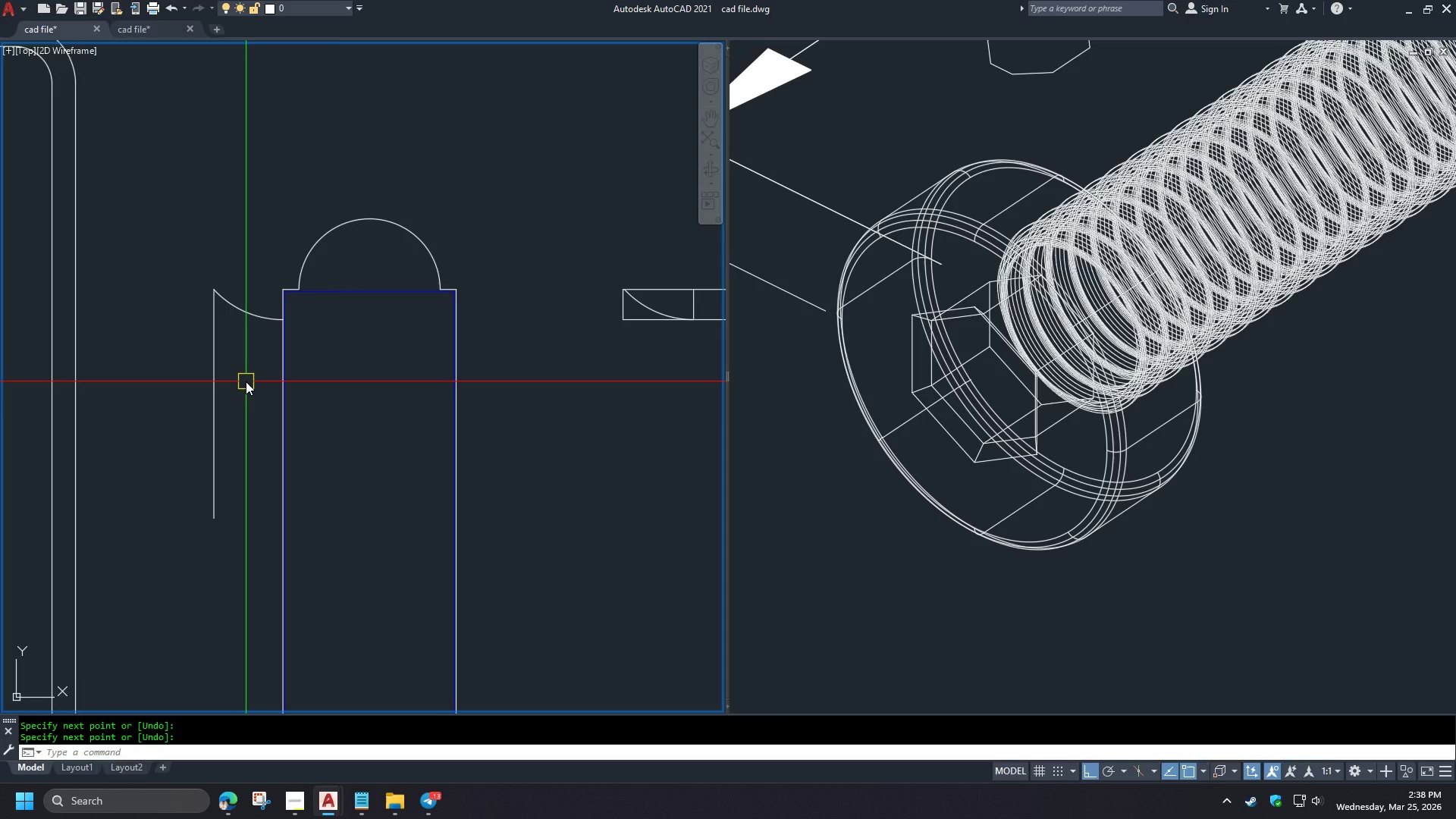 
wait(11.54)
 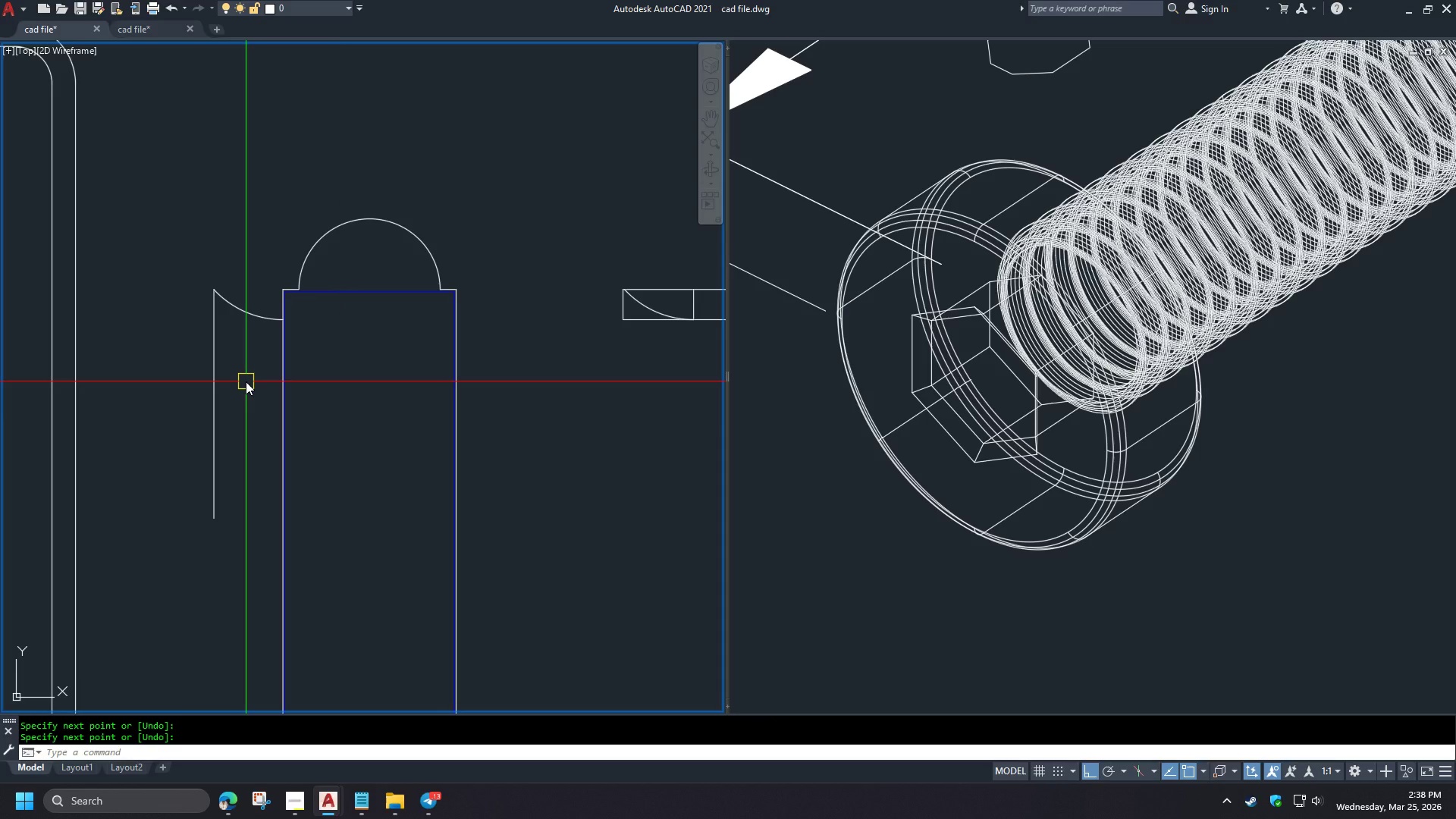 
scroll: coordinate [341, 350], scroll_direction: down, amount: 1.0
 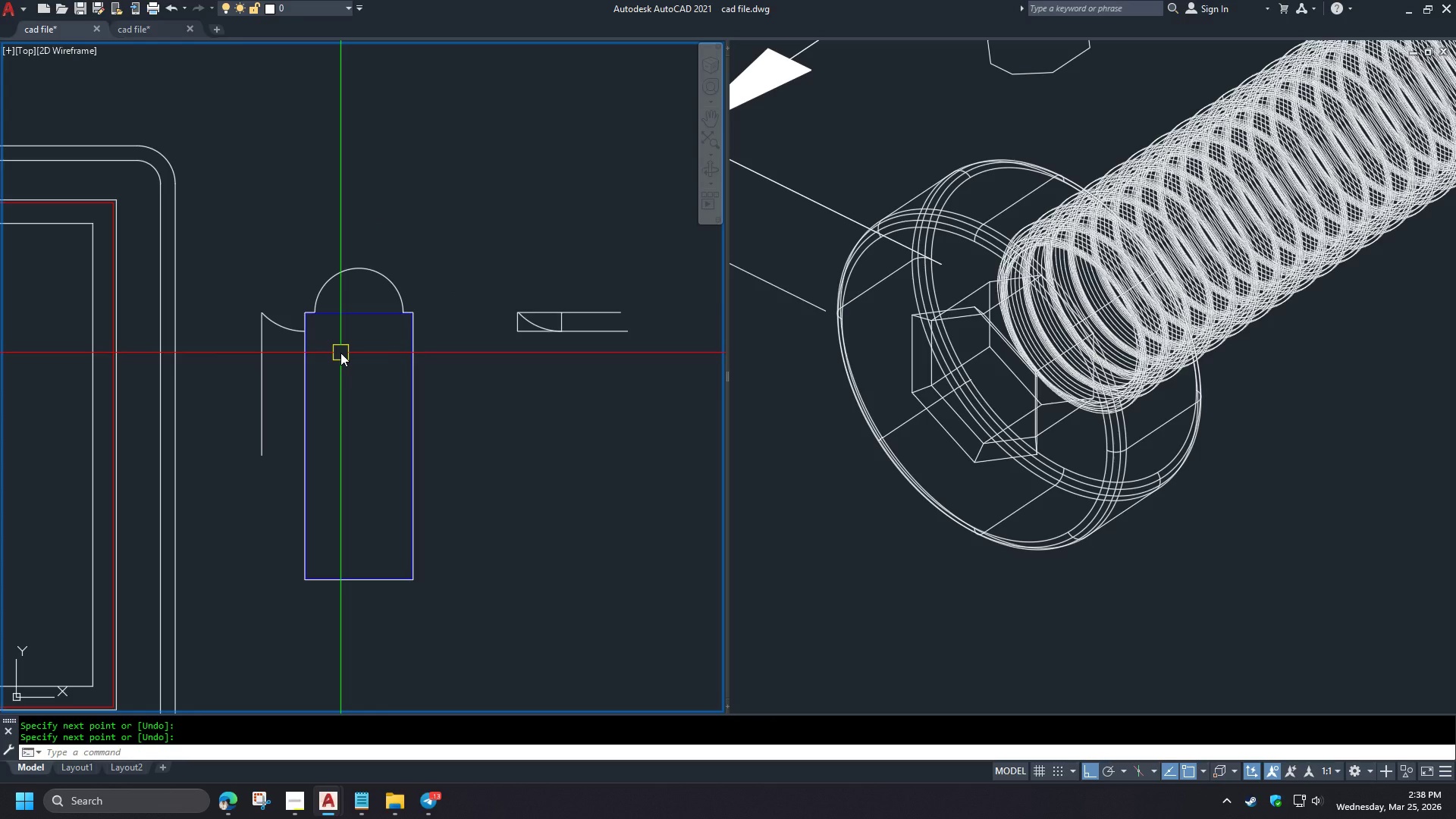 
scroll: coordinate [287, 381], scroll_direction: up, amount: 1.0
 